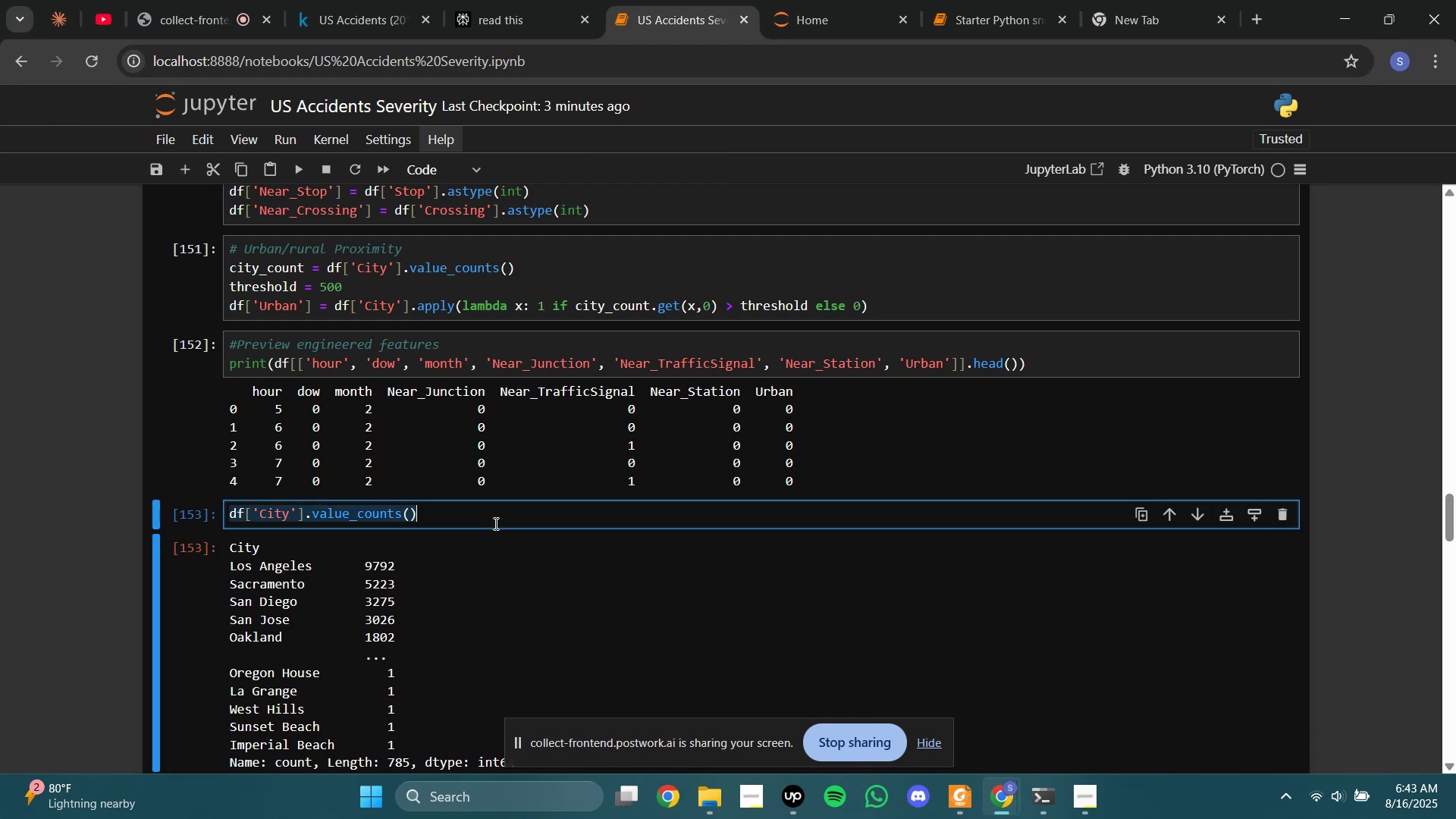 
left_click([494, 523])
 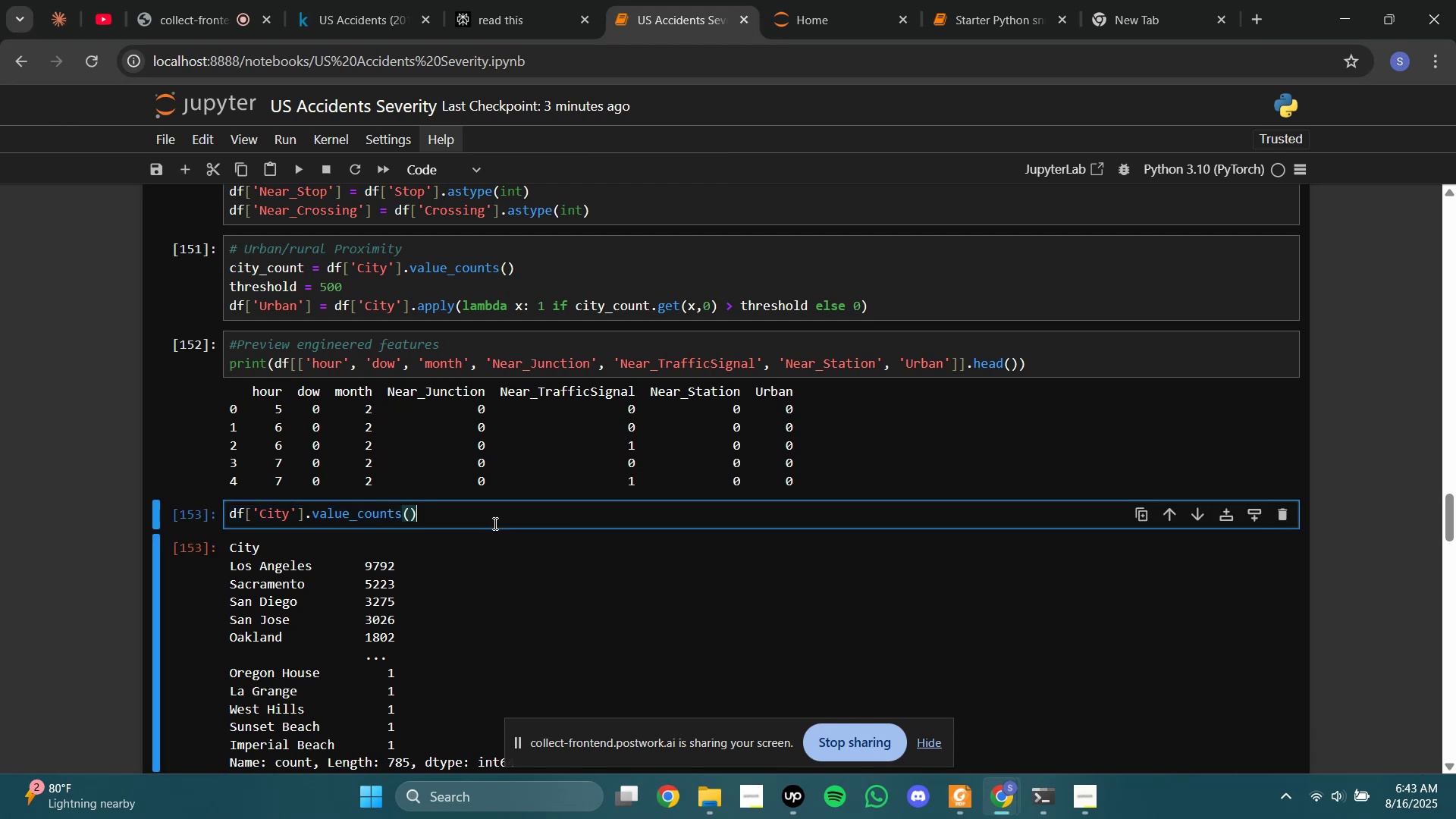 
scroll: coordinate [494, 523], scroll_direction: up, amount: 16.0
 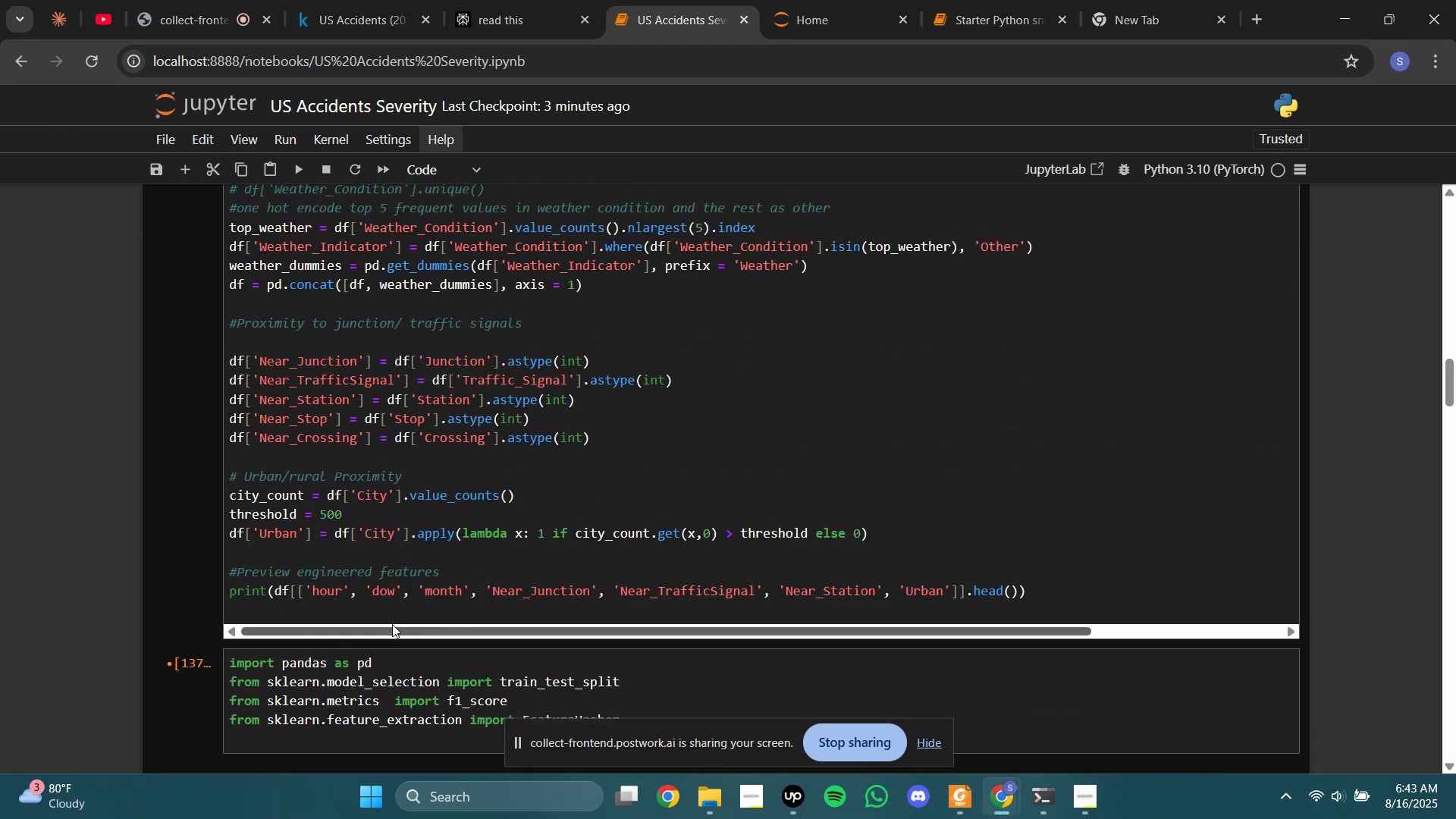 
left_click([392, 609])
 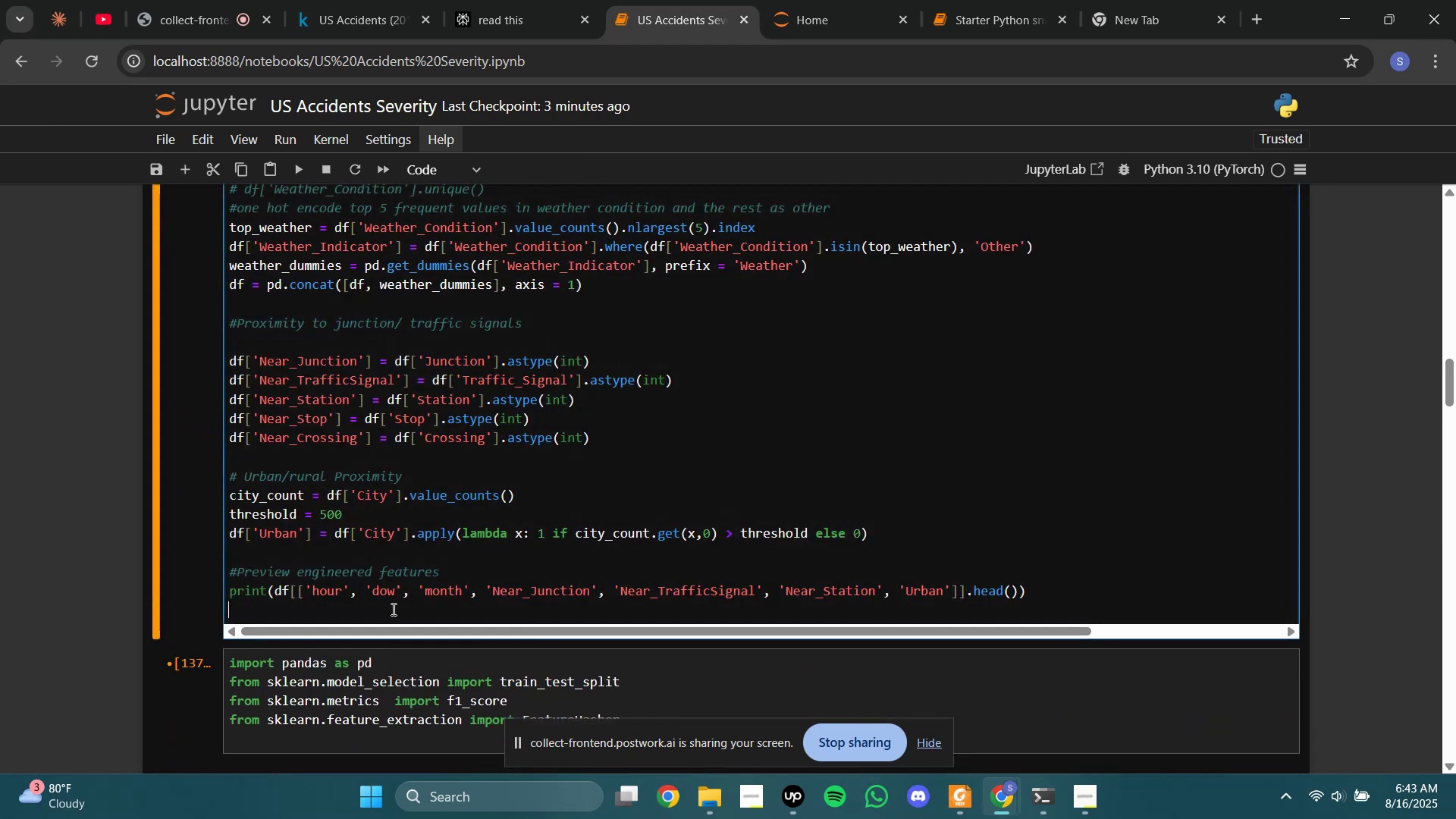 
key(Control+V)
 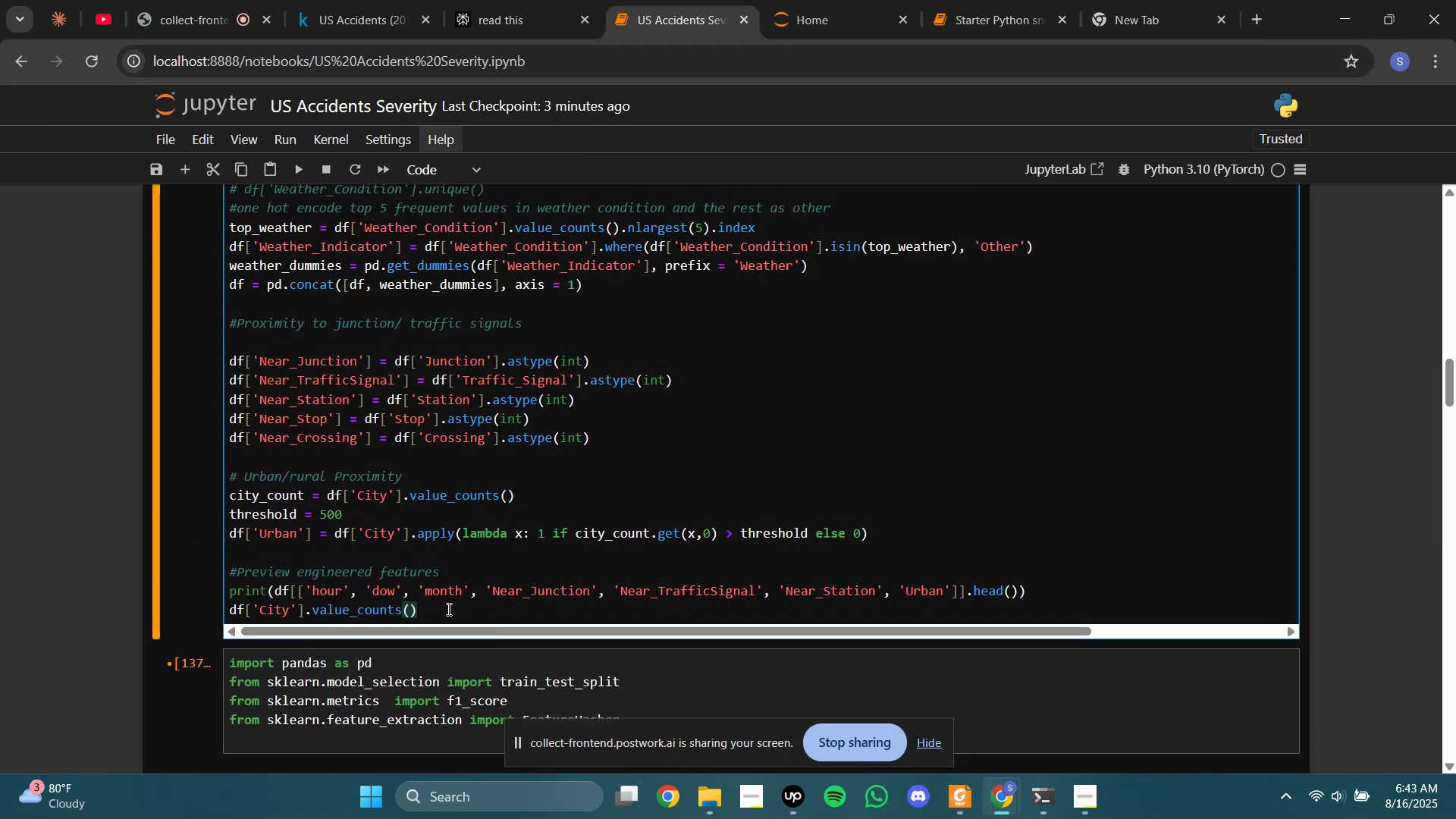 
key(Enter)
 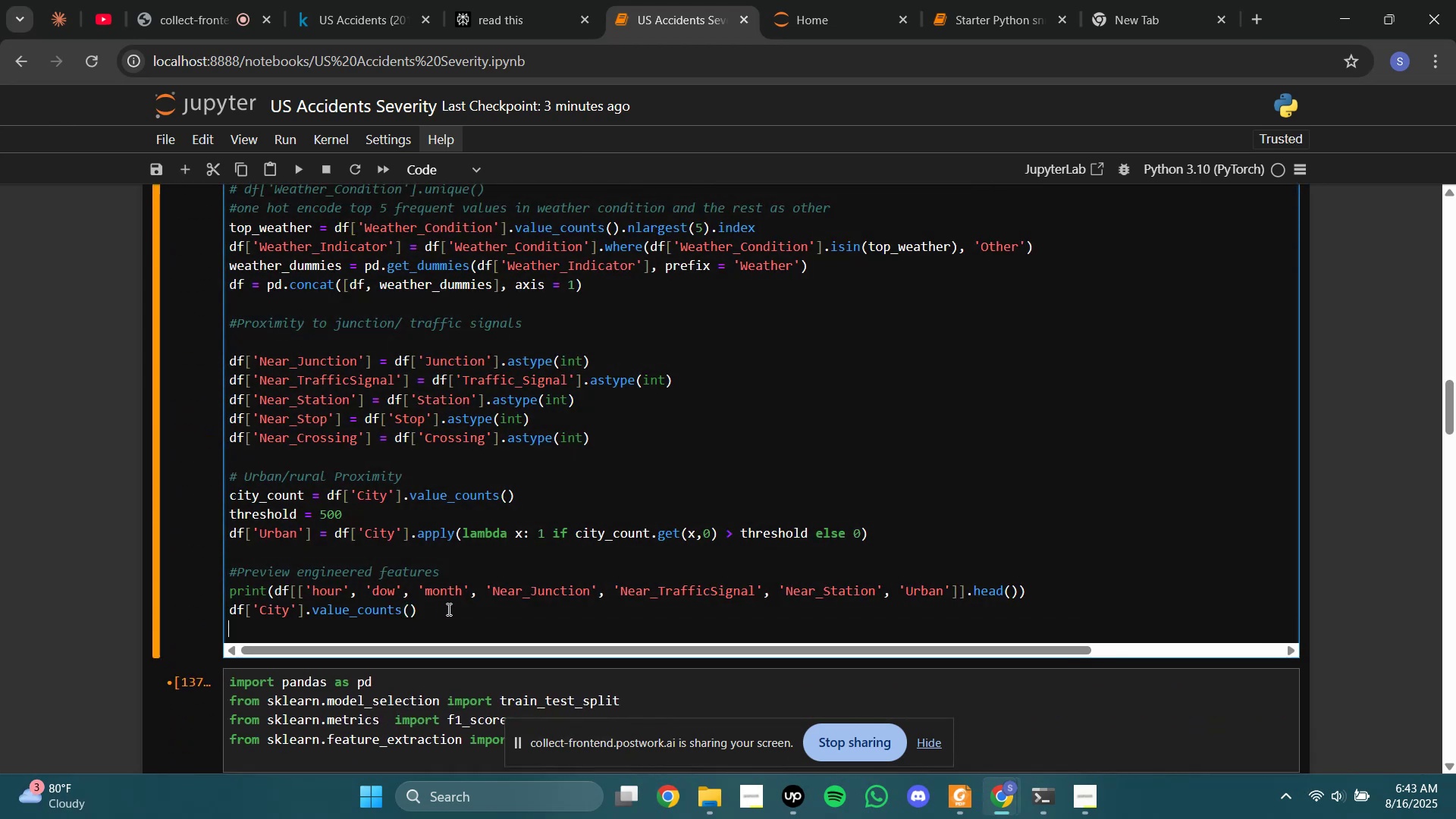 
key(Enter)
 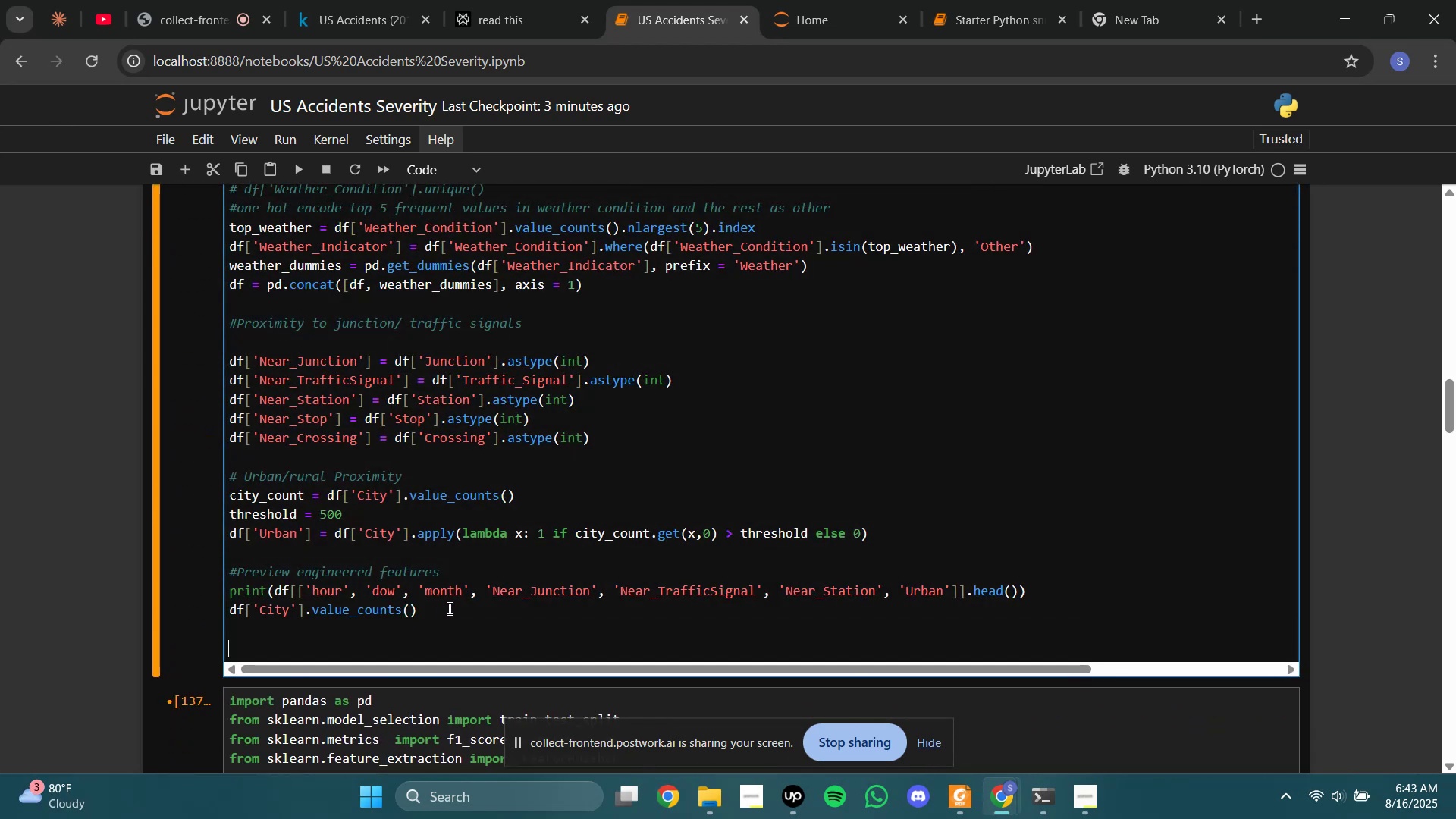 
scroll: coordinate [448, 607], scroll_direction: down, amount: 12.0
 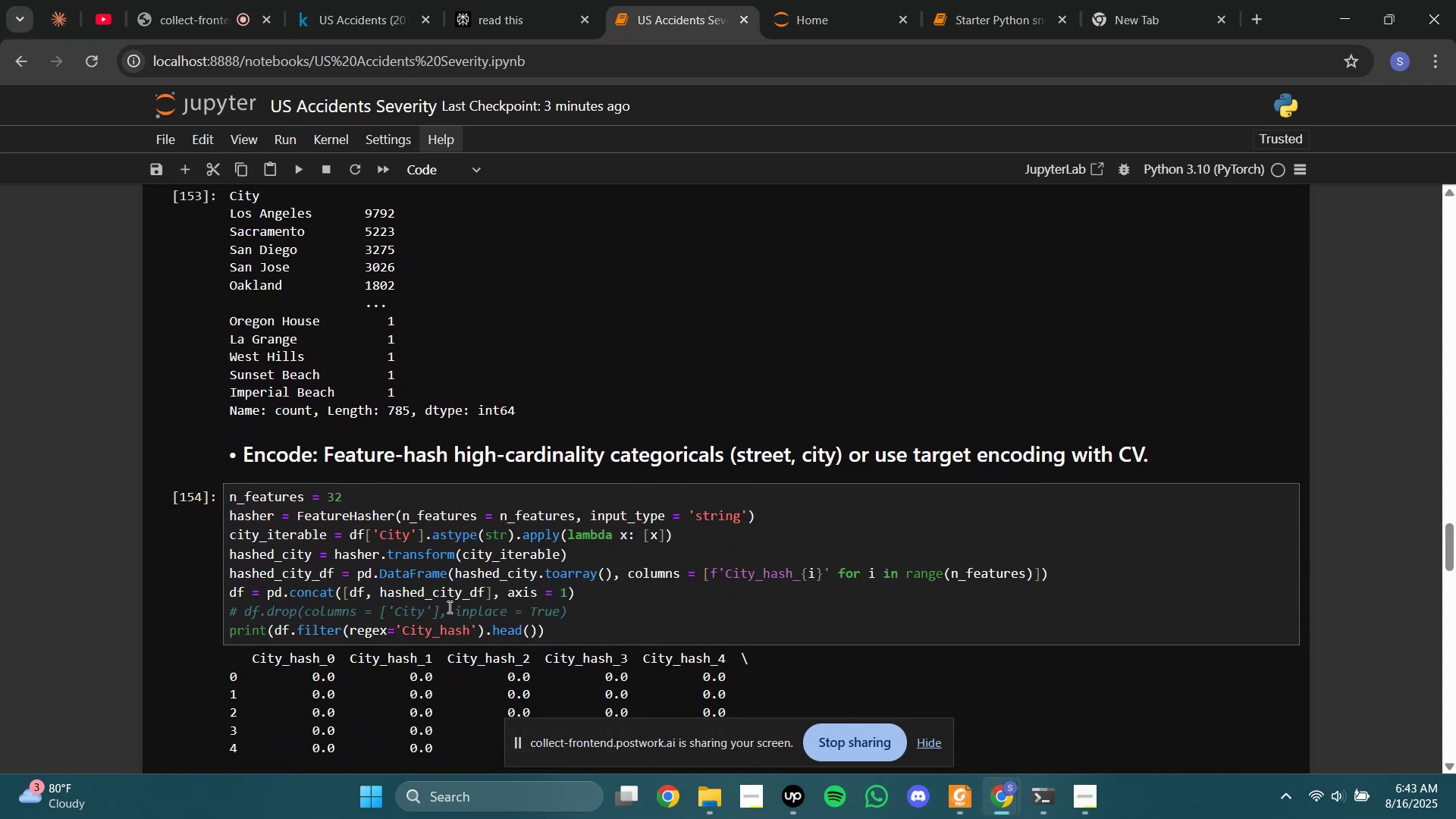 
left_click([447, 602])
 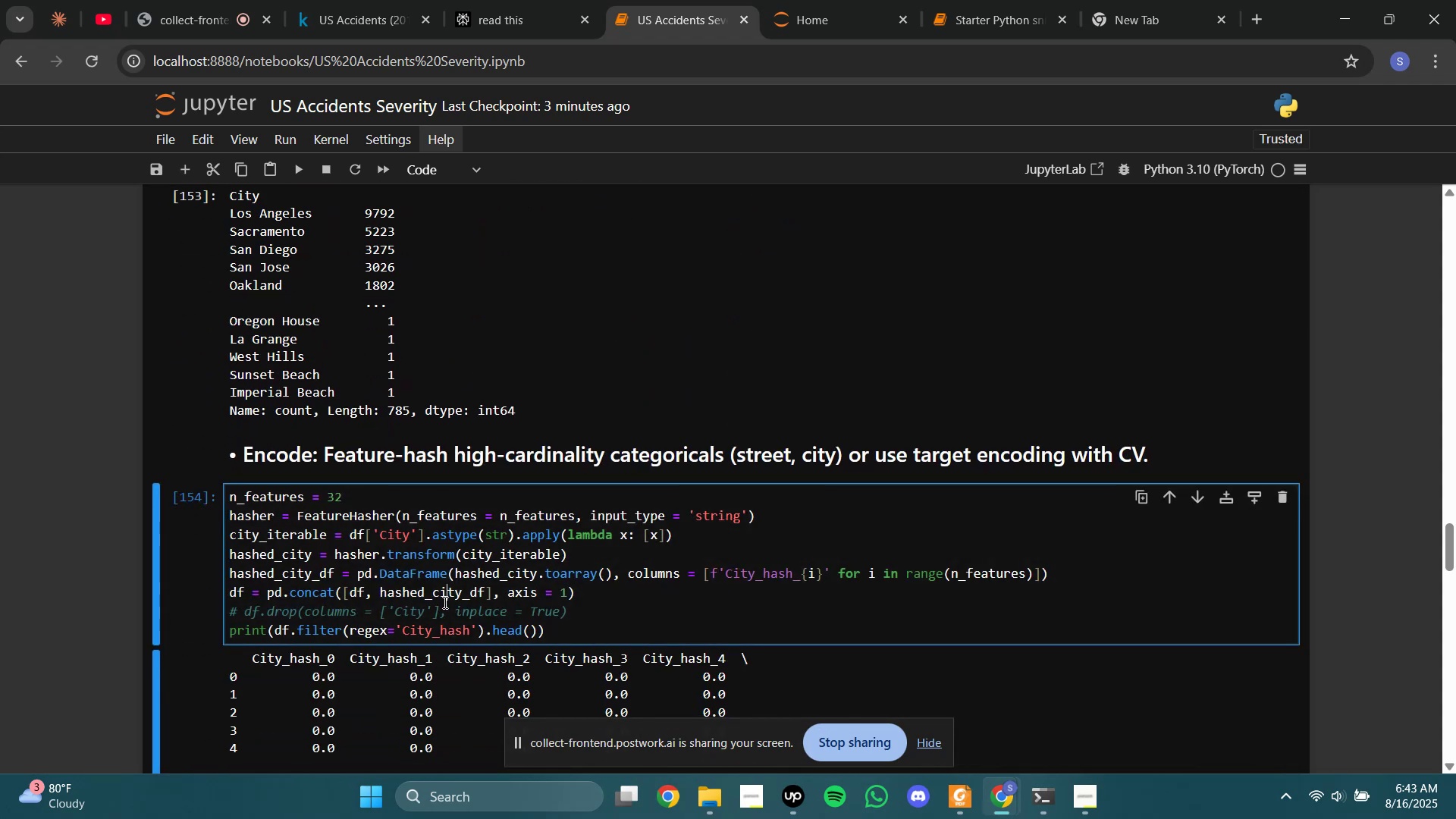 
key(Control+A)
 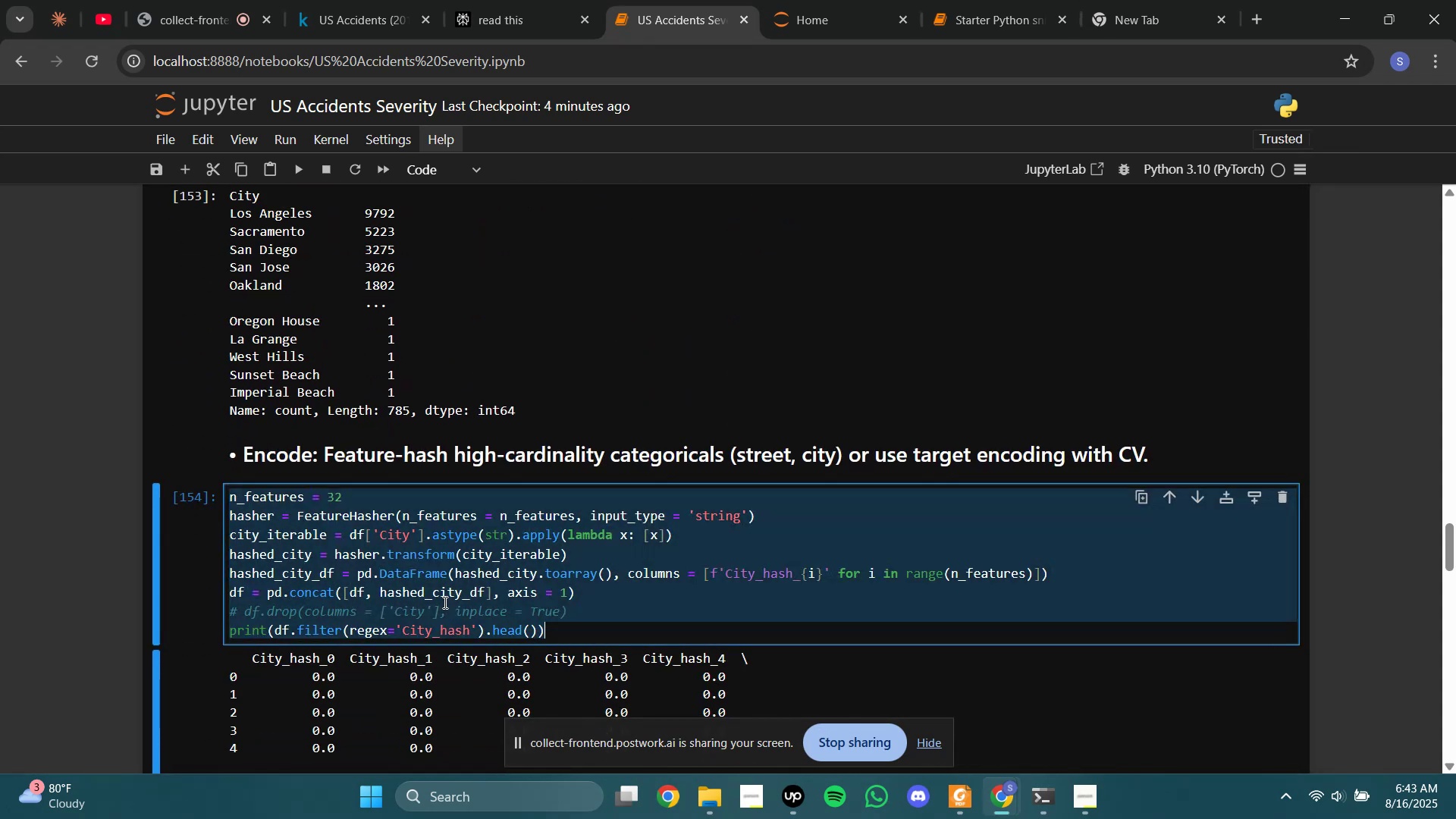 
key(Control+C)
 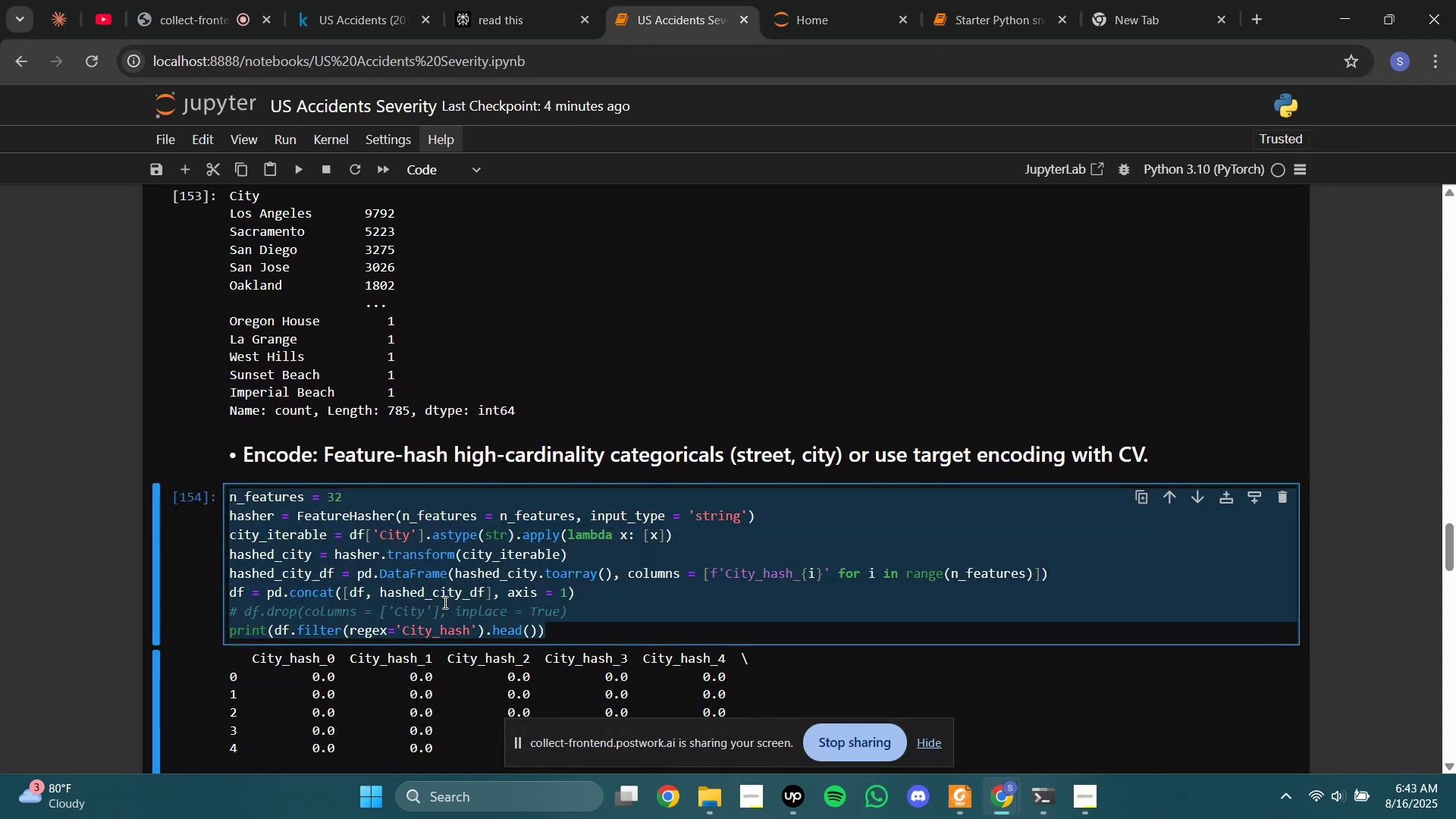 
left_click([444, 602])
 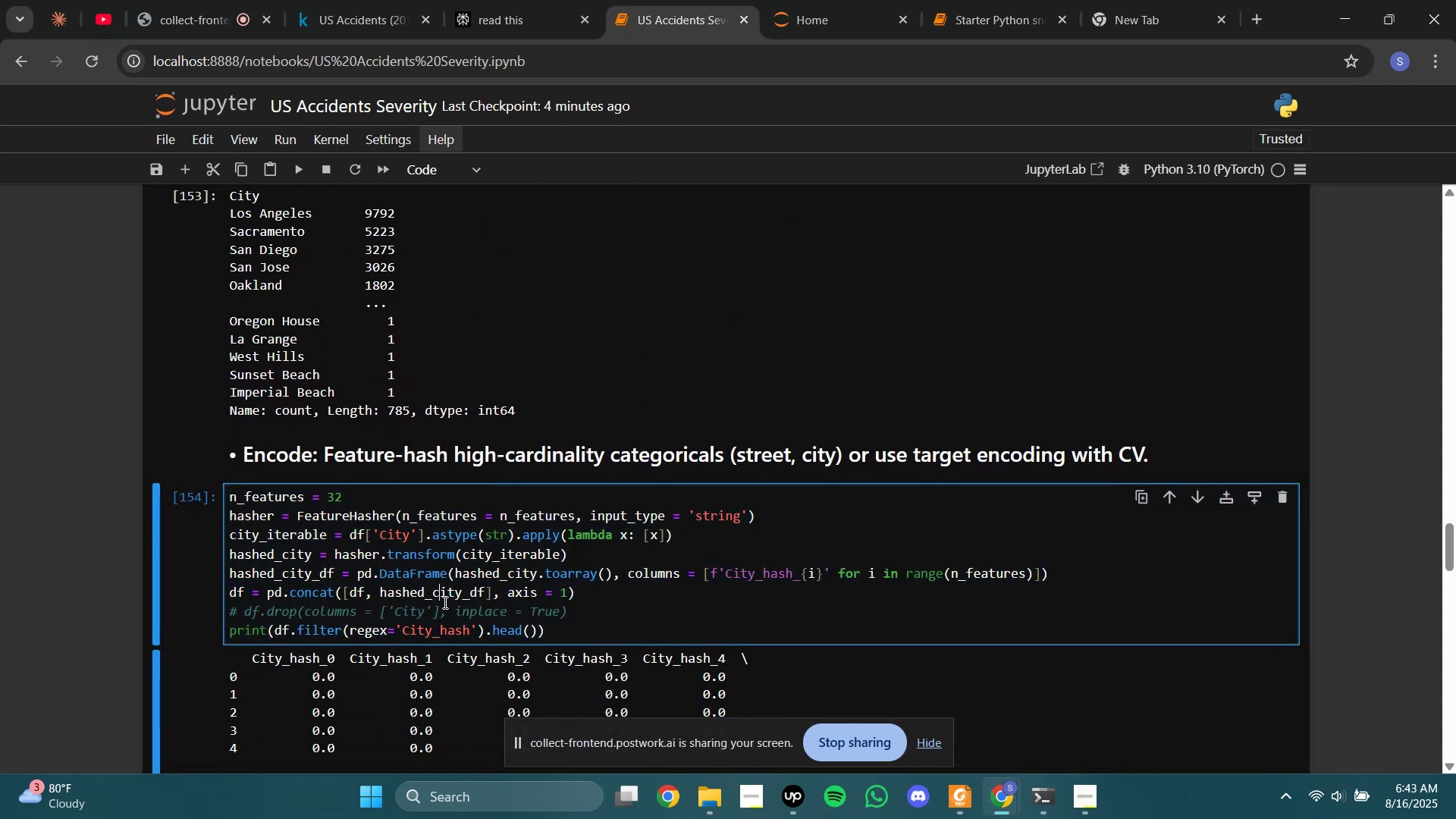 
scroll: coordinate [452, 569], scroll_direction: up, amount: 20.0
 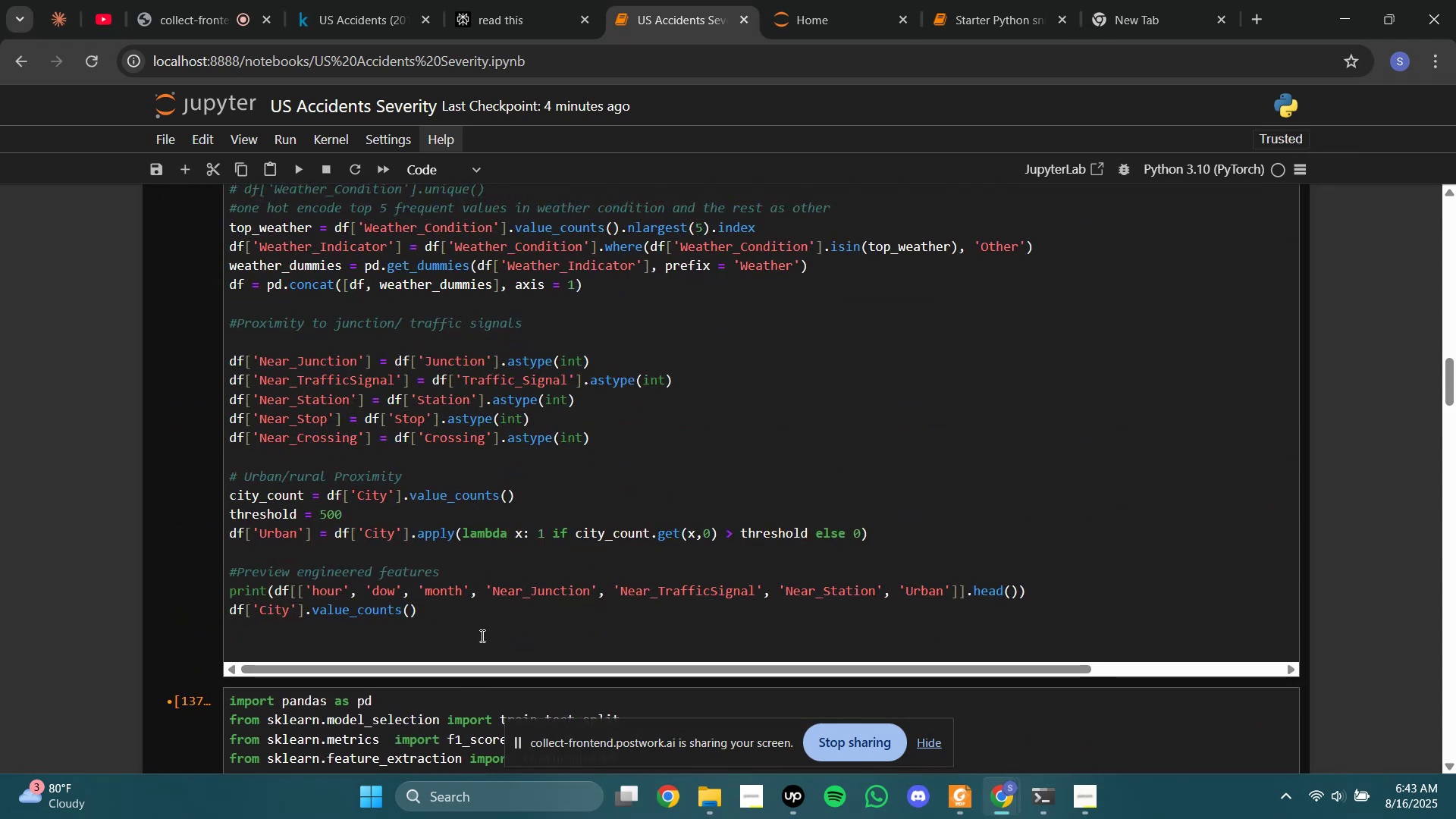 
left_click([479, 639])
 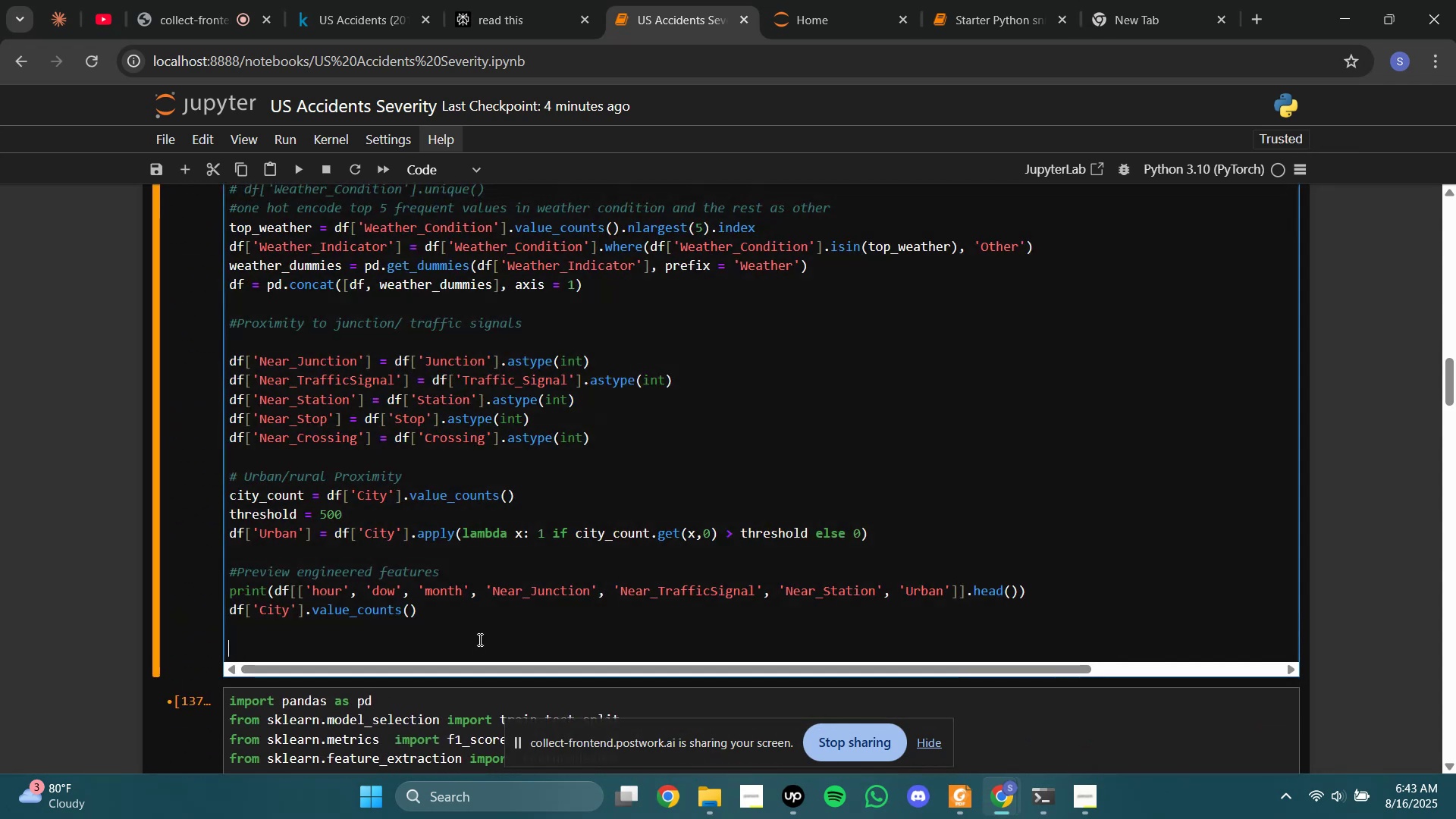 
key(Control+V)
 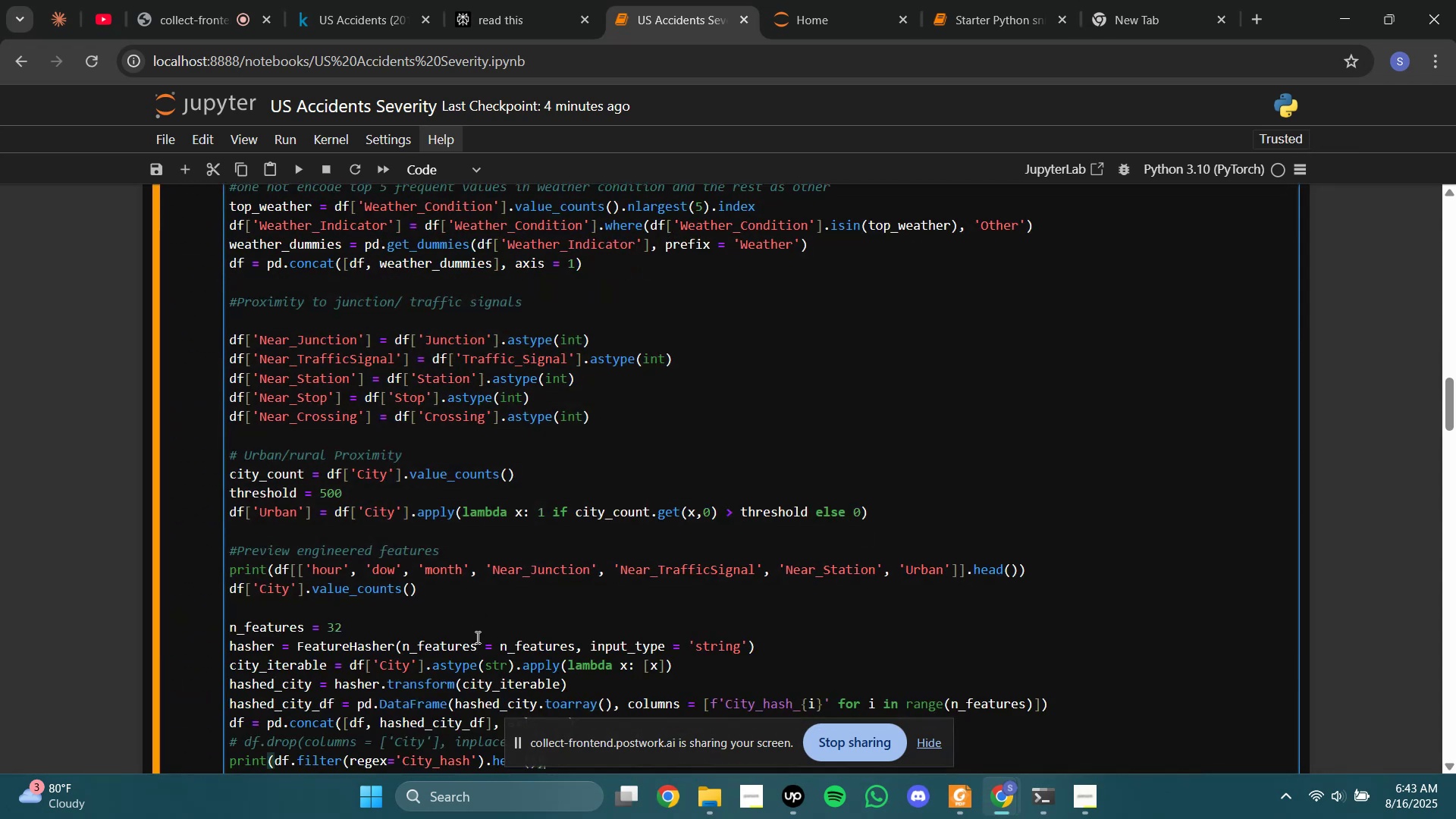 
scroll: coordinate [476, 626], scroll_direction: down, amount: 24.0
 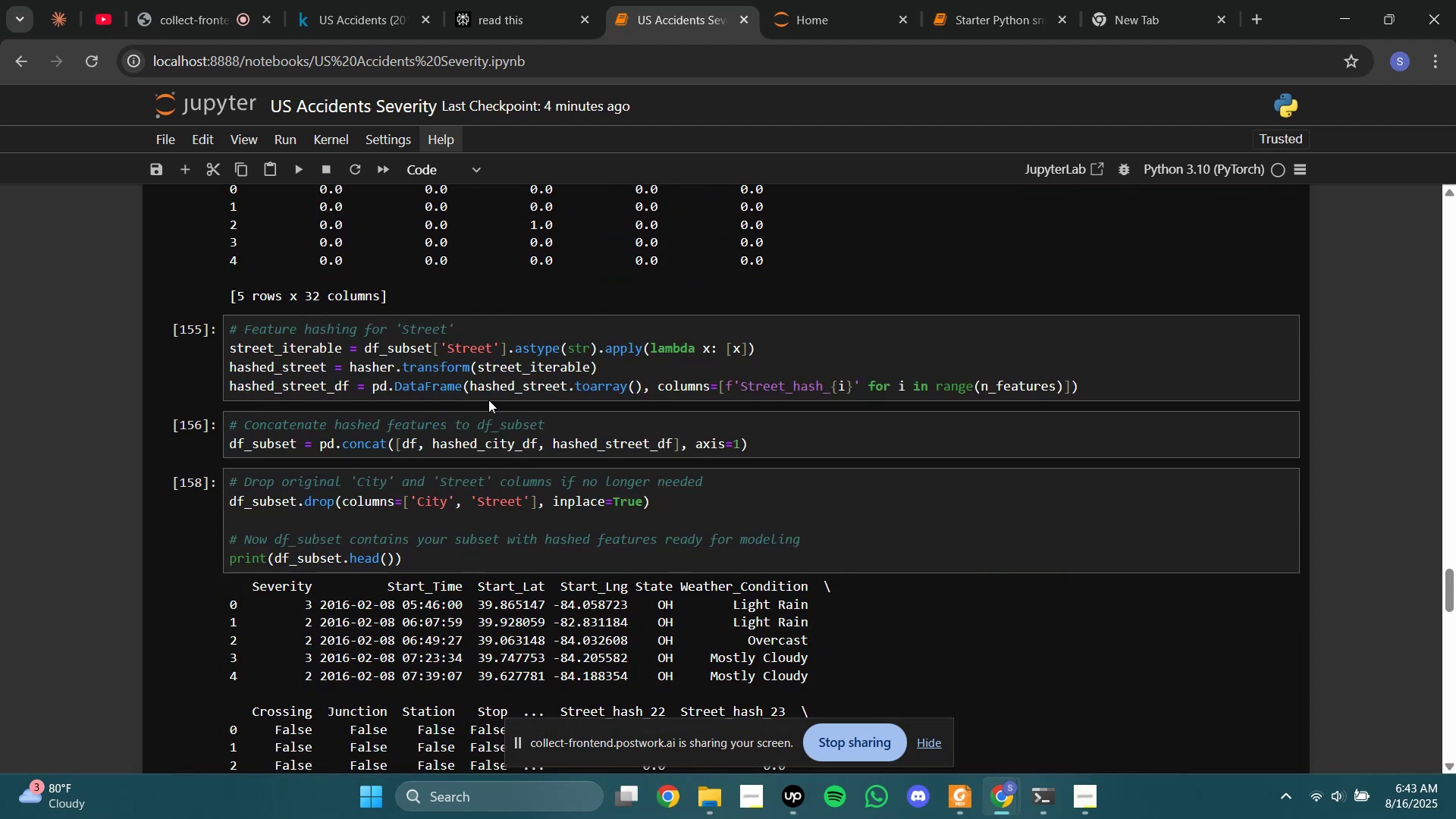 
left_click([488, 388])
 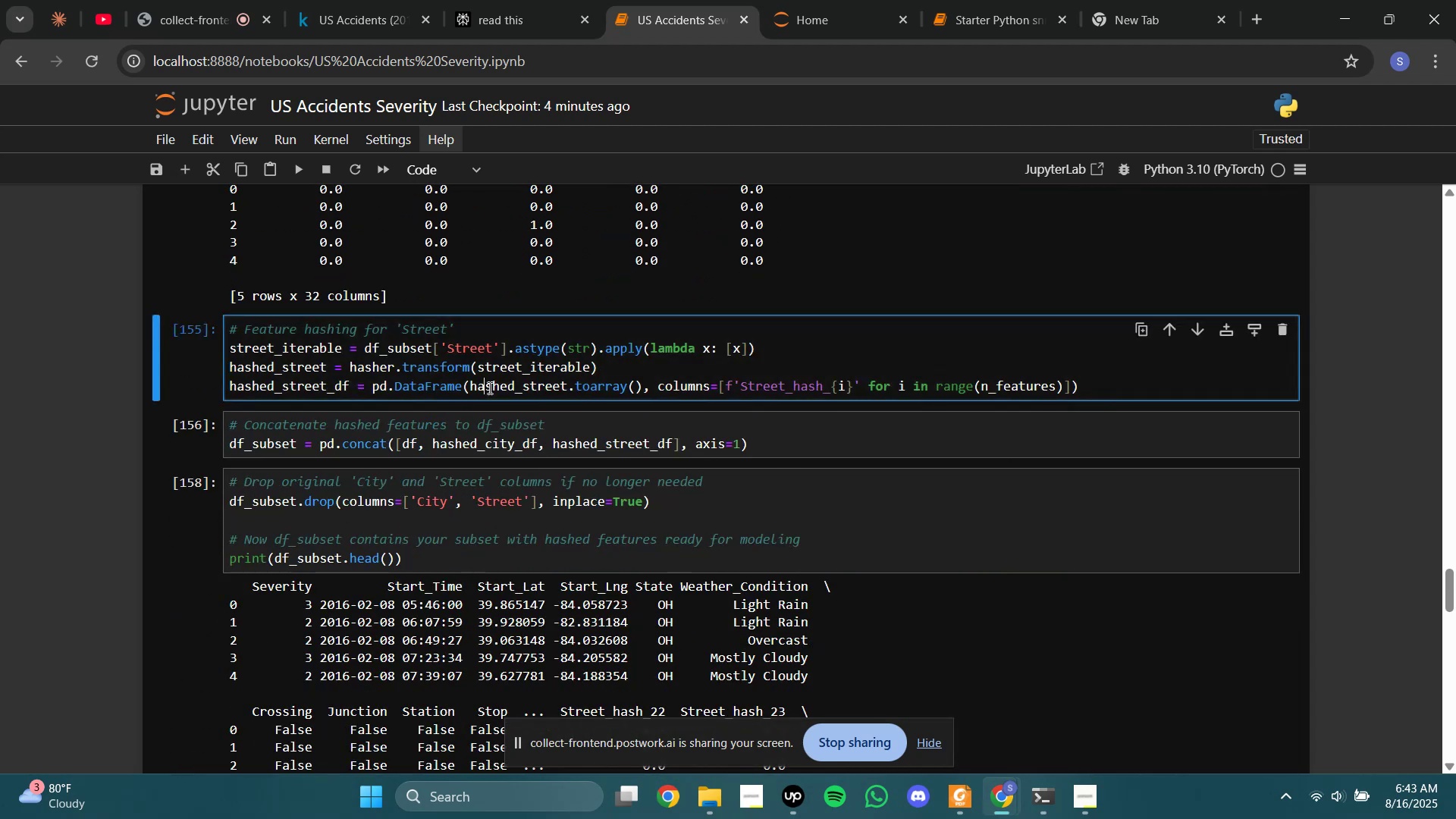 
key(Control+A)
 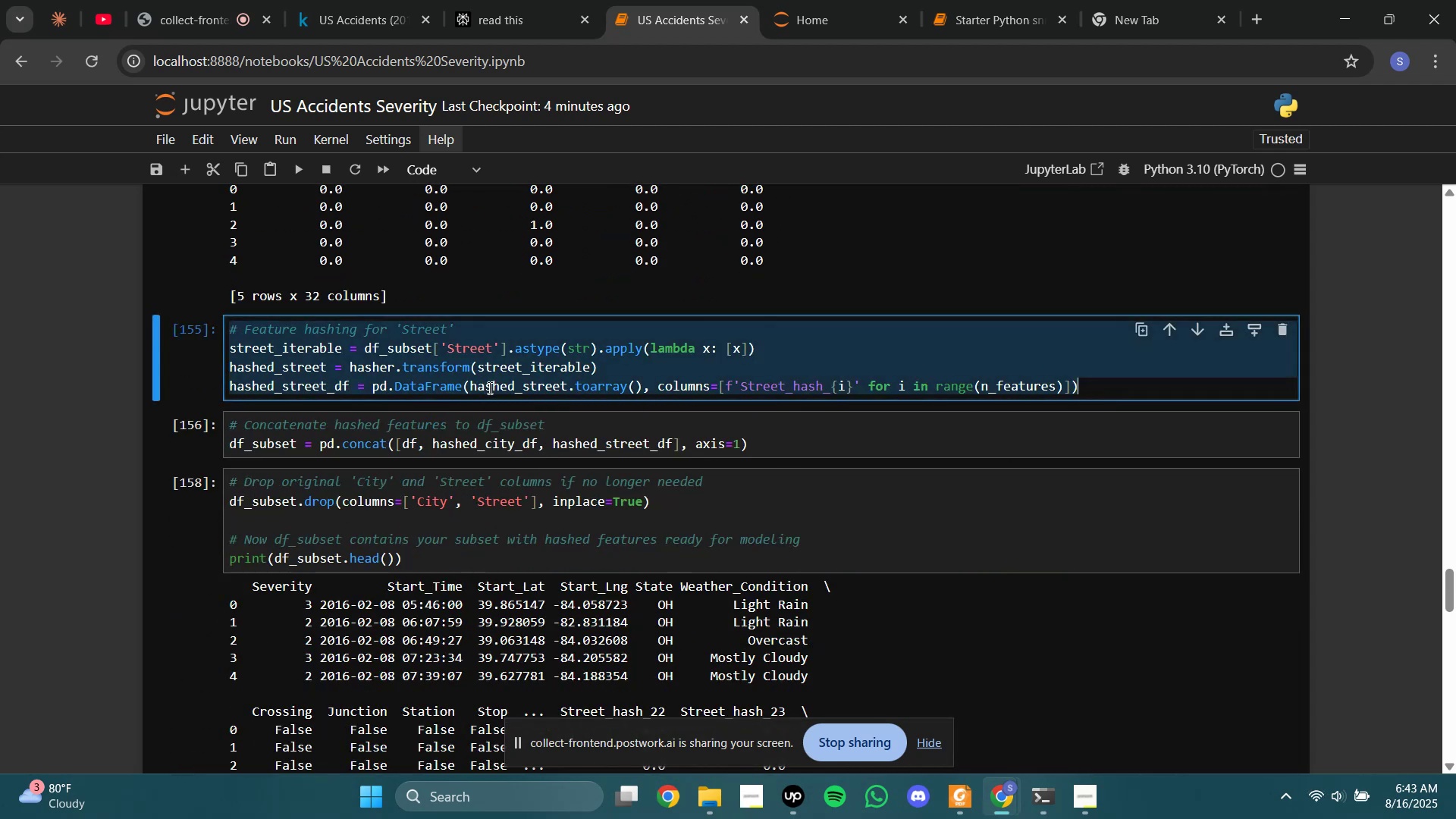 
key(Control+C)
 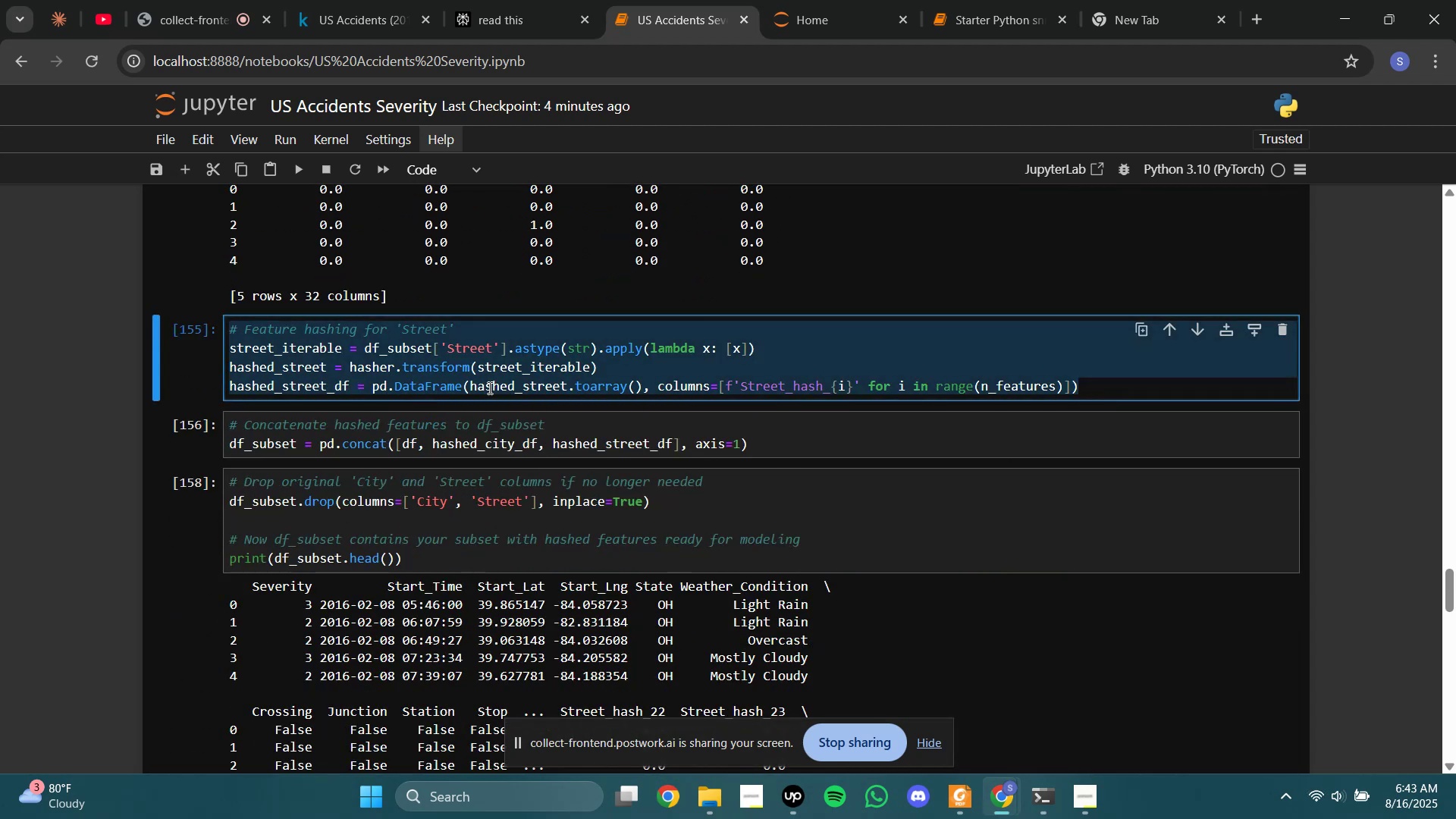 
left_click([488, 388])
 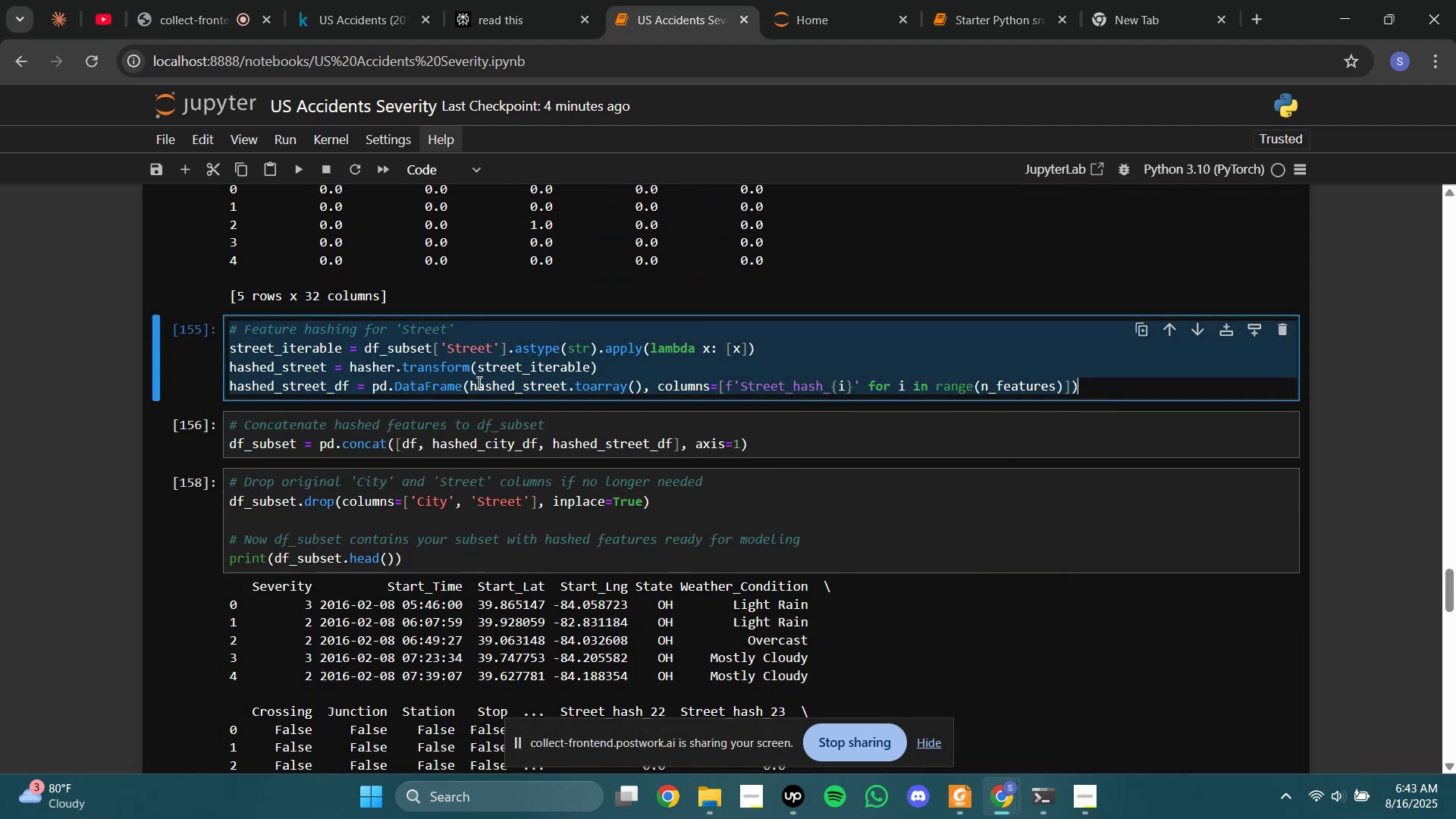 
left_click([478, 376])
 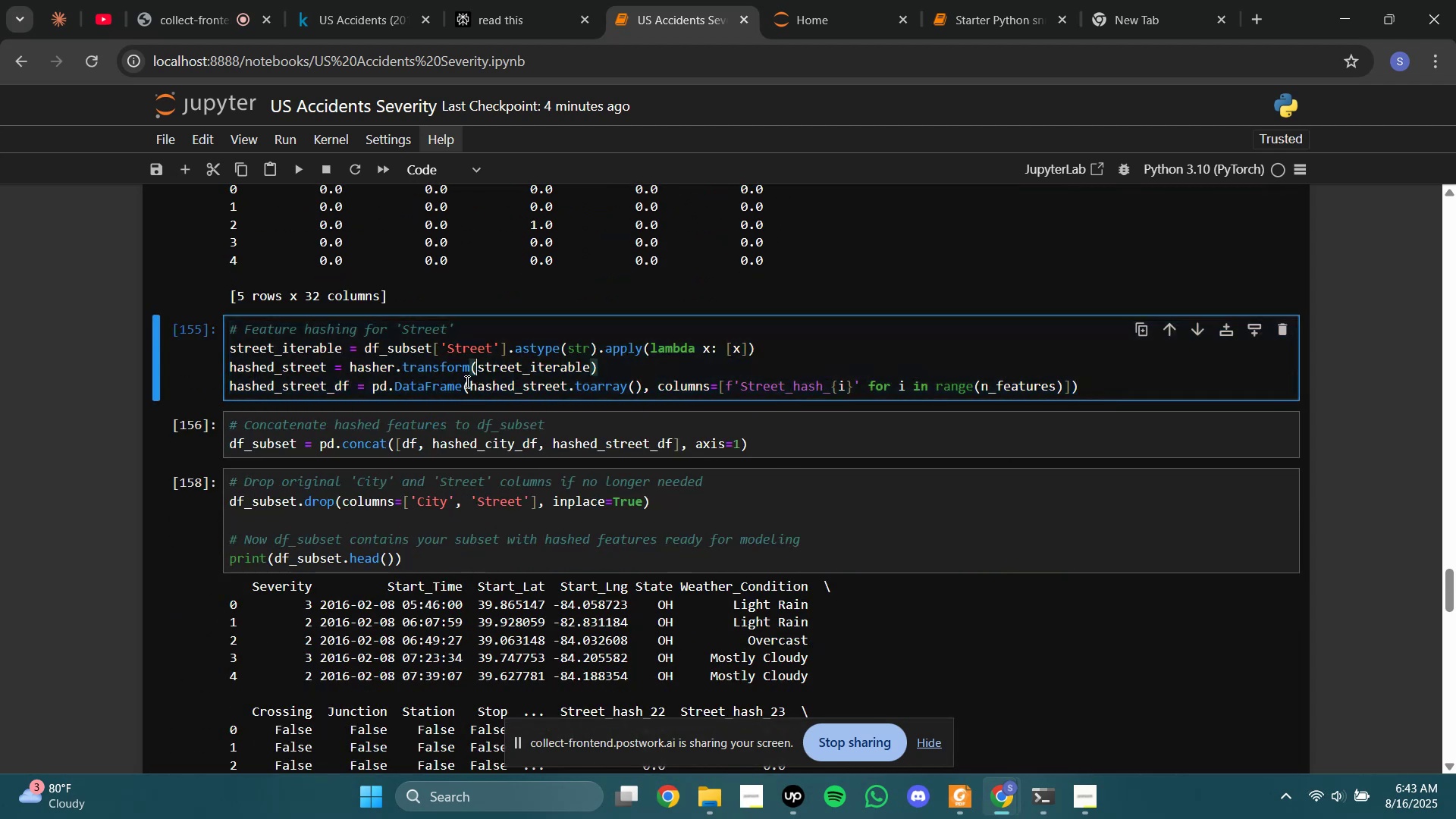 
scroll: coordinate [476, 397], scroll_direction: up, amount: 30.0
 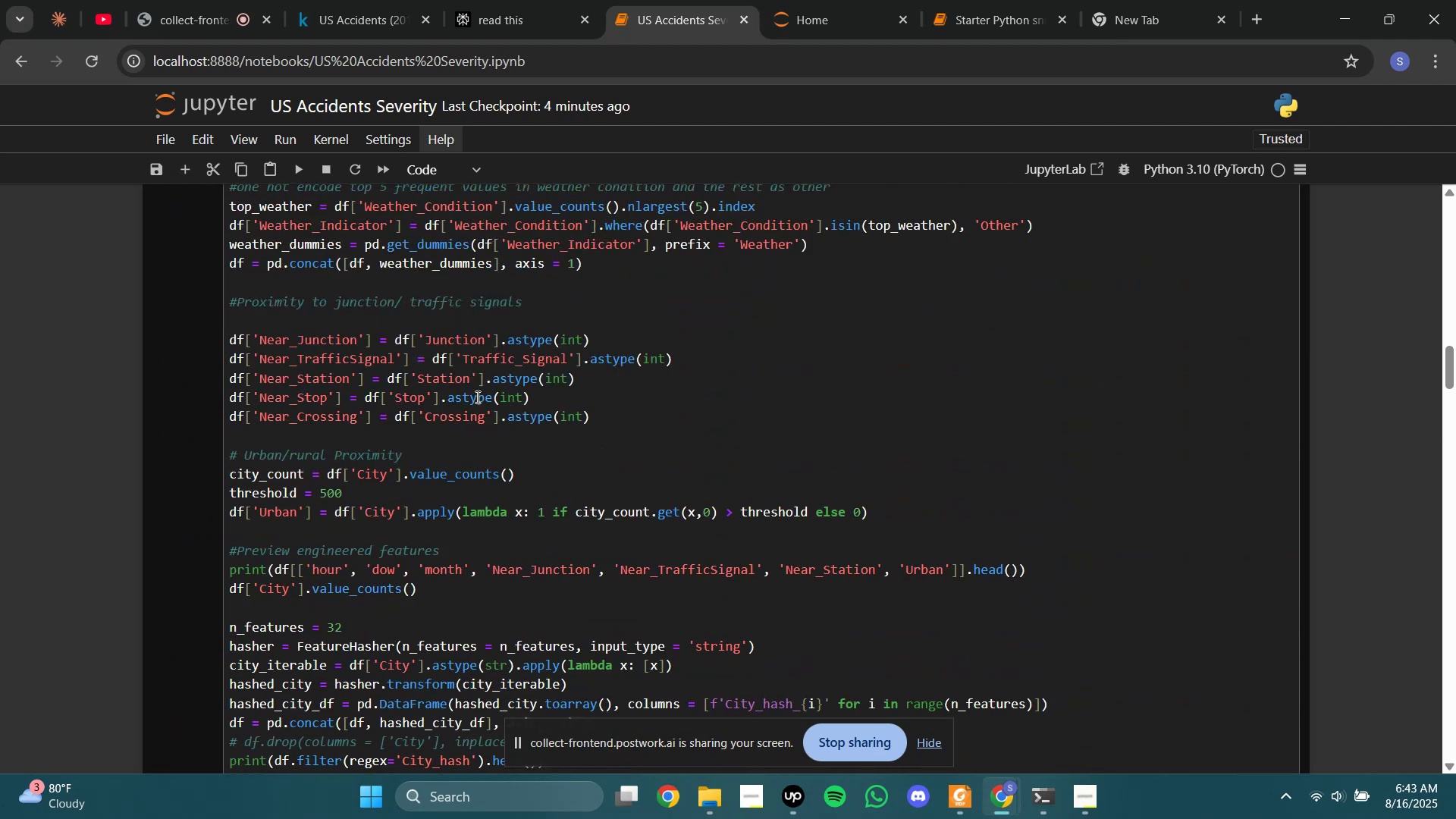 
scroll: coordinate [476, 397], scroll_direction: down, amount: 2.0
 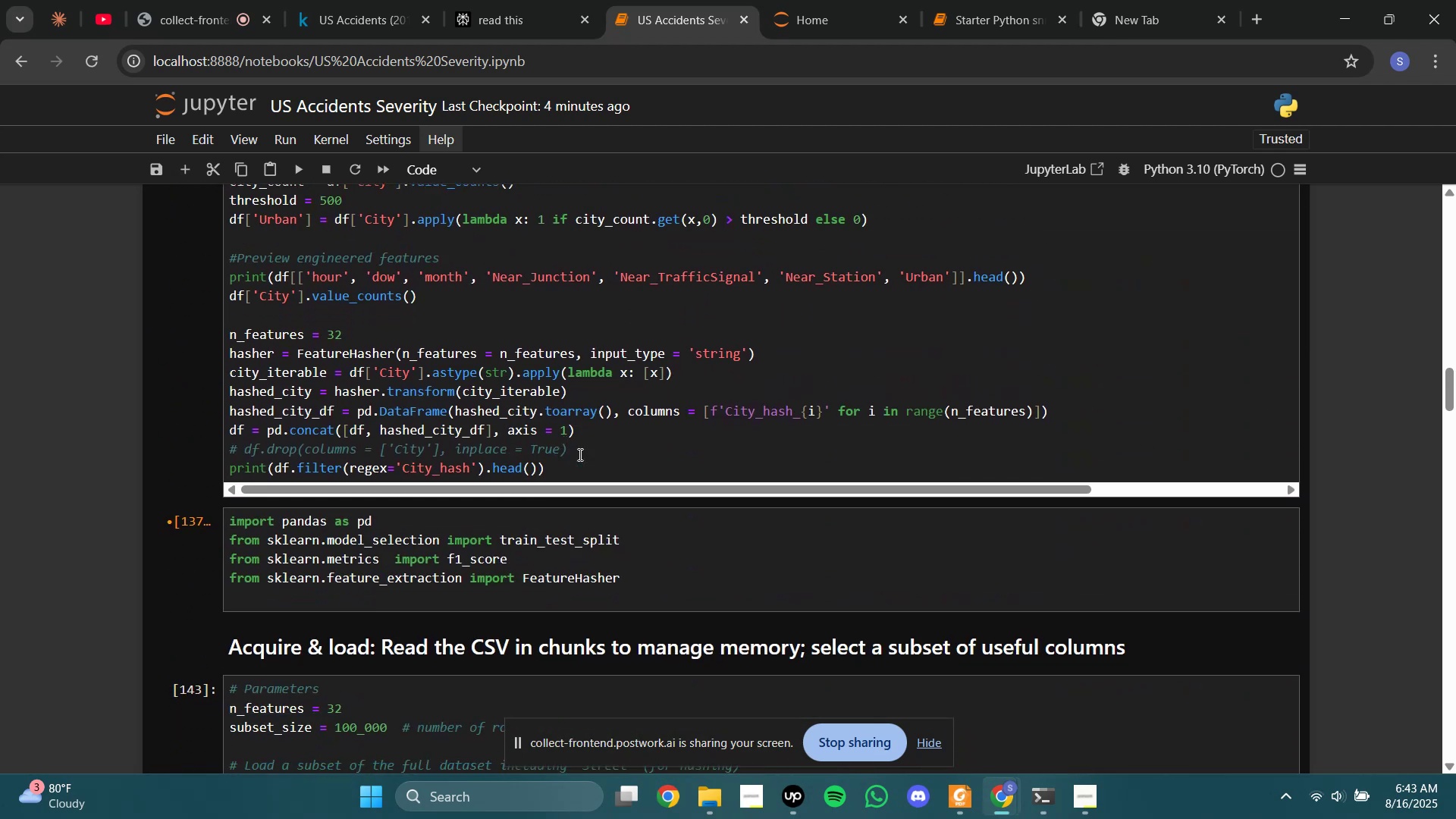 
left_click([602, 465])
 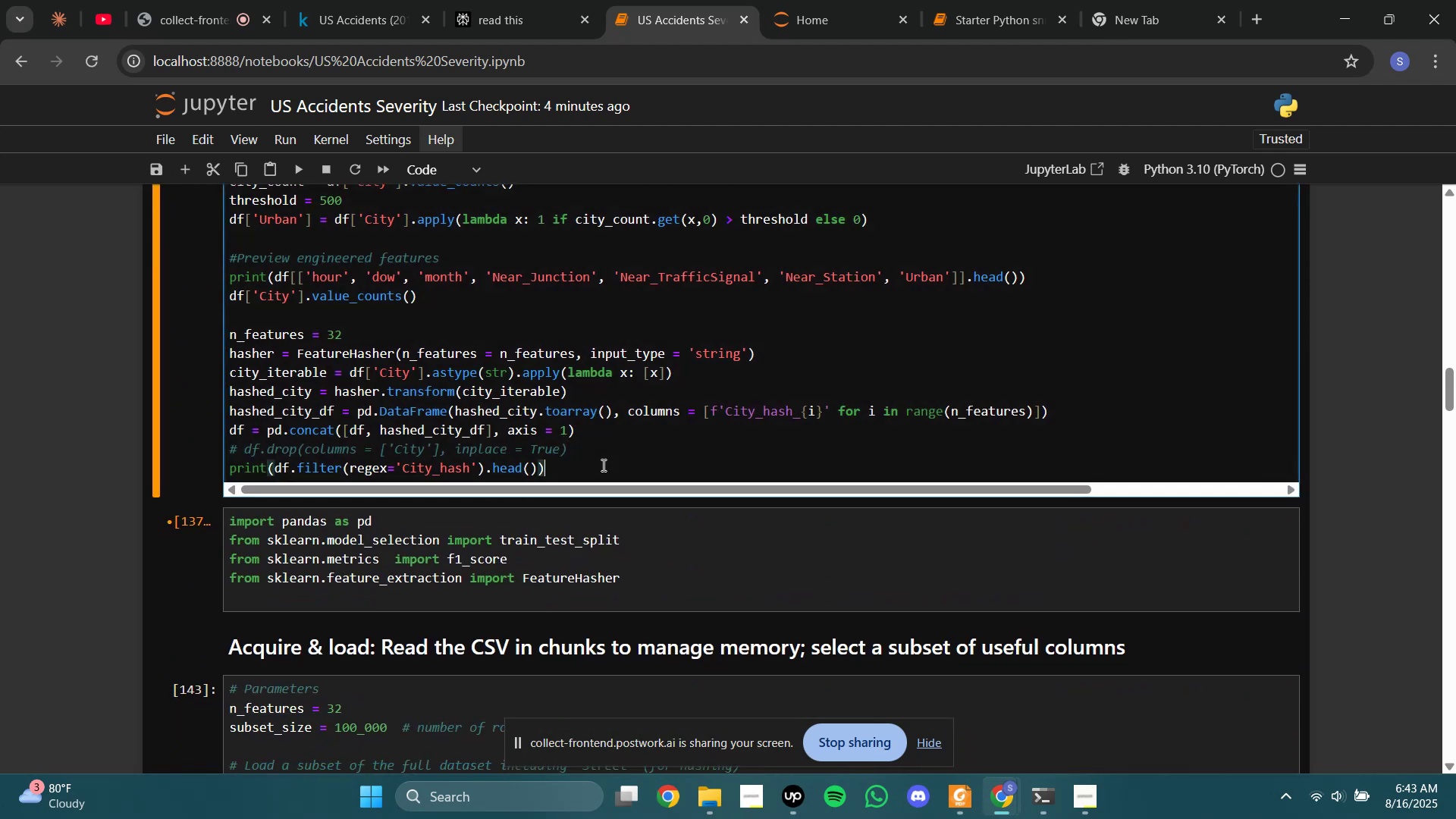 
key(Enter)
 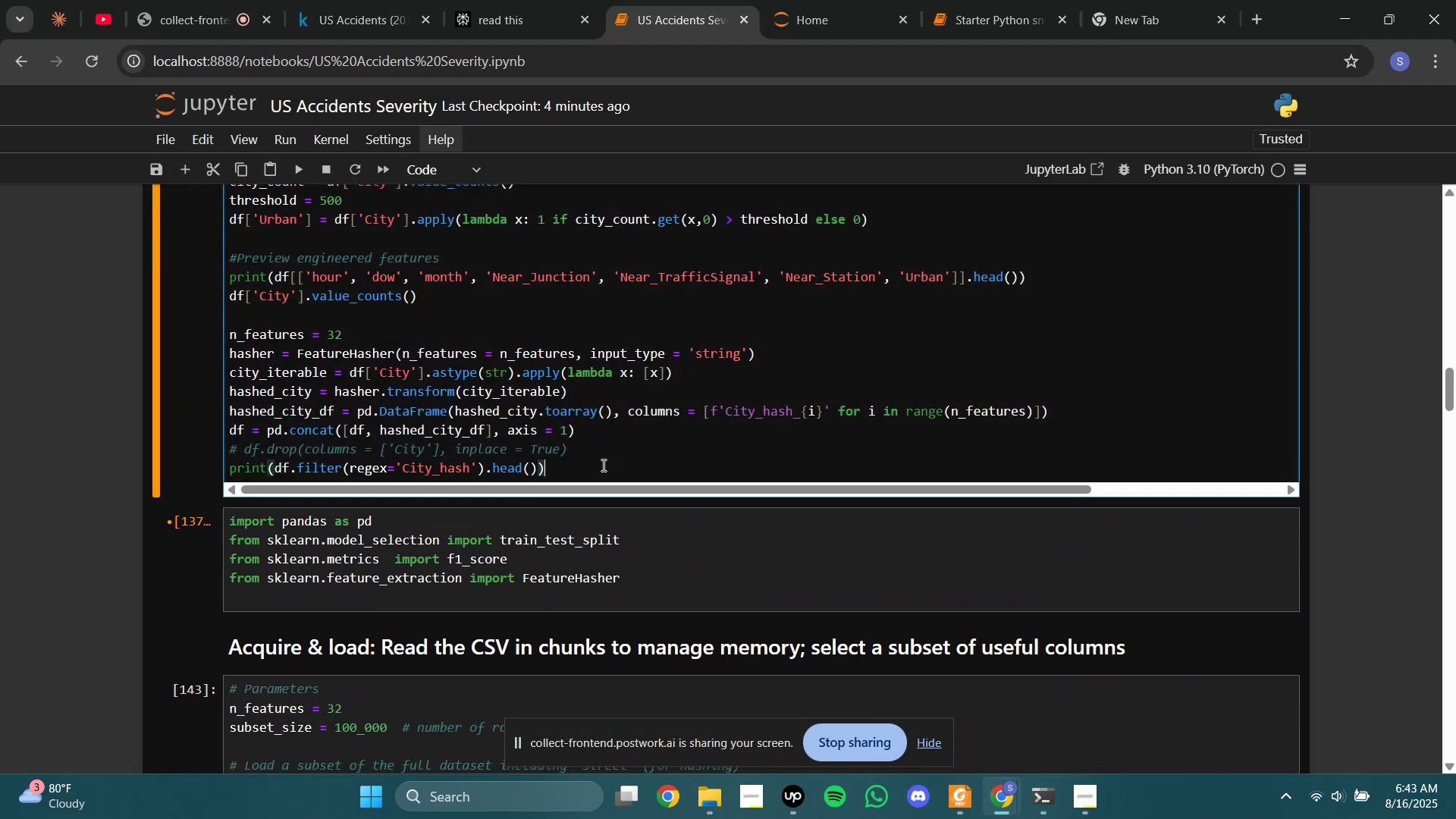 
key(Enter)
 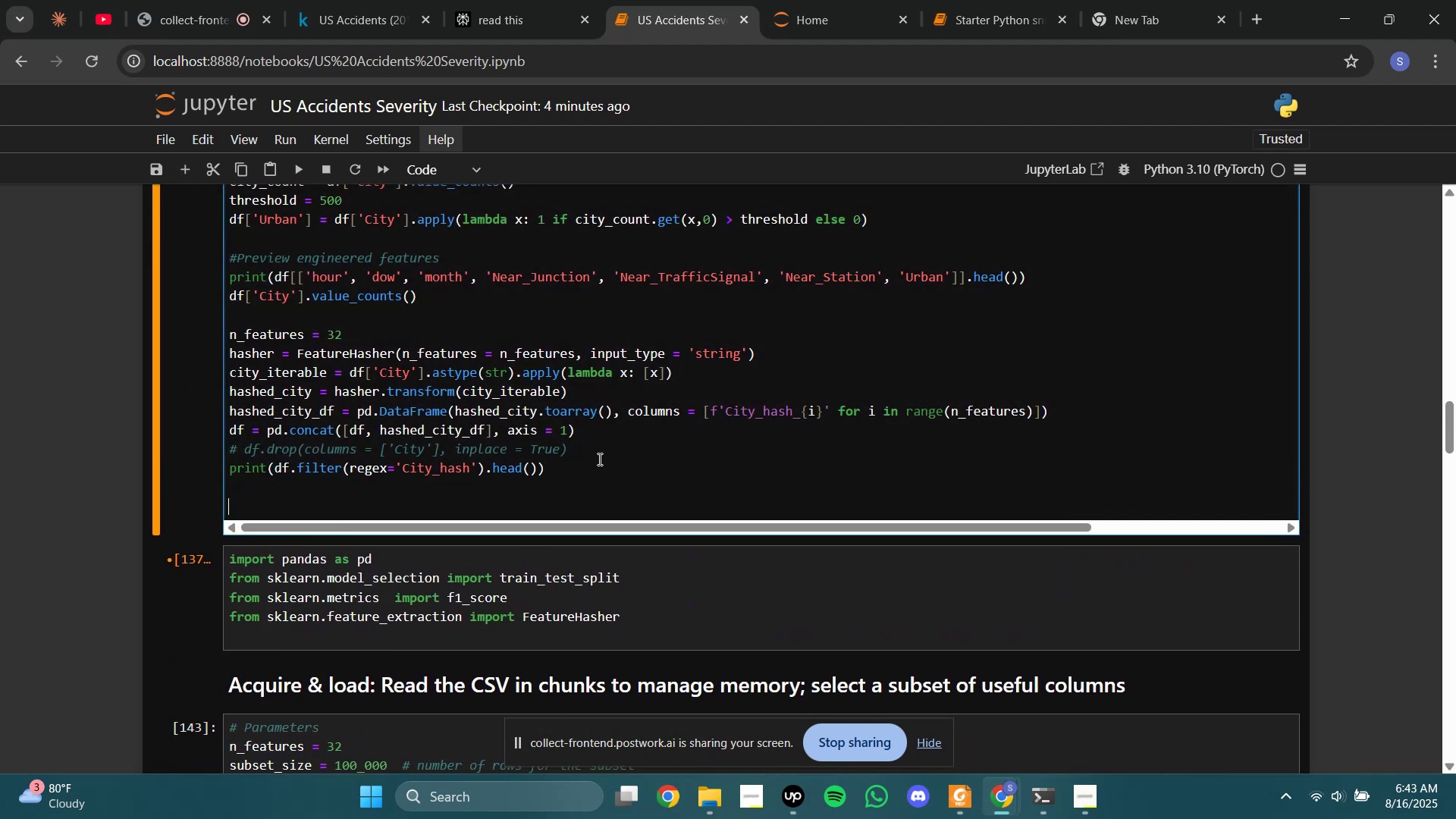 
key(Control+V)
 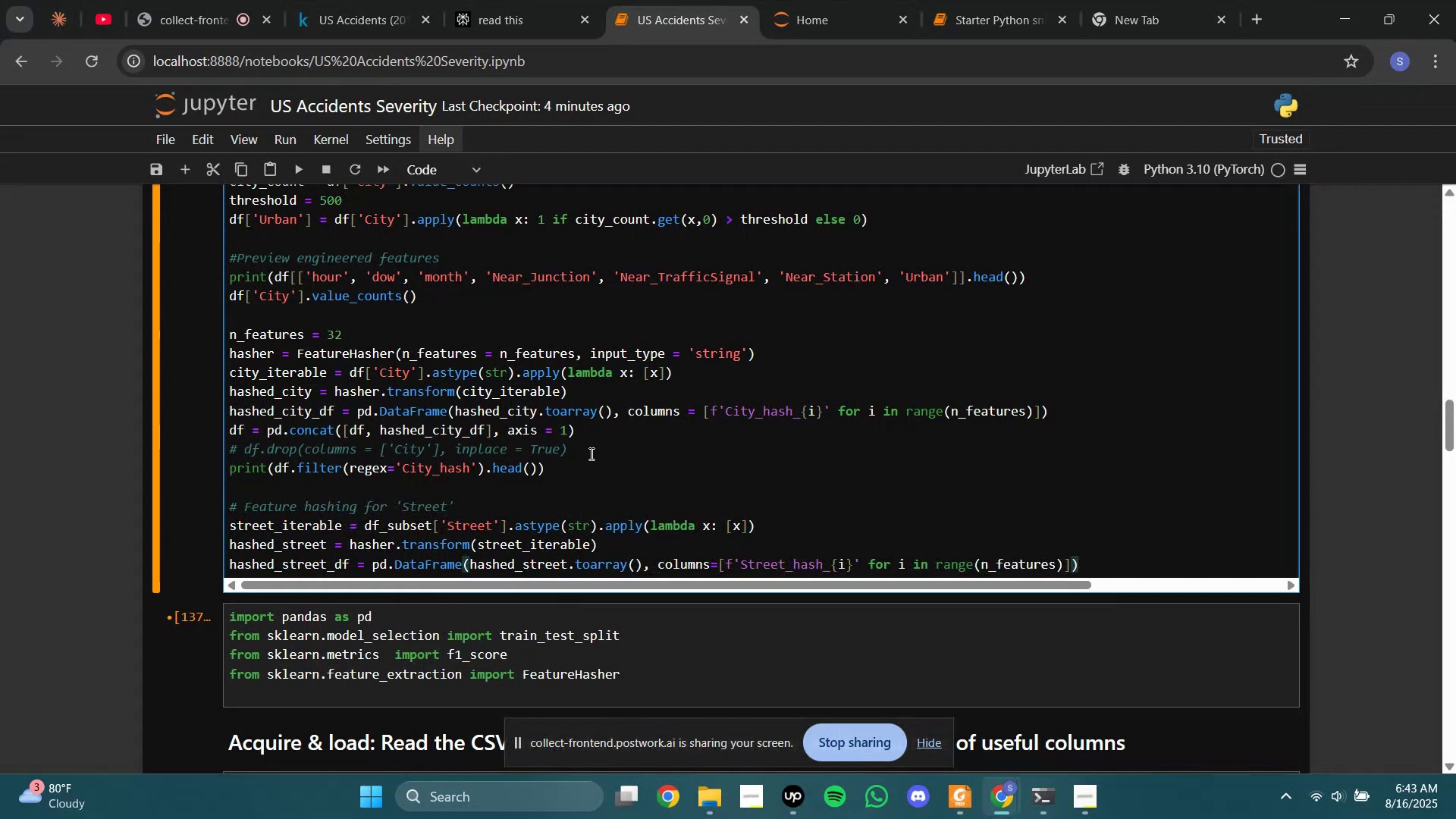 
key(Enter)
 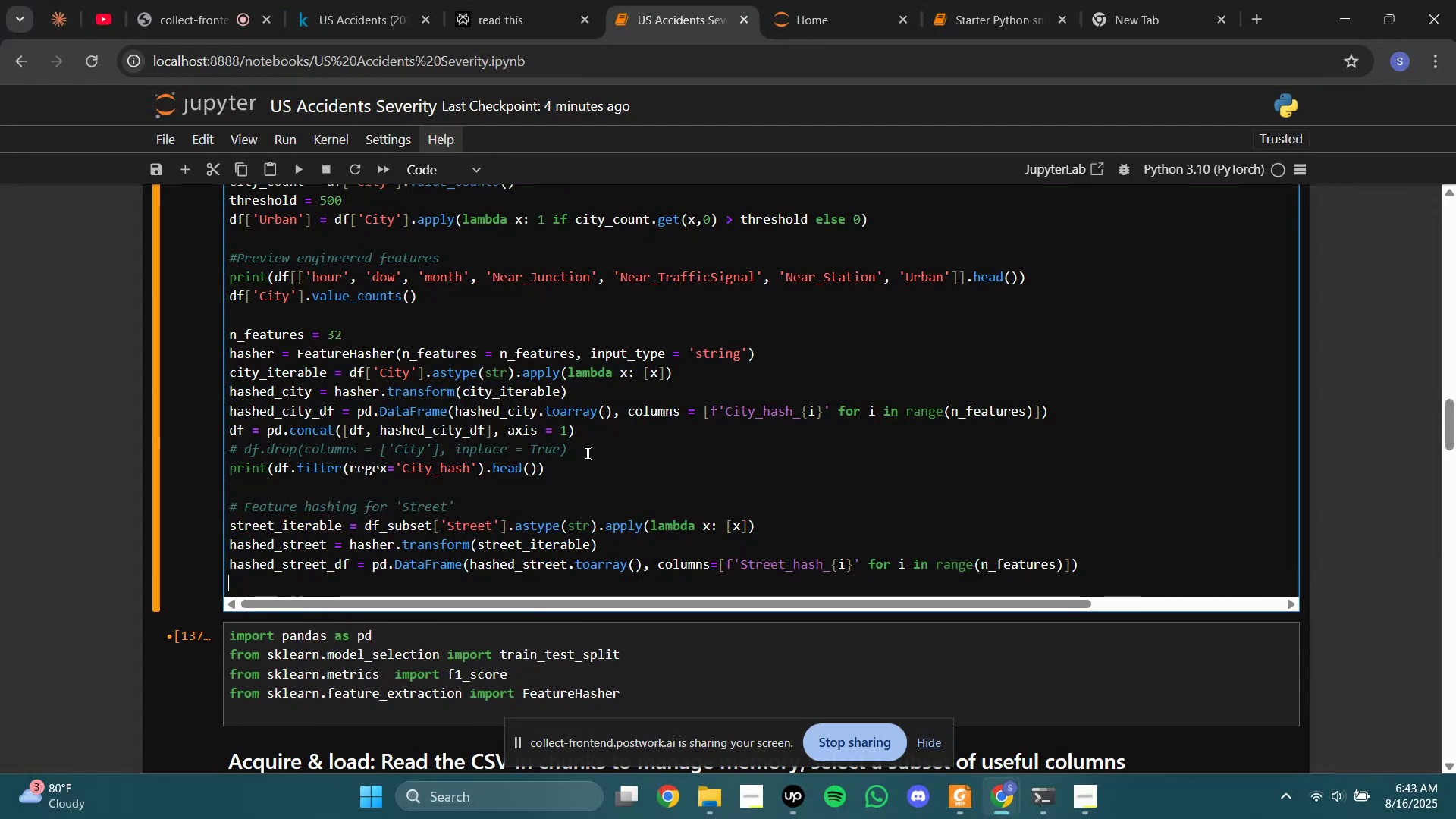 
key(Enter)
 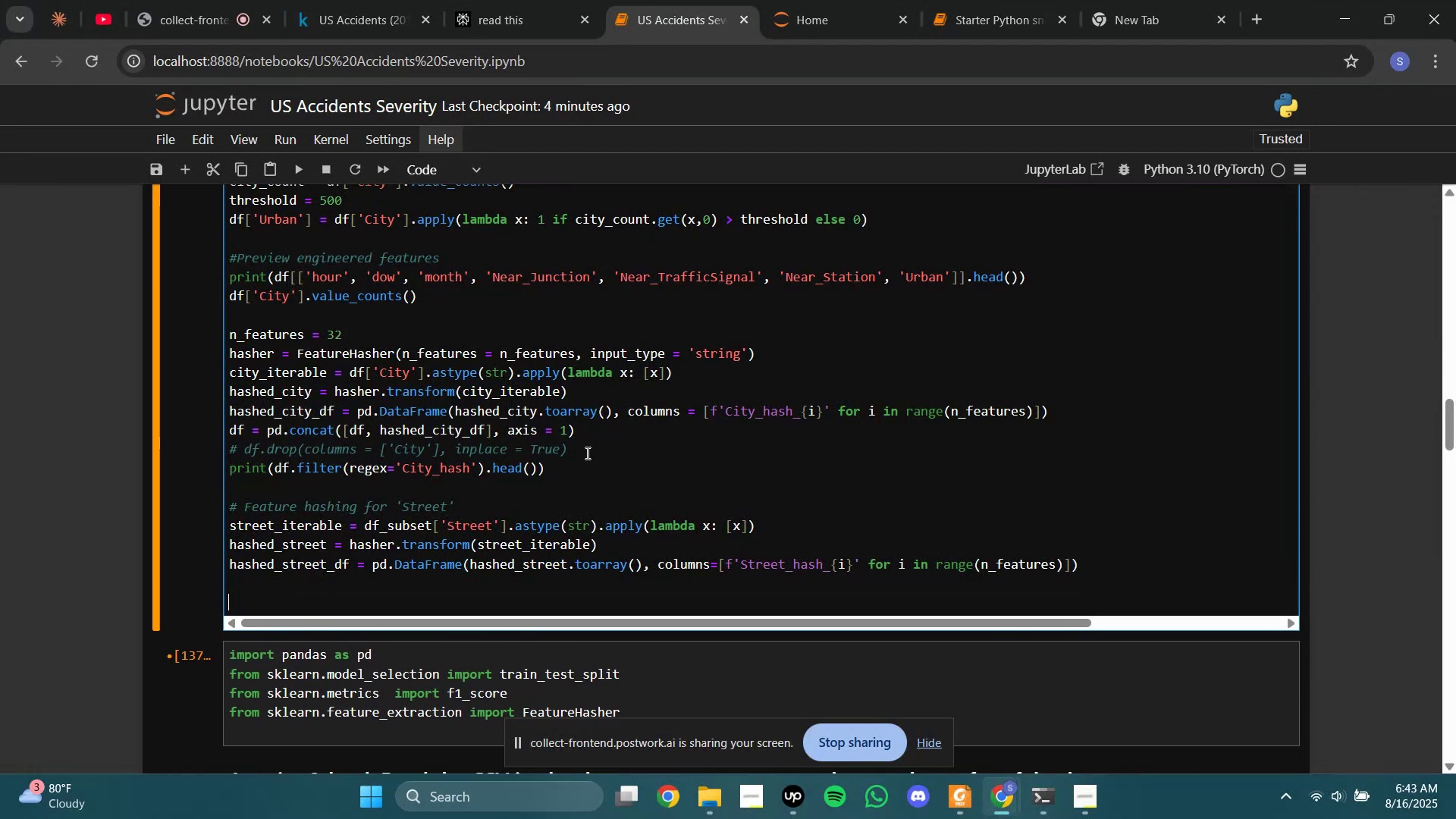 
scroll: coordinate [532, 468], scroll_direction: down, amount: 29.0
 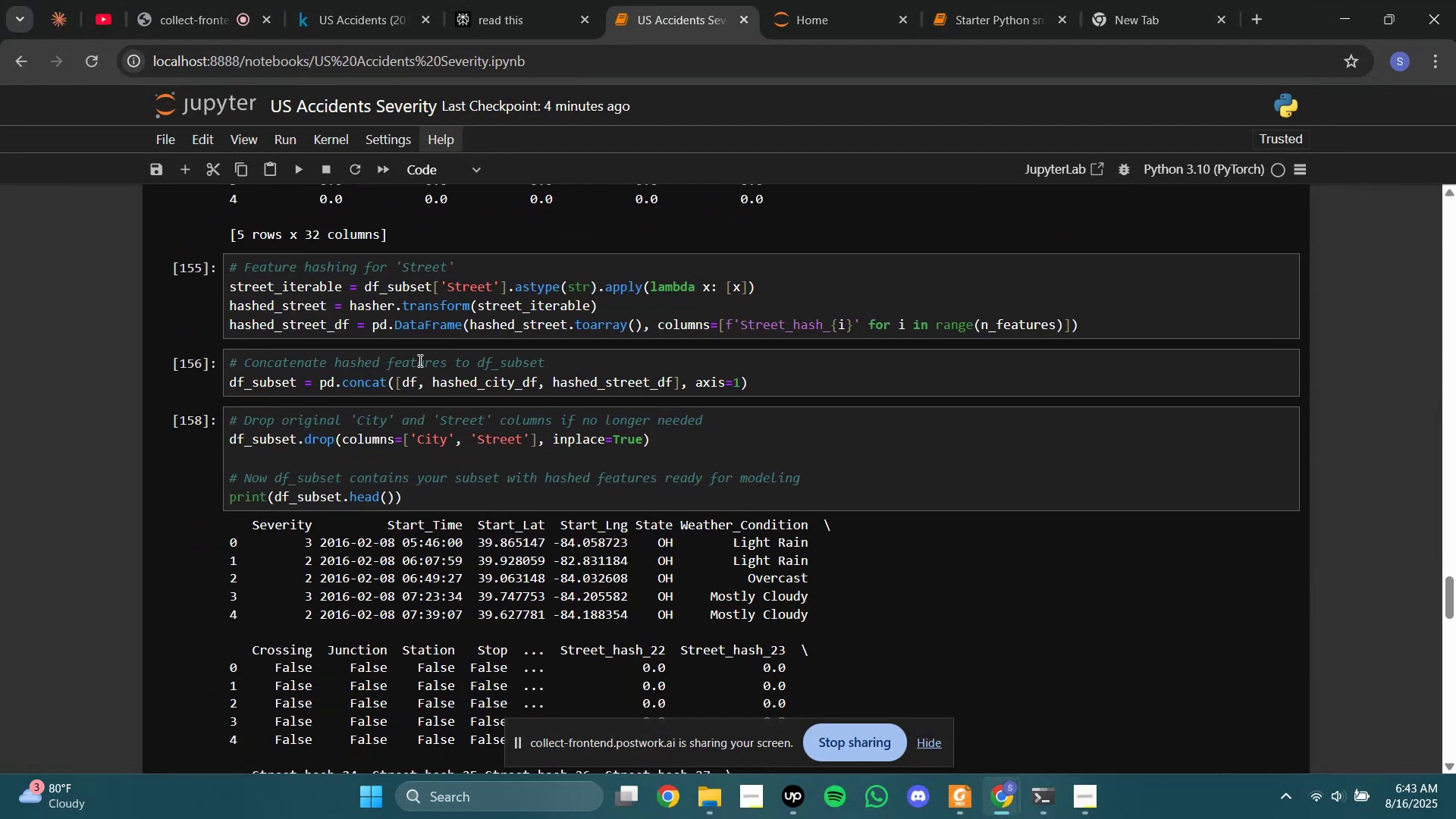 
left_click([421, 363])
 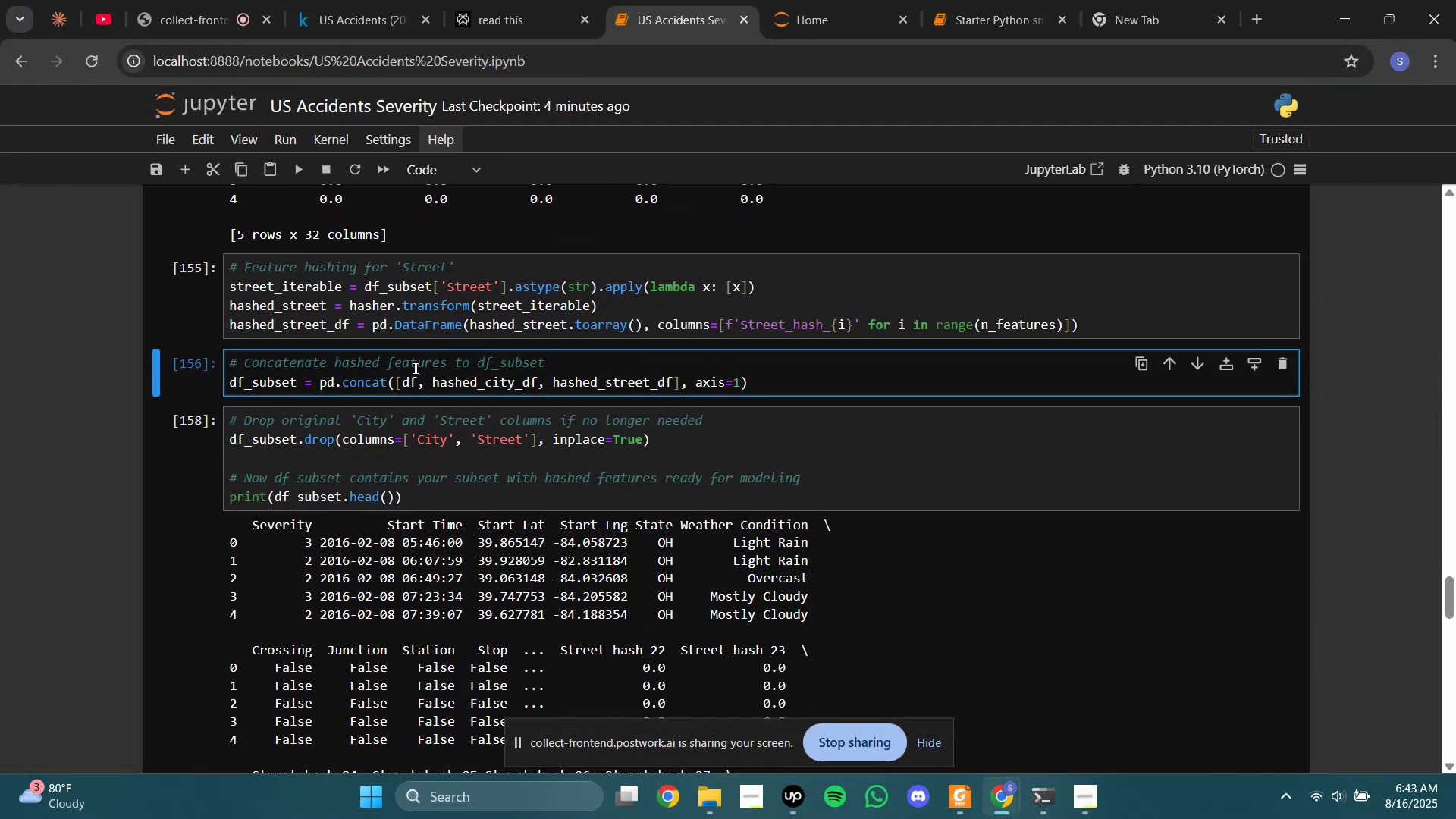 
key(Control+A)
 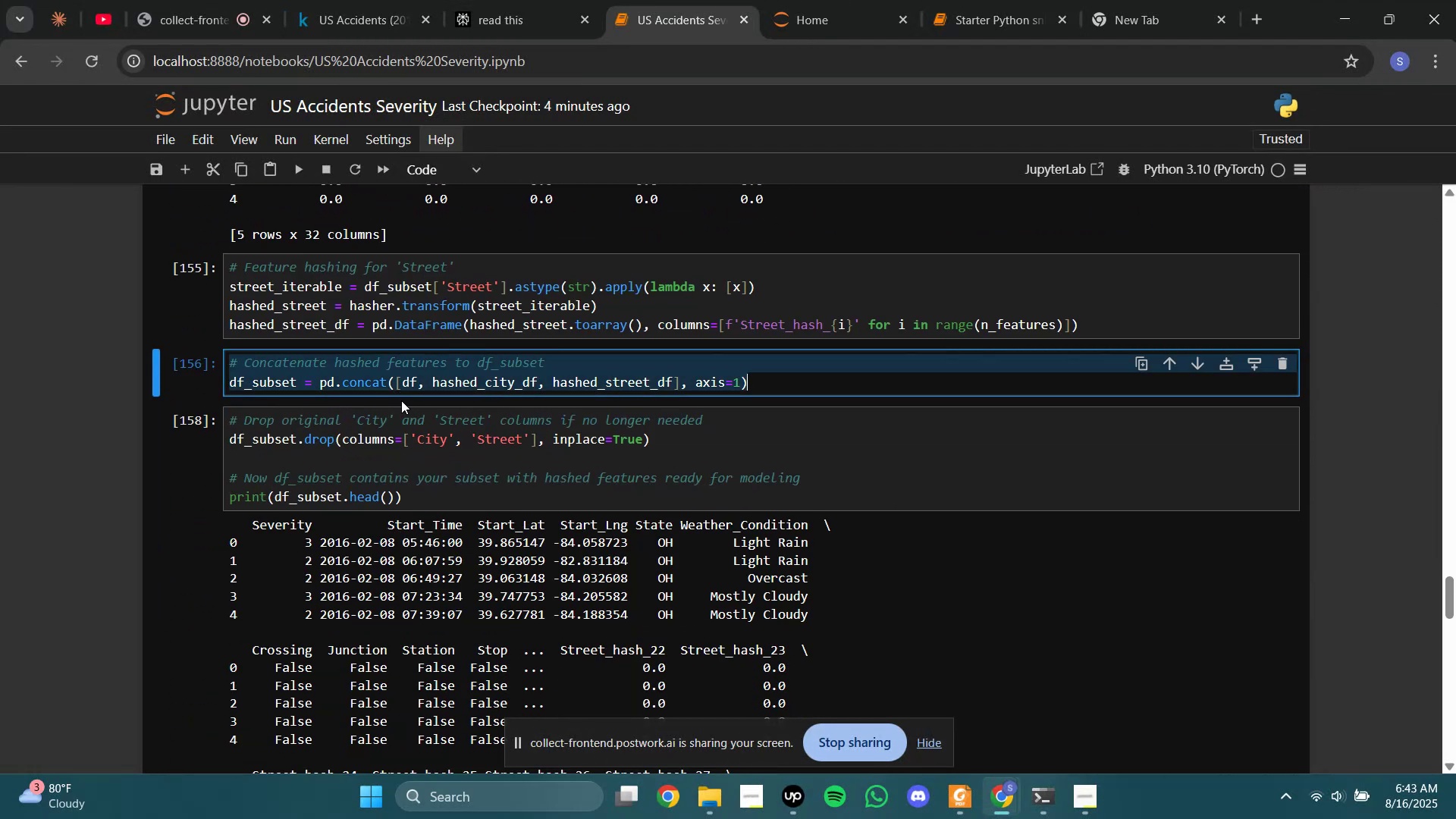 
key(Control+C)
 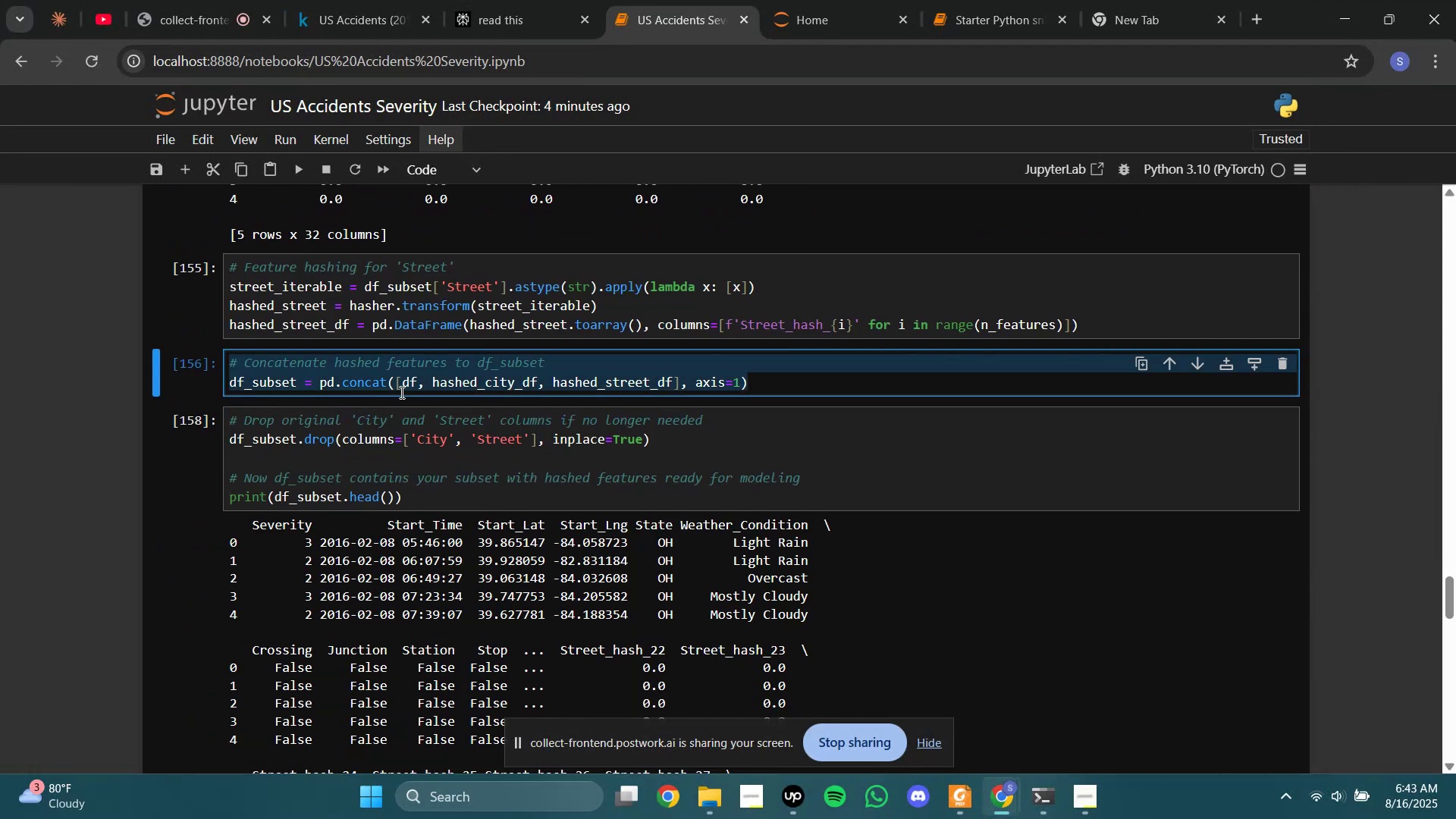 
left_click([400, 392])
 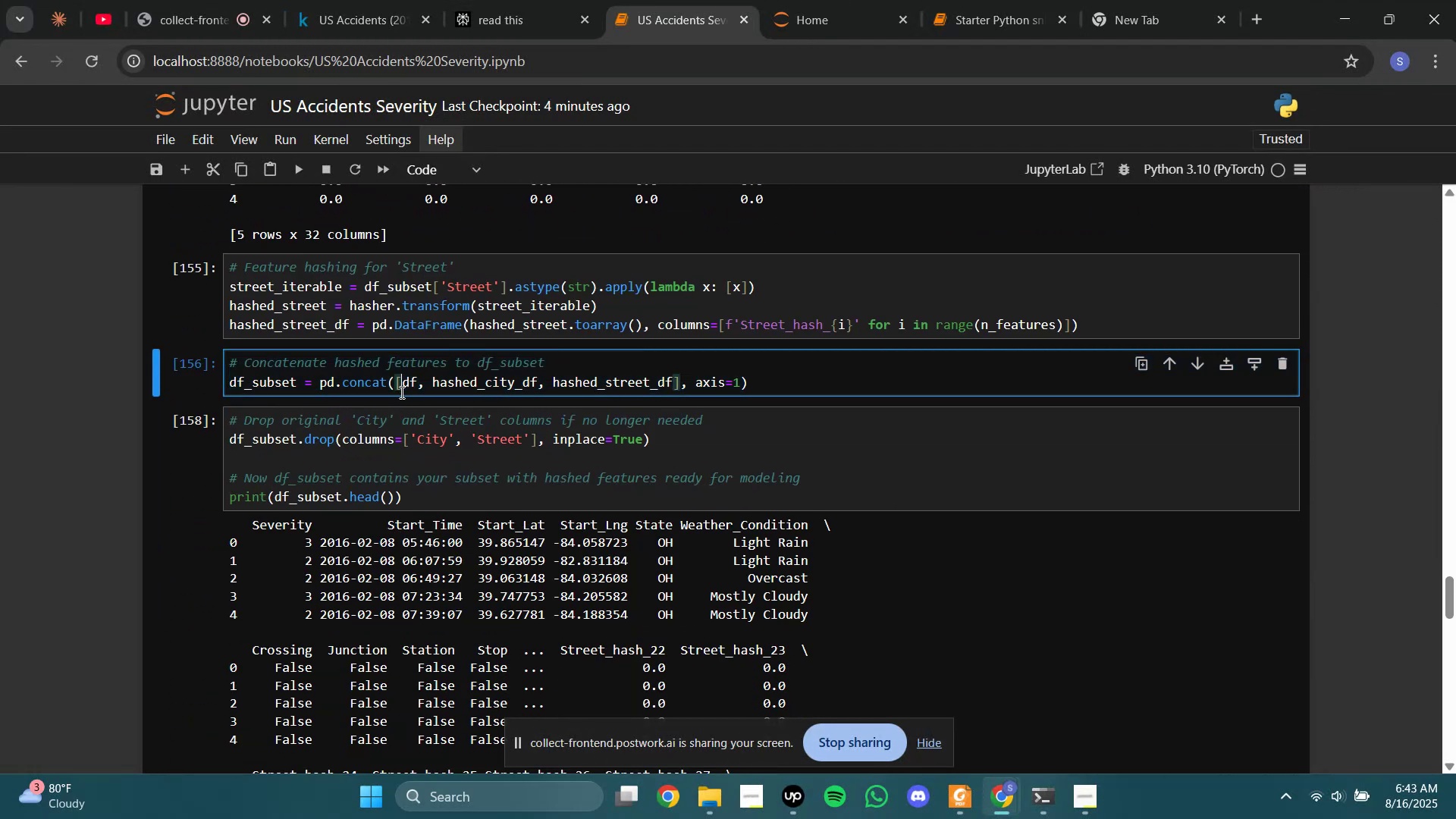 
scroll: coordinate [384, 390], scroll_direction: up, amount: 40.0
 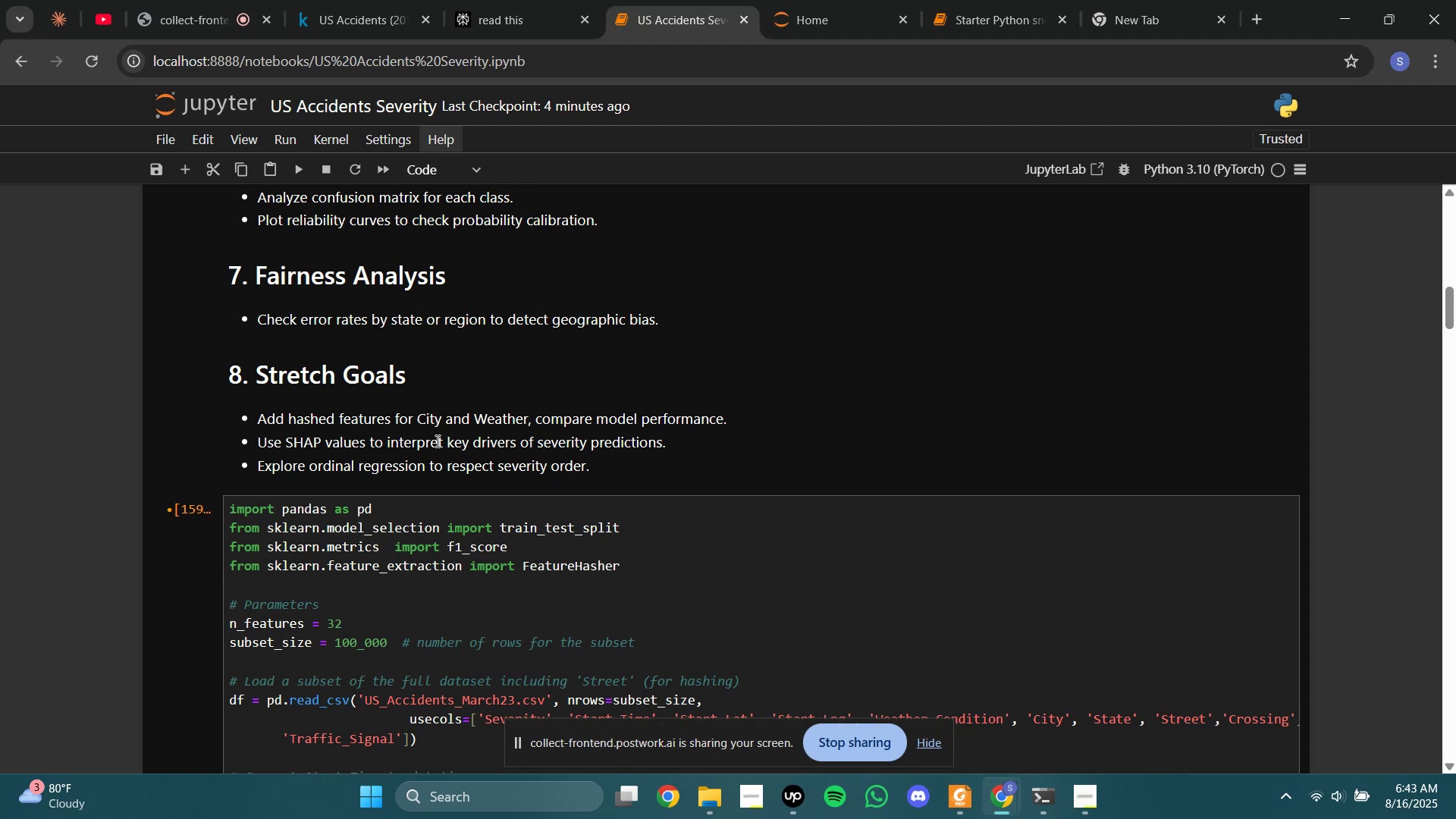 
scroll: coordinate [437, 440], scroll_direction: down, amount: 12.0
 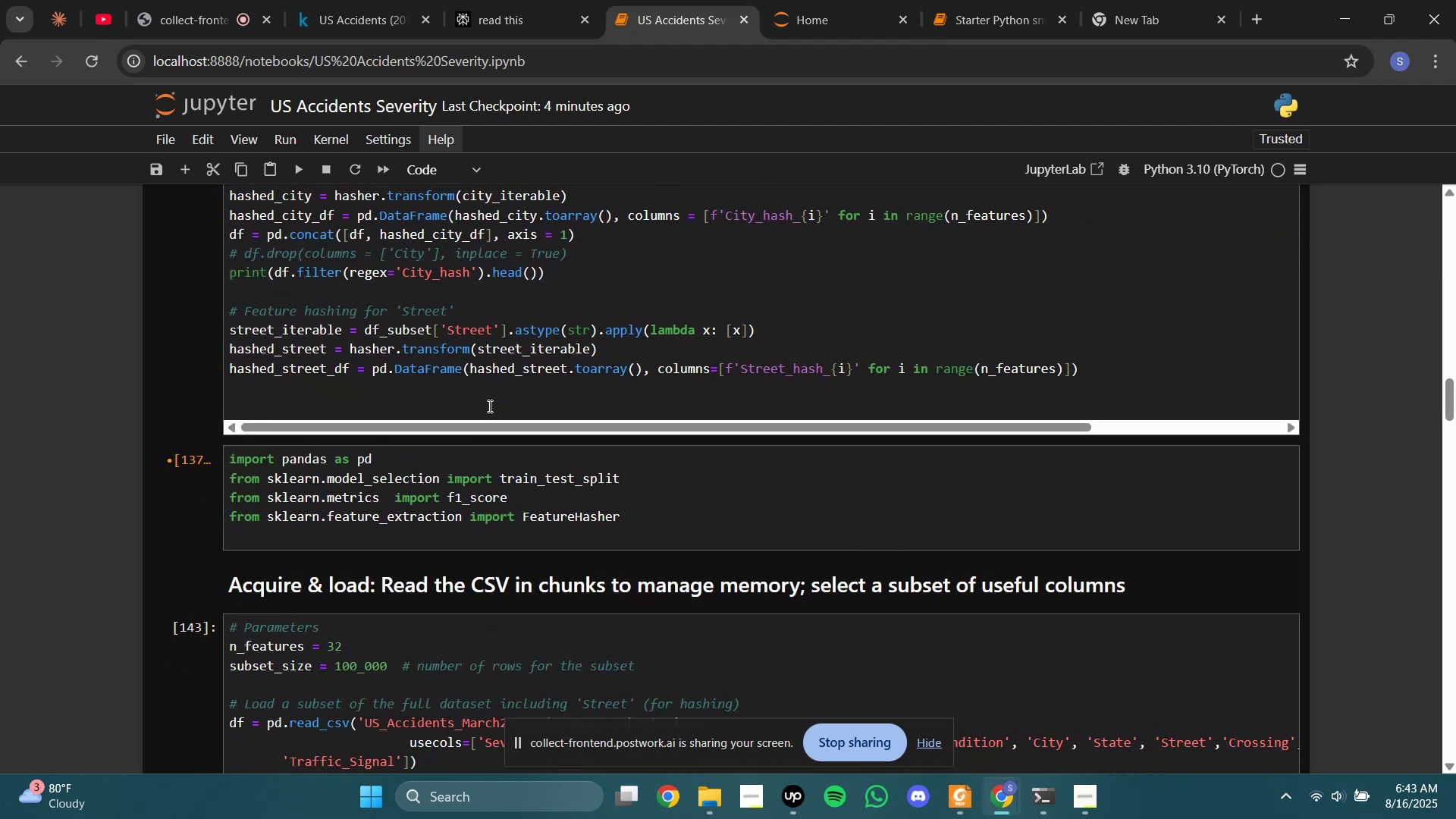 
left_click([488, 402])
 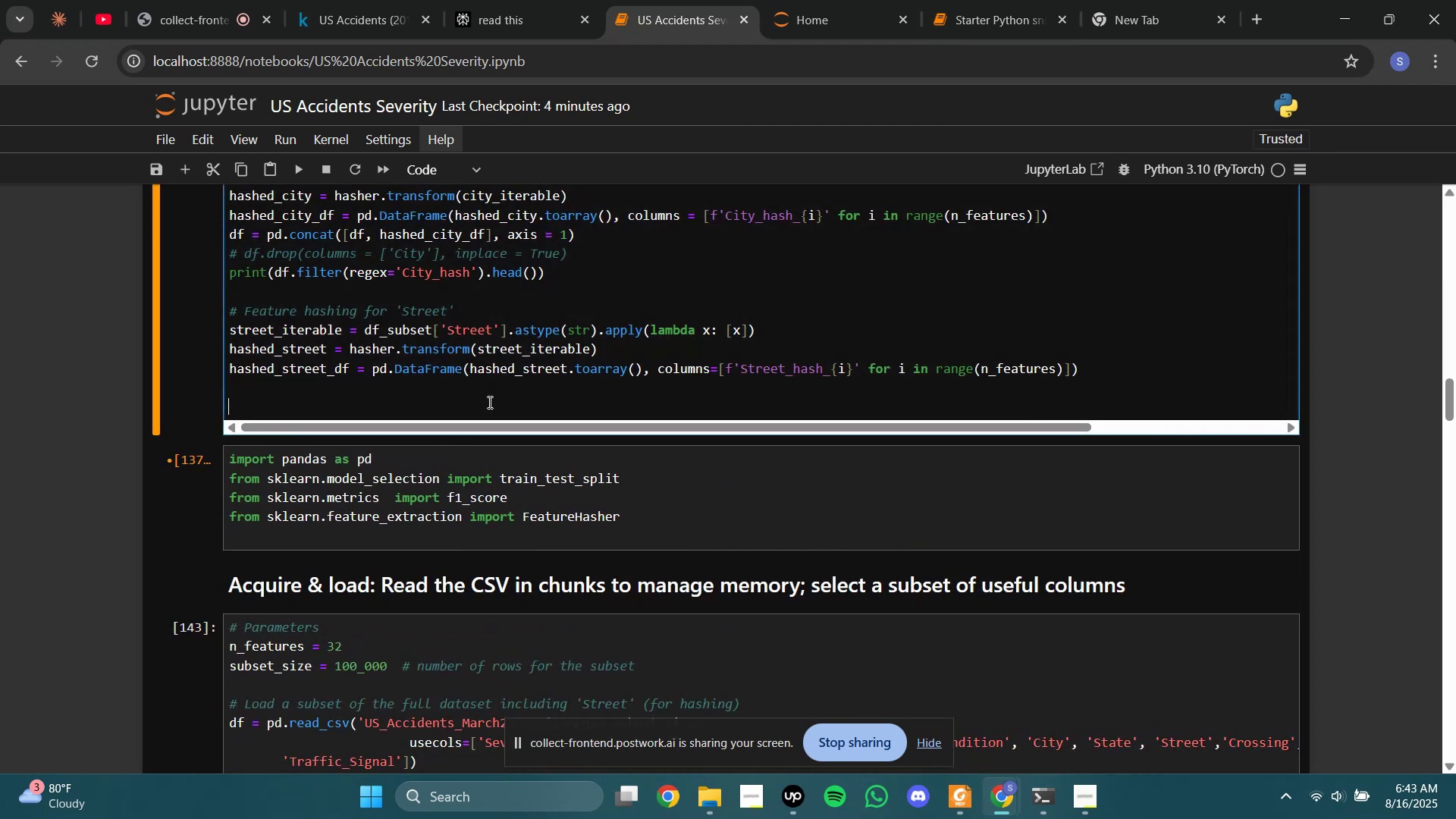 
key(Control+V)
 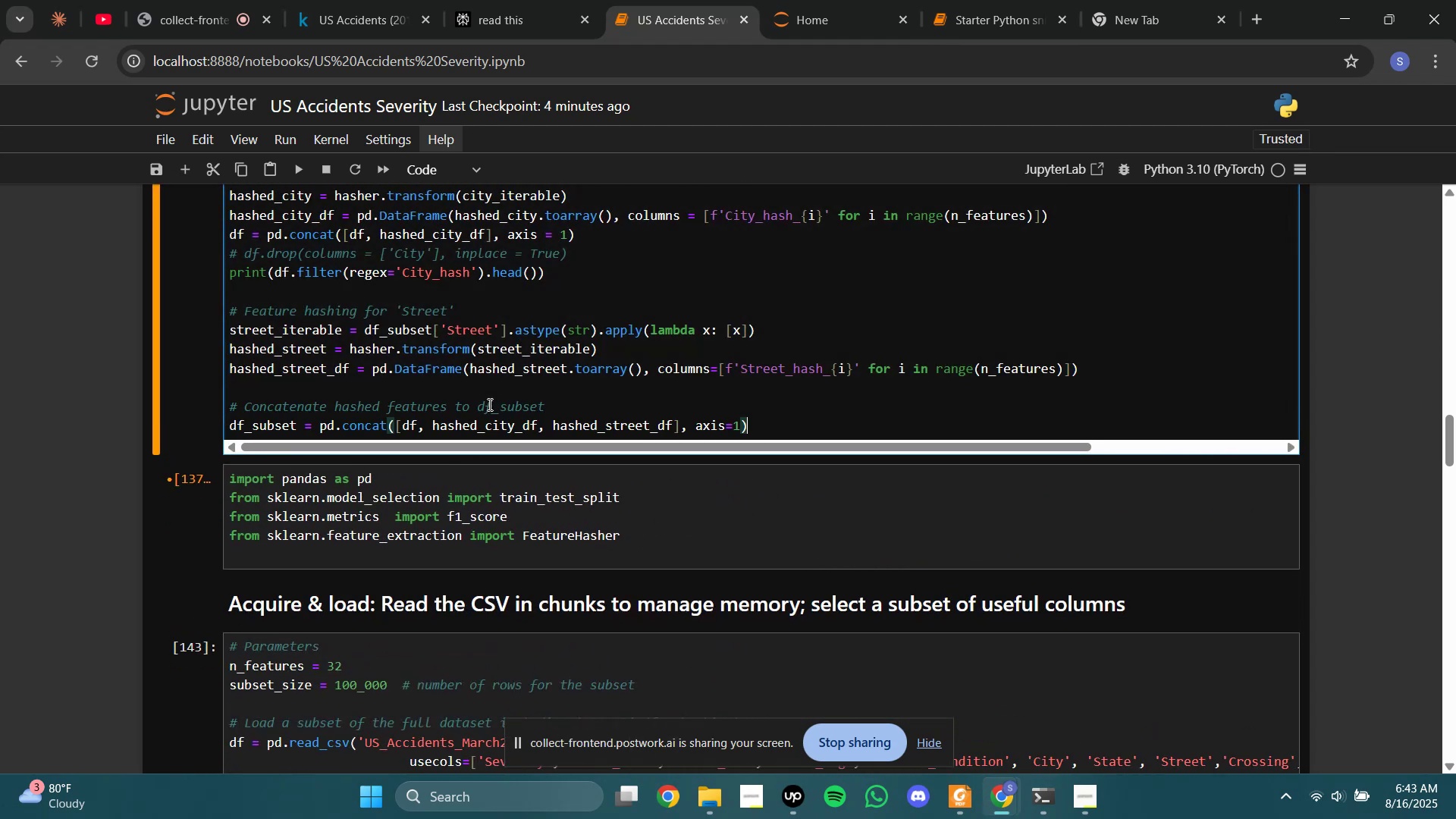 
key(Control+A)
 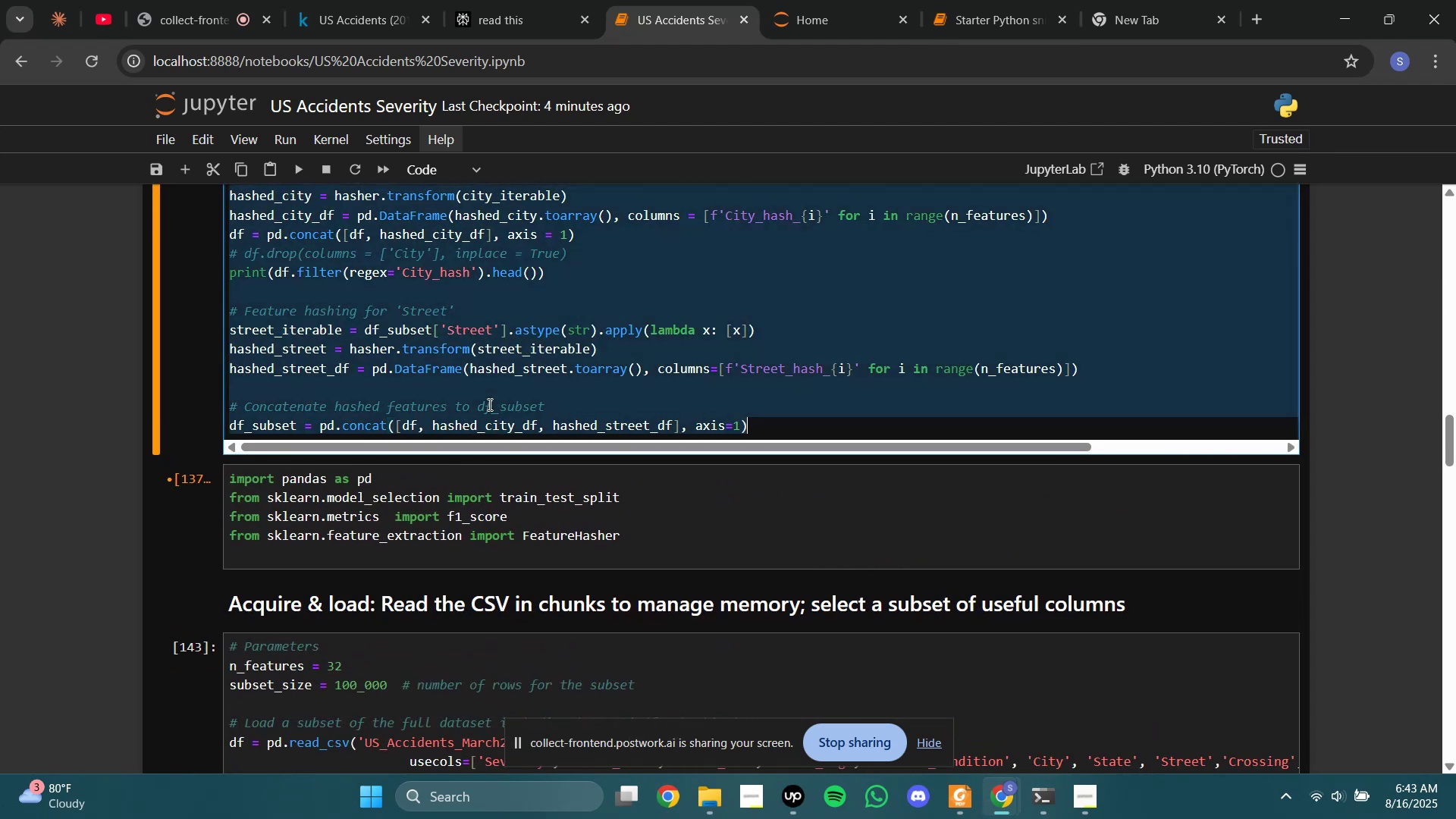 
key(Control+C)
 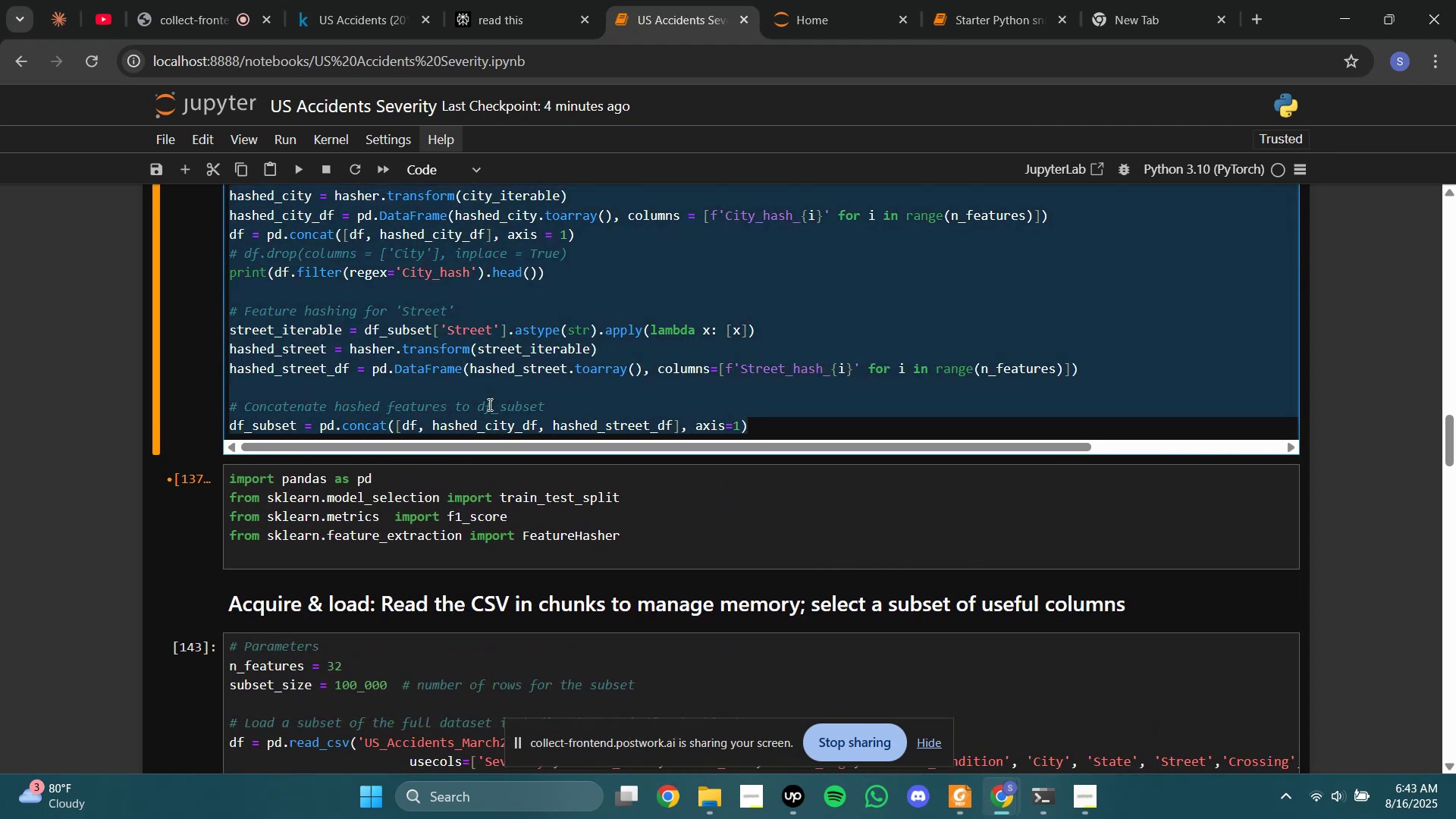 
left_click([488, 404])
 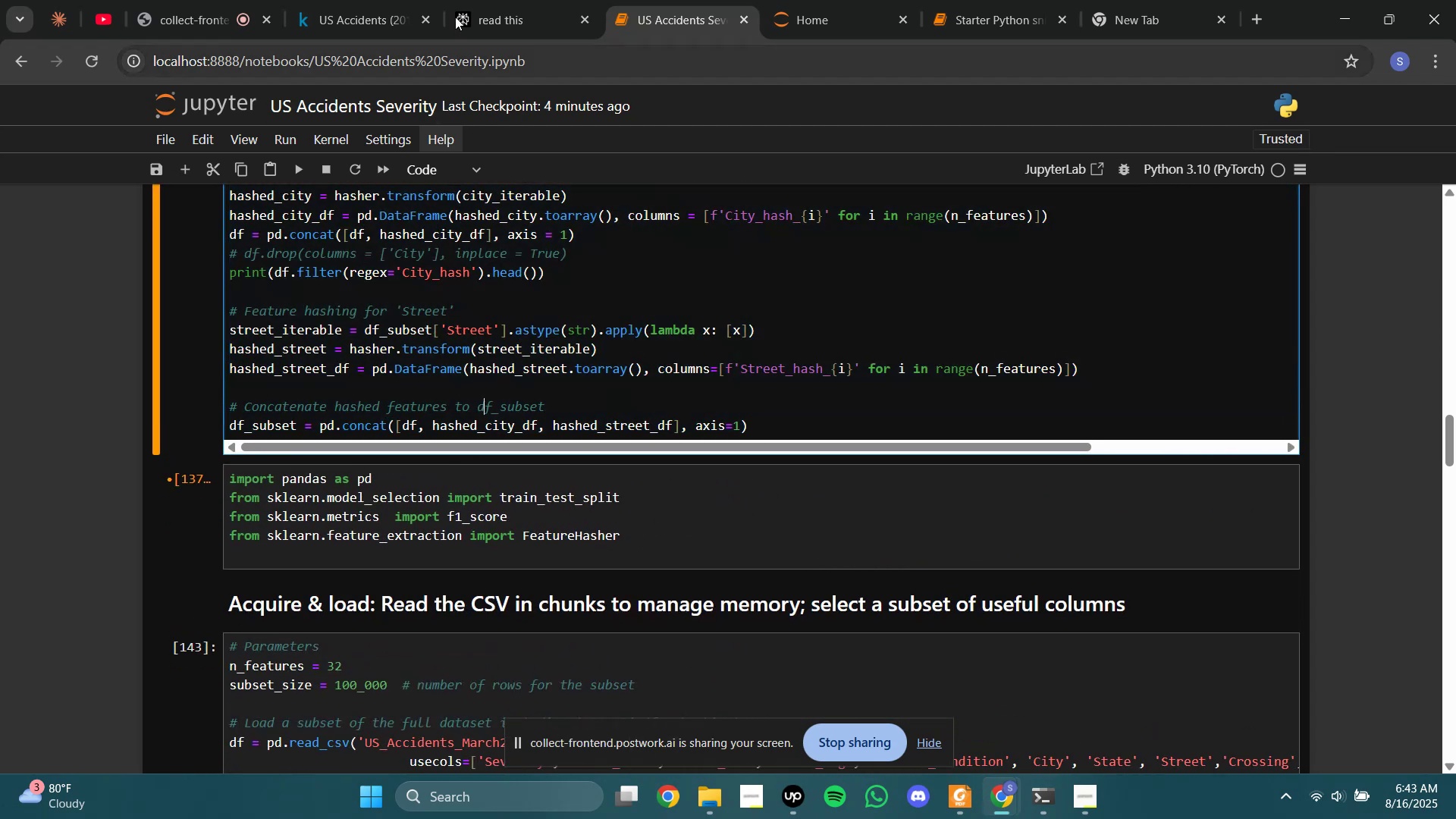 
left_click([486, 0])
 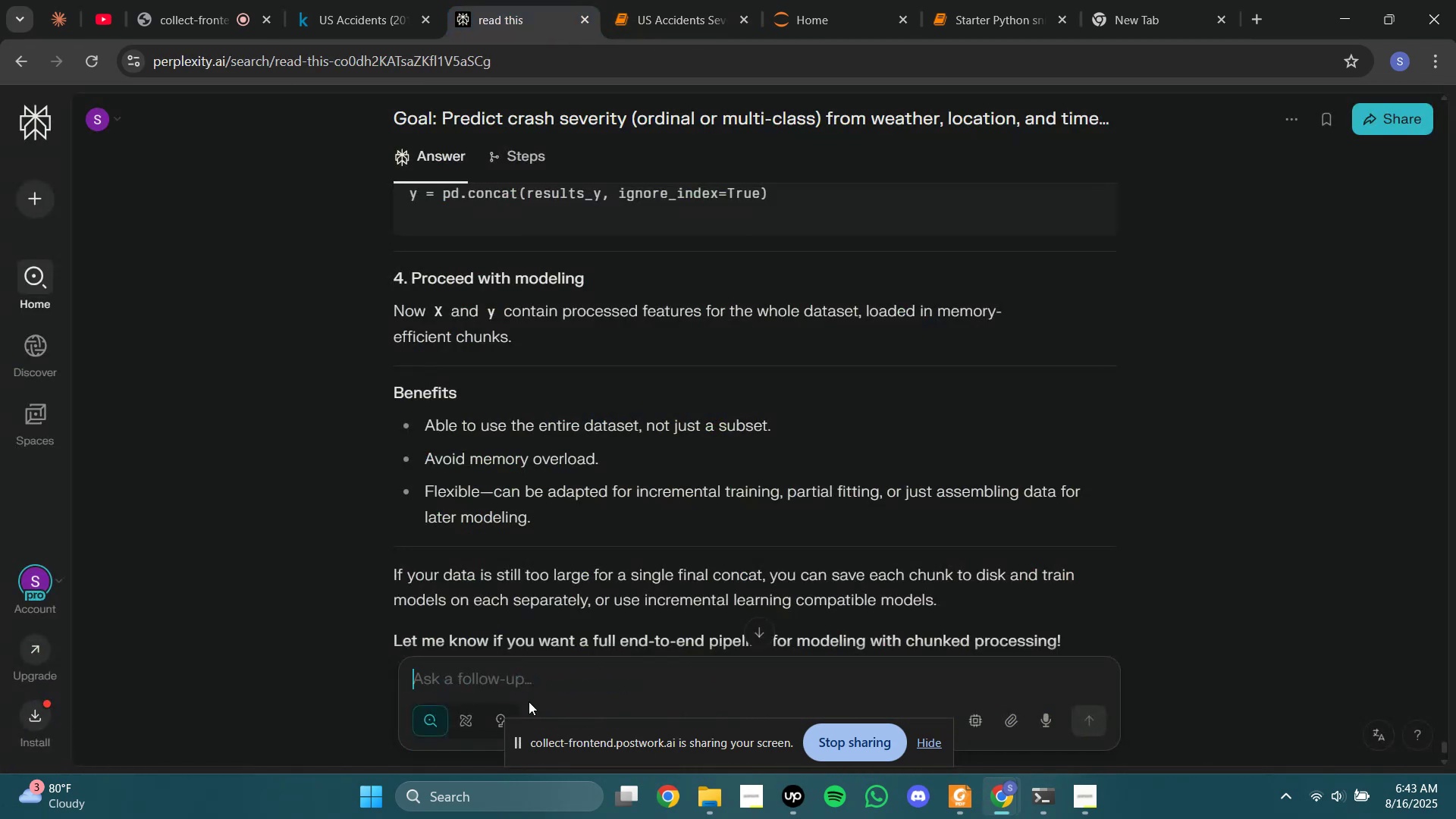 
type(okay, what changes do i need to make here:)
 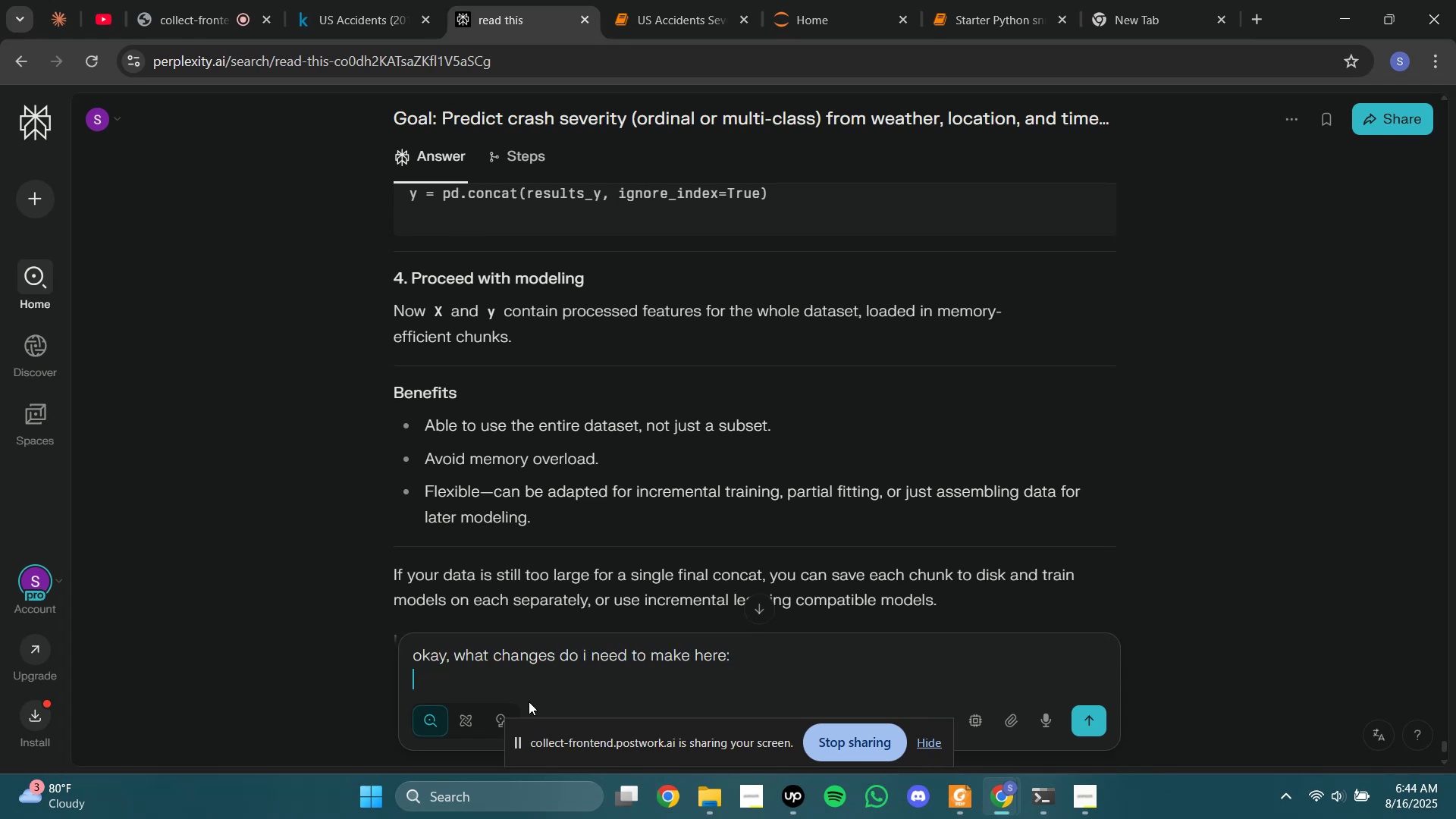 
key(Shift+Enter)
 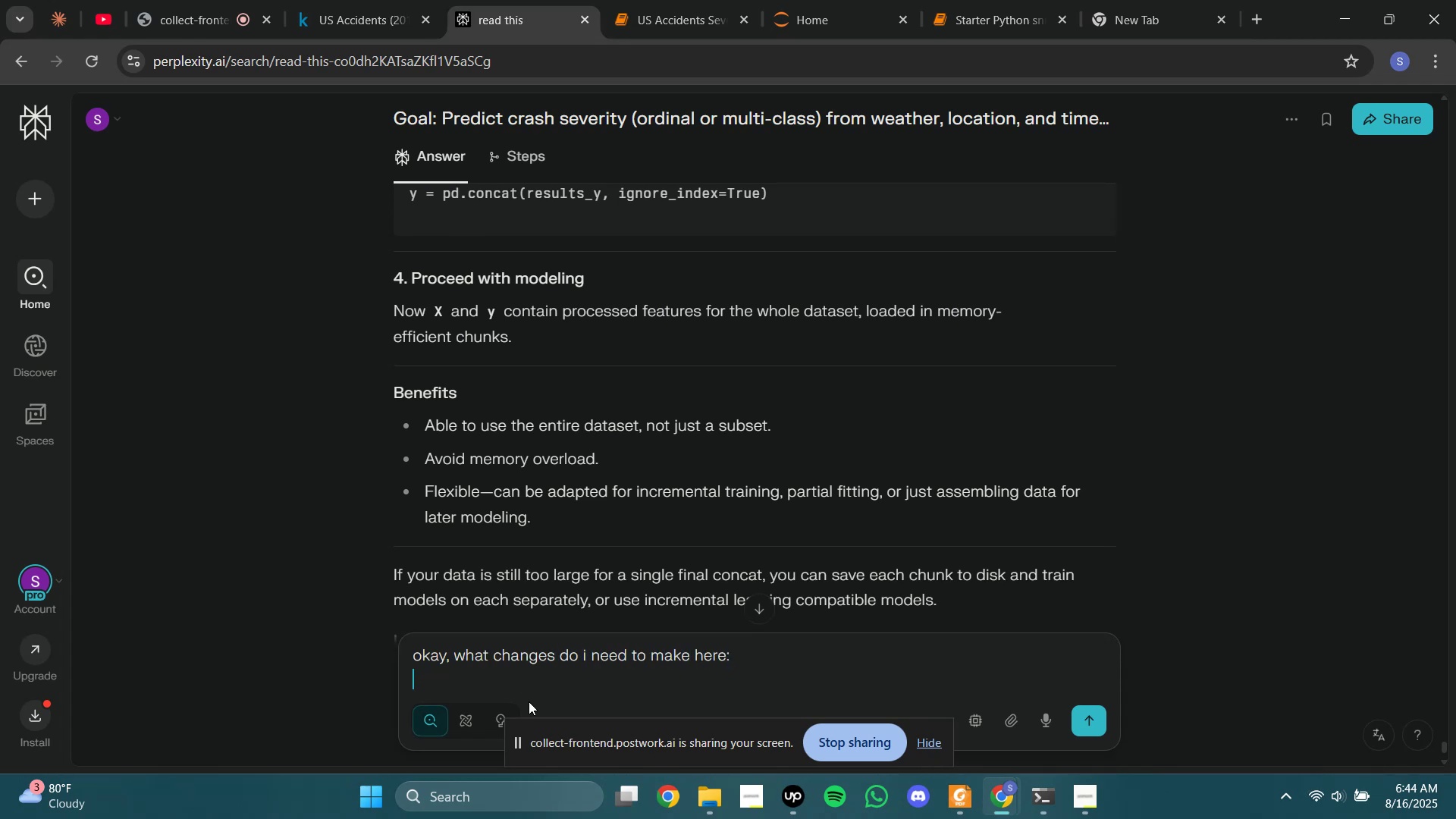 
key(Control+V)
 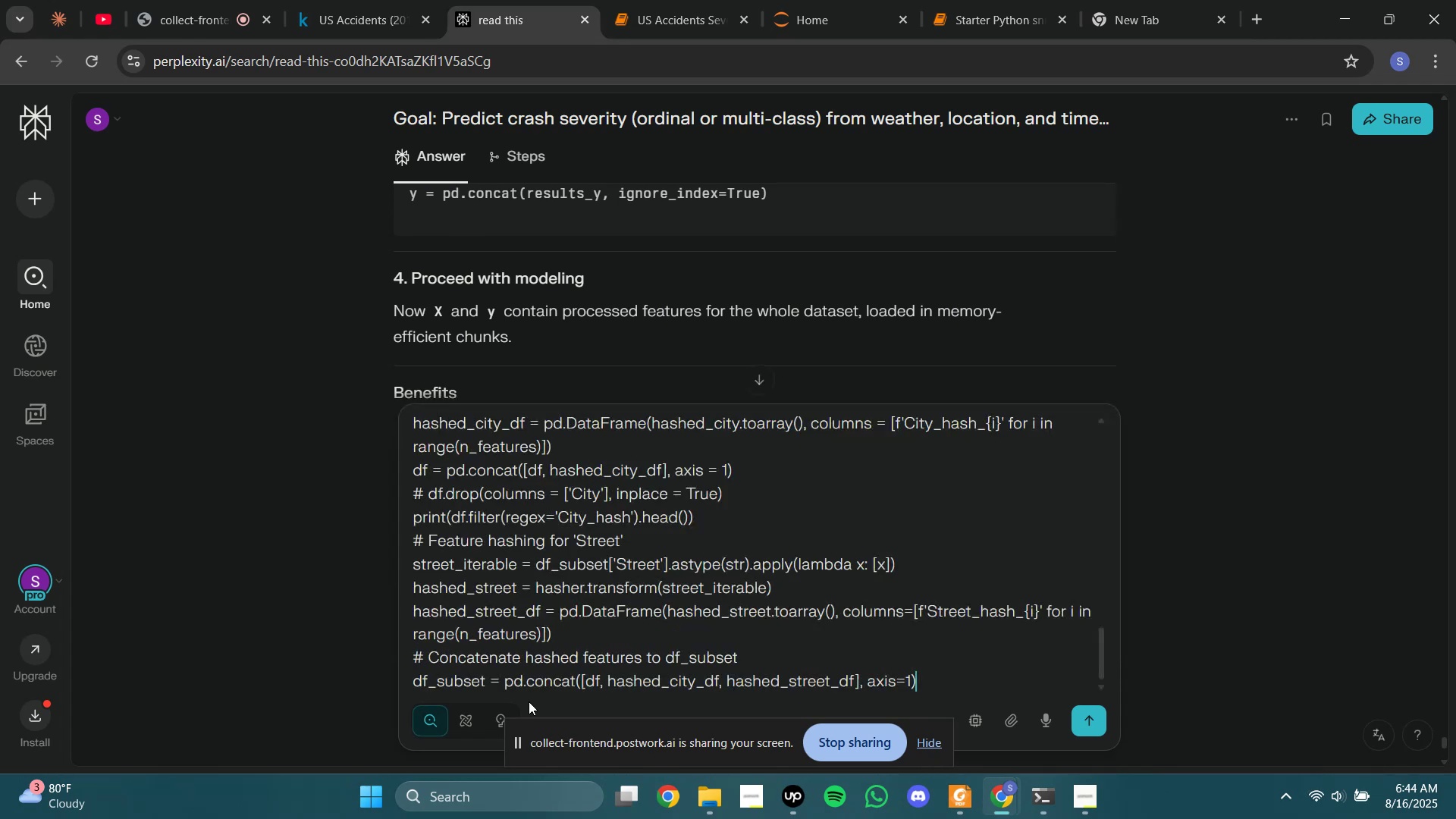 
key(Enter)
 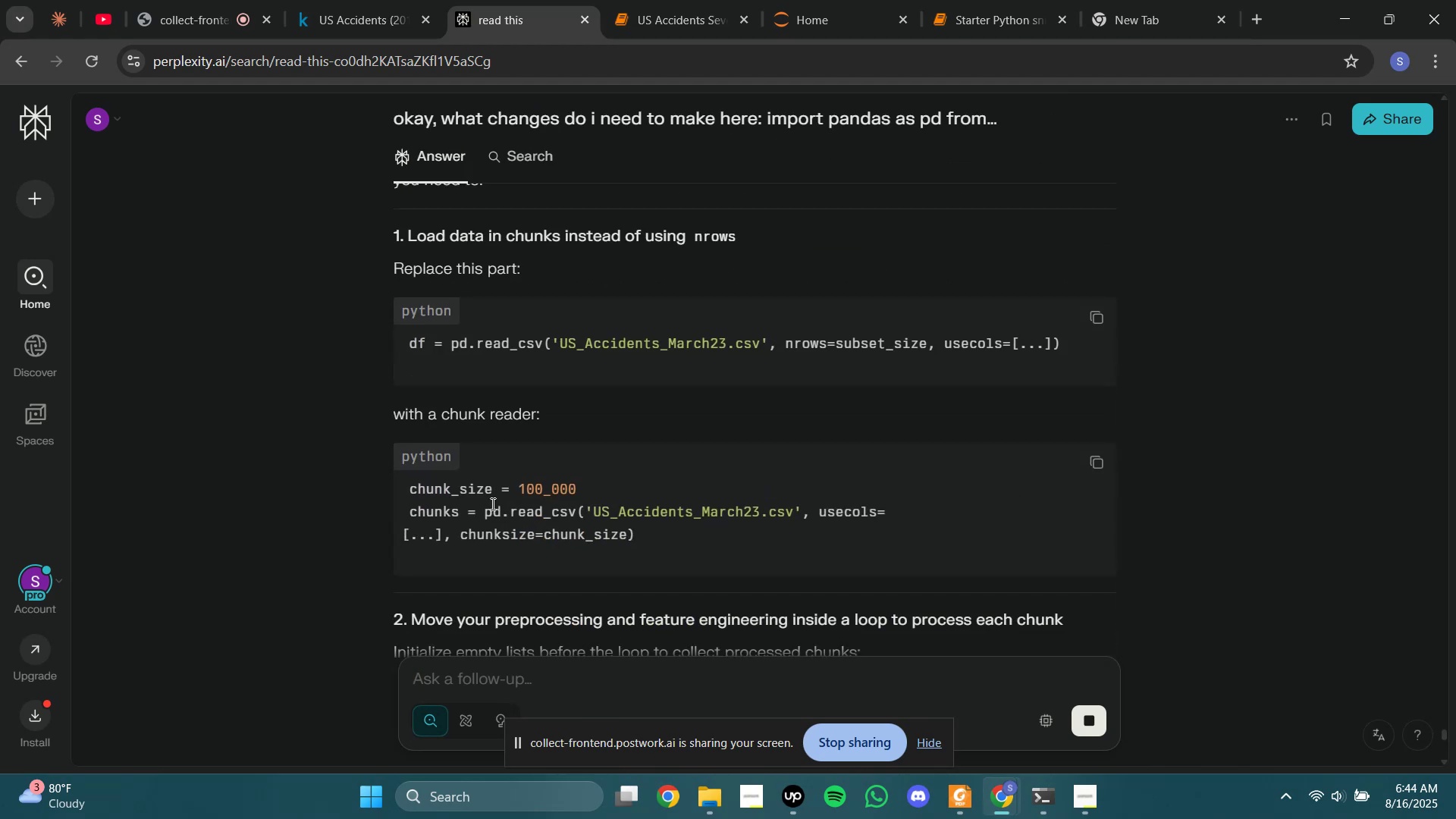 
wait(11.99)
 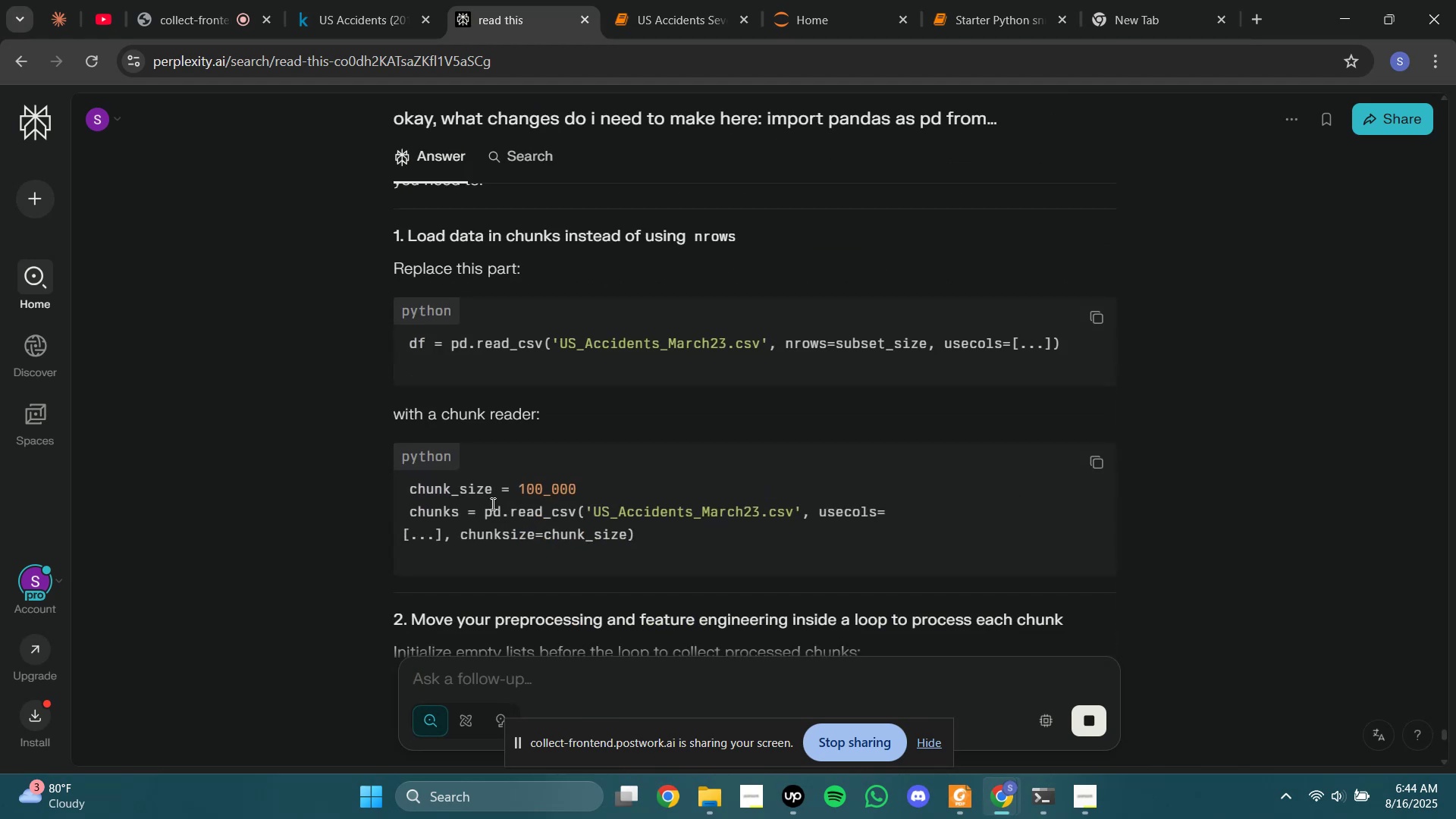 
scroll: coordinate [863, 476], scroll_direction: down, amount: 20.0
 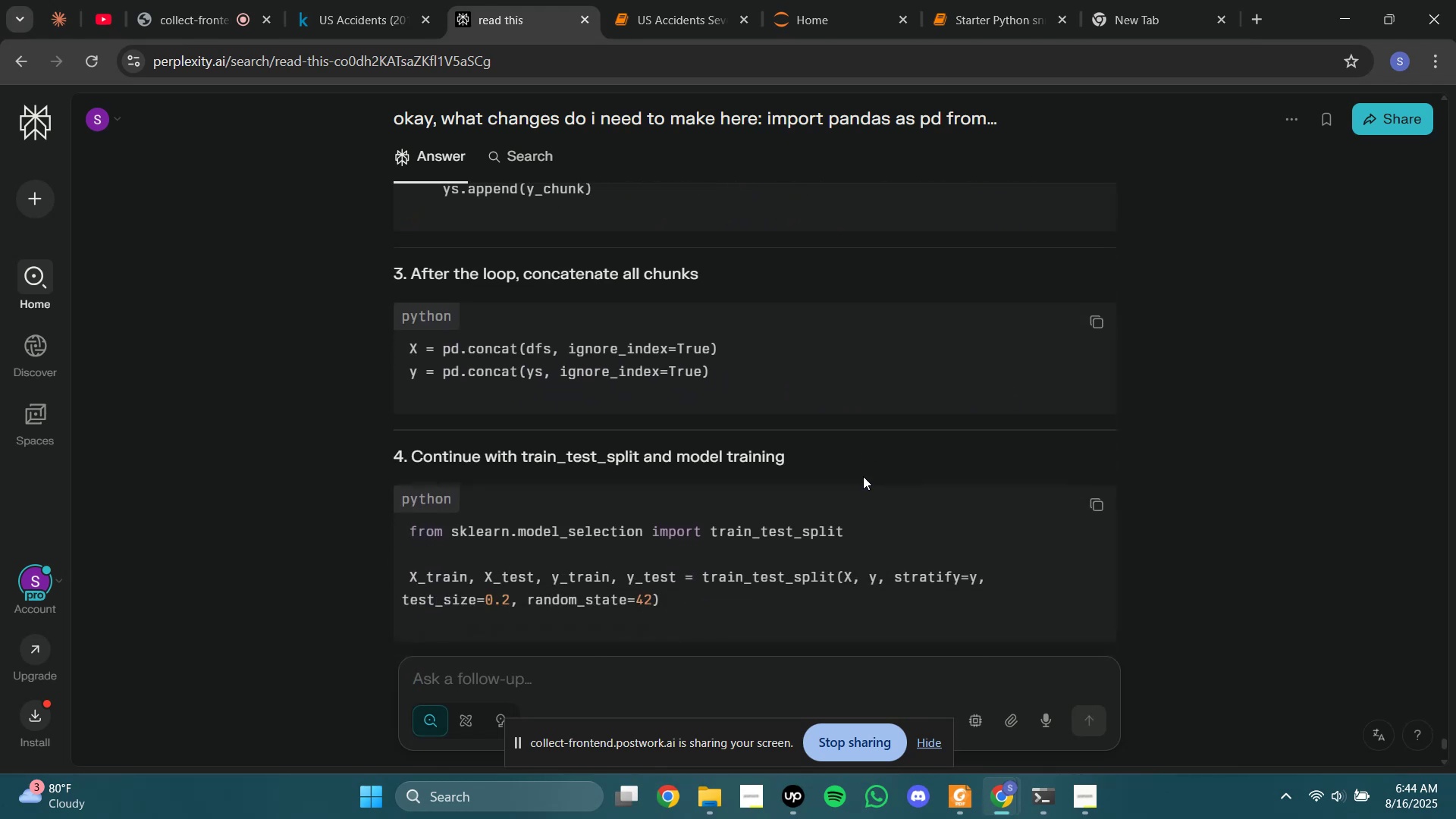 
scroll: coordinate [863, 476], scroll_direction: down, amount: 3.0
 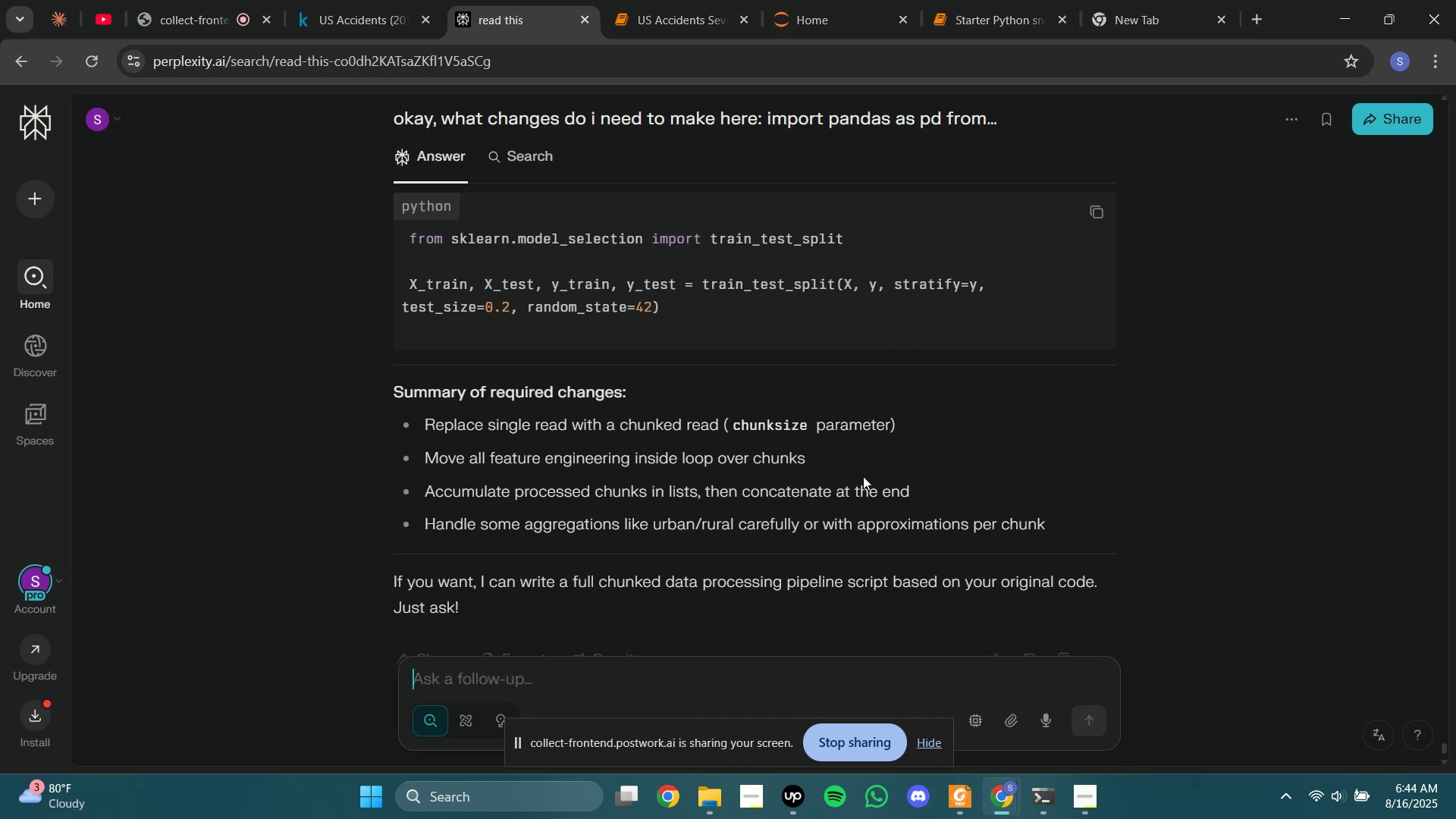 
wait(10.64)
 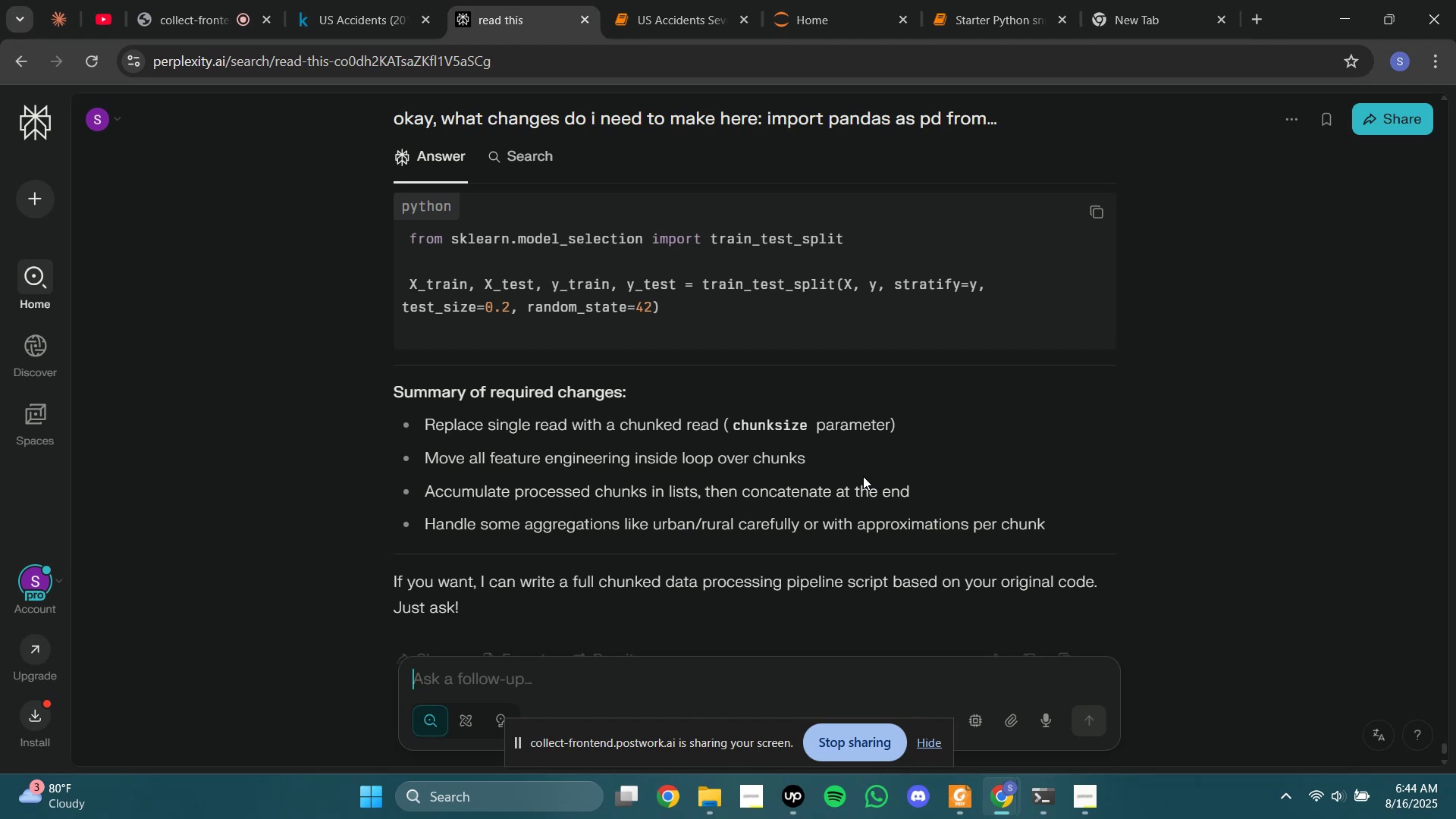 
scroll: coordinate [843, 440], scroll_direction: up, amount: 25.0
 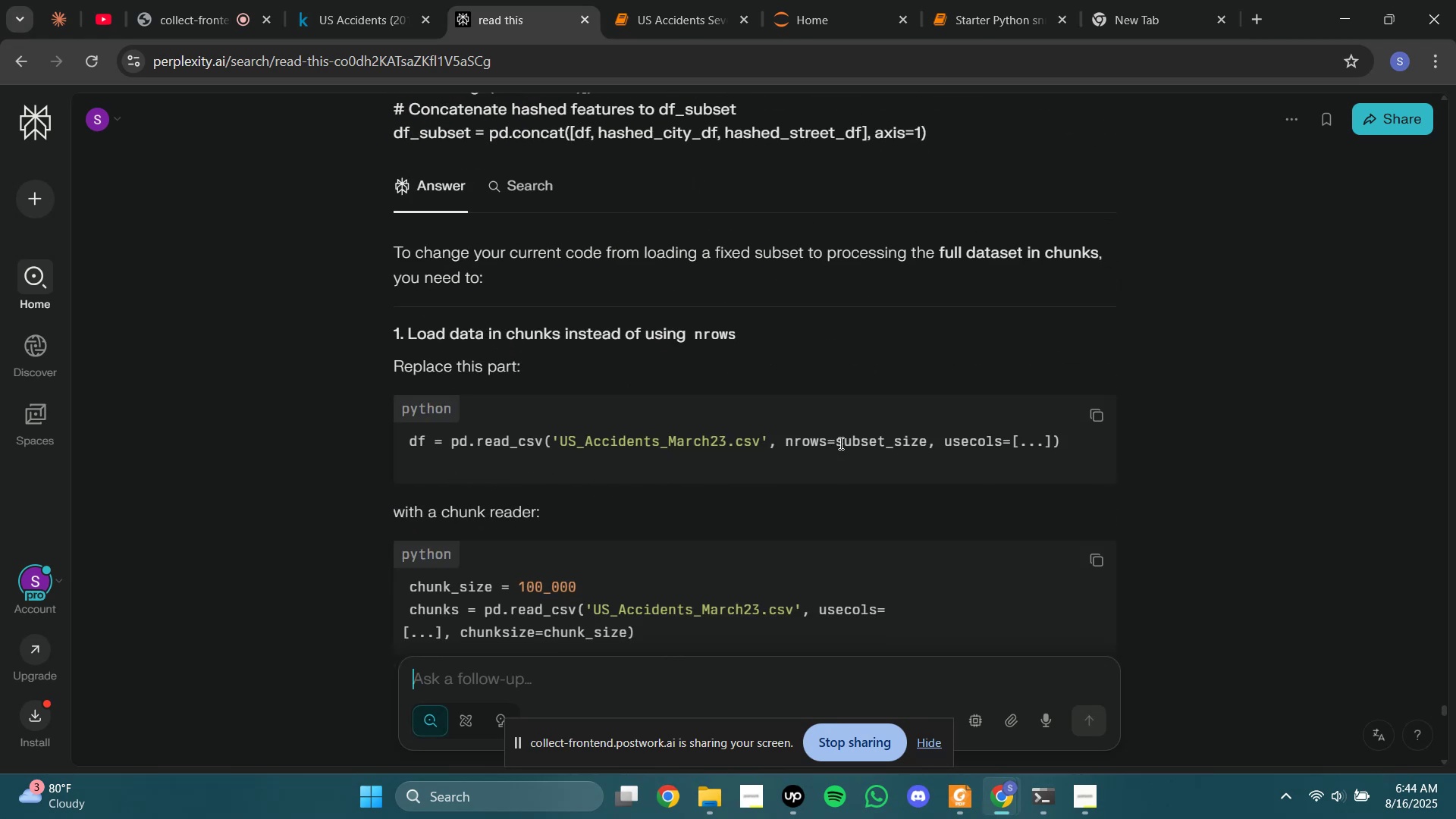 
scroll: coordinate [781, 452], scroll_direction: down, amount: 2.0
 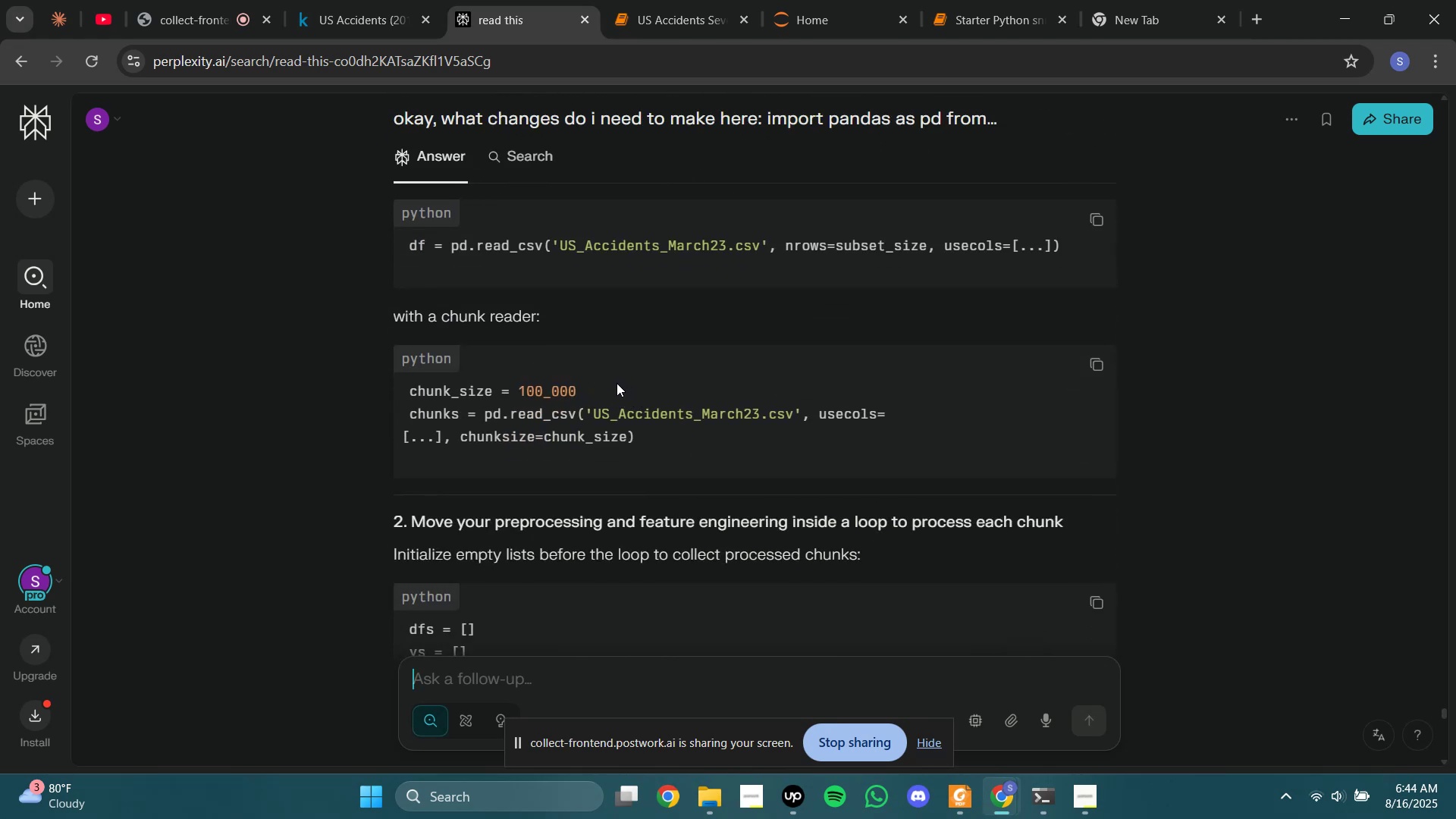 
wait(8.65)
 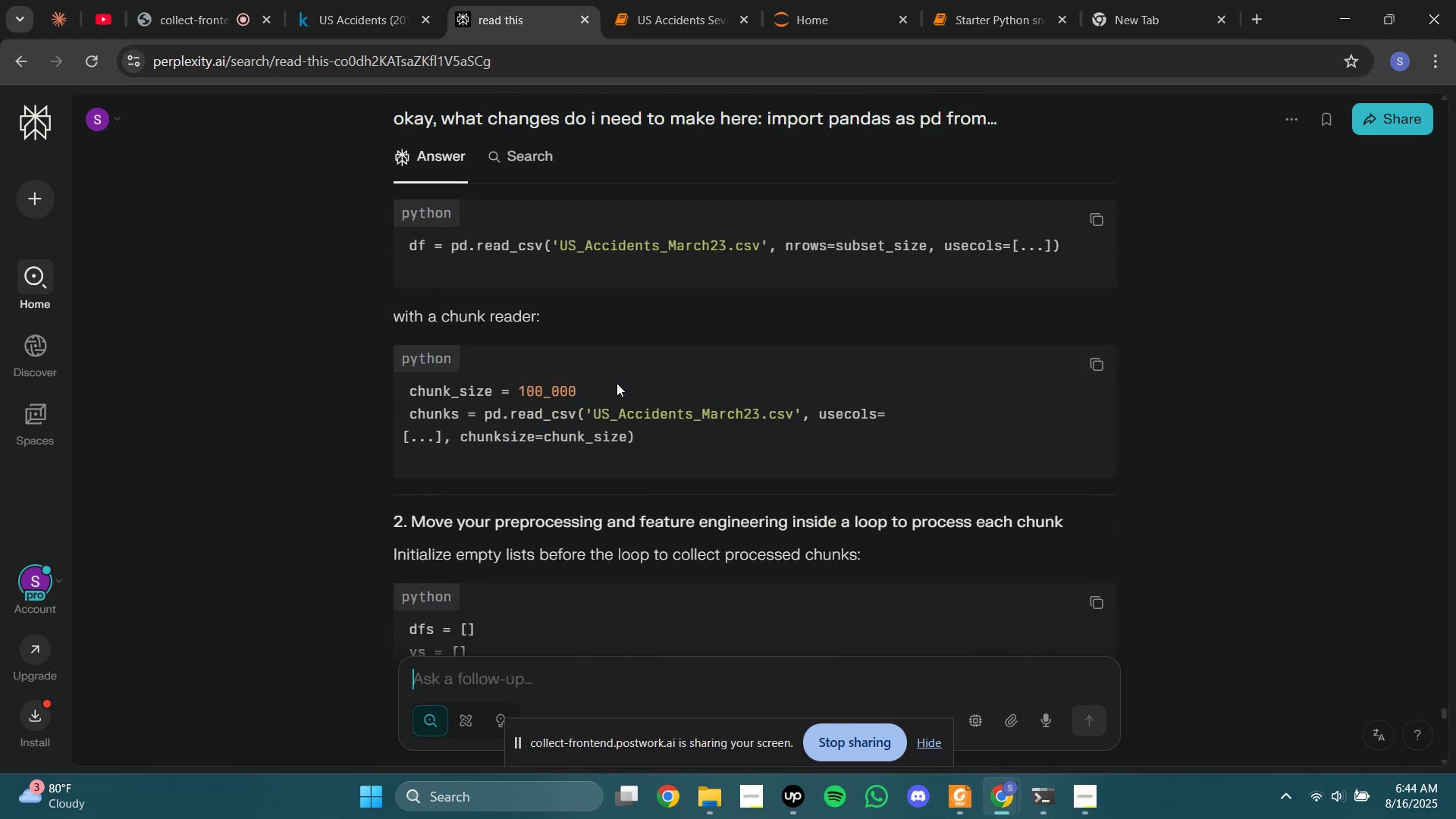 
left_click([1089, 371])
 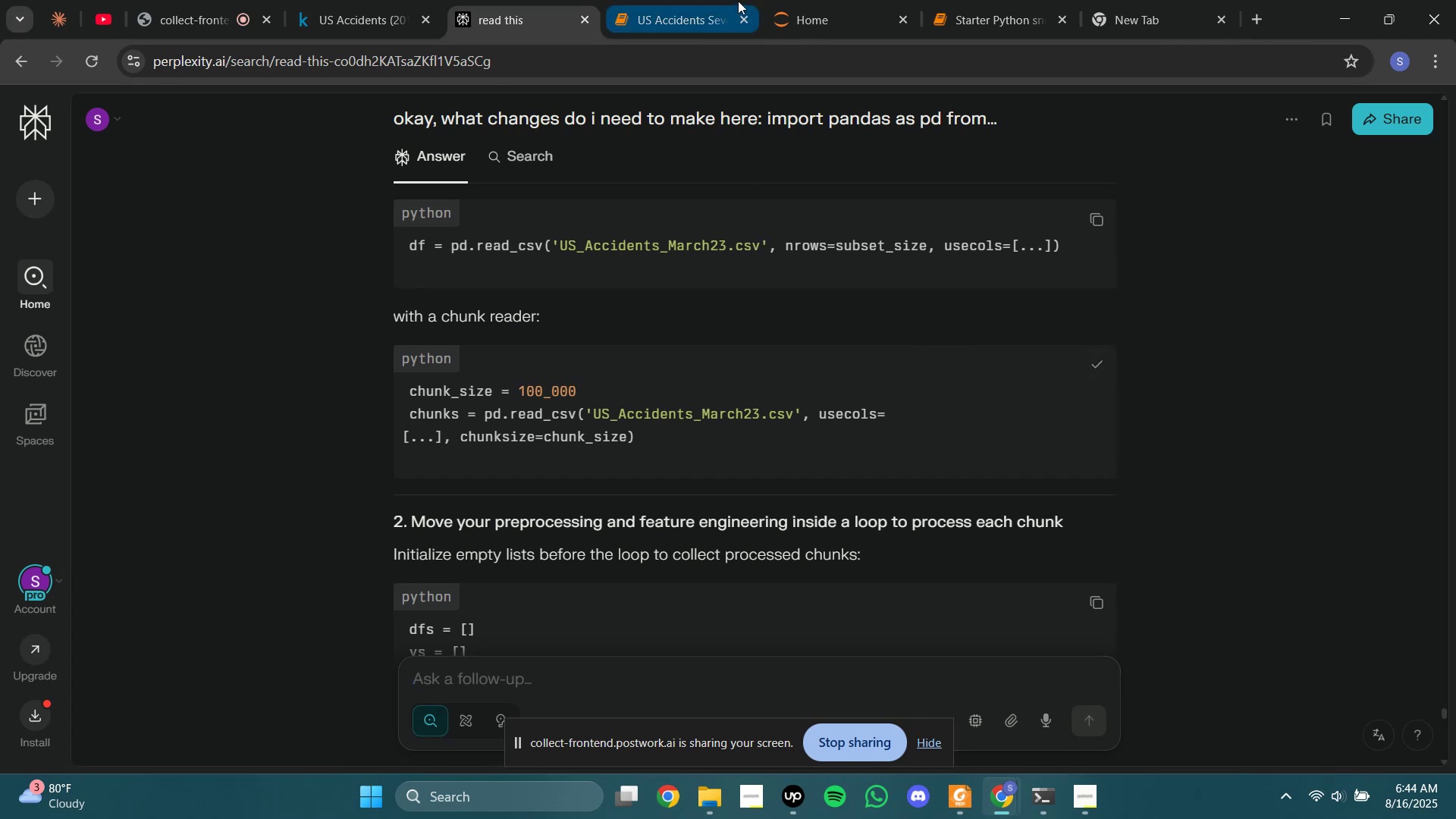 
left_click([738, 1])
 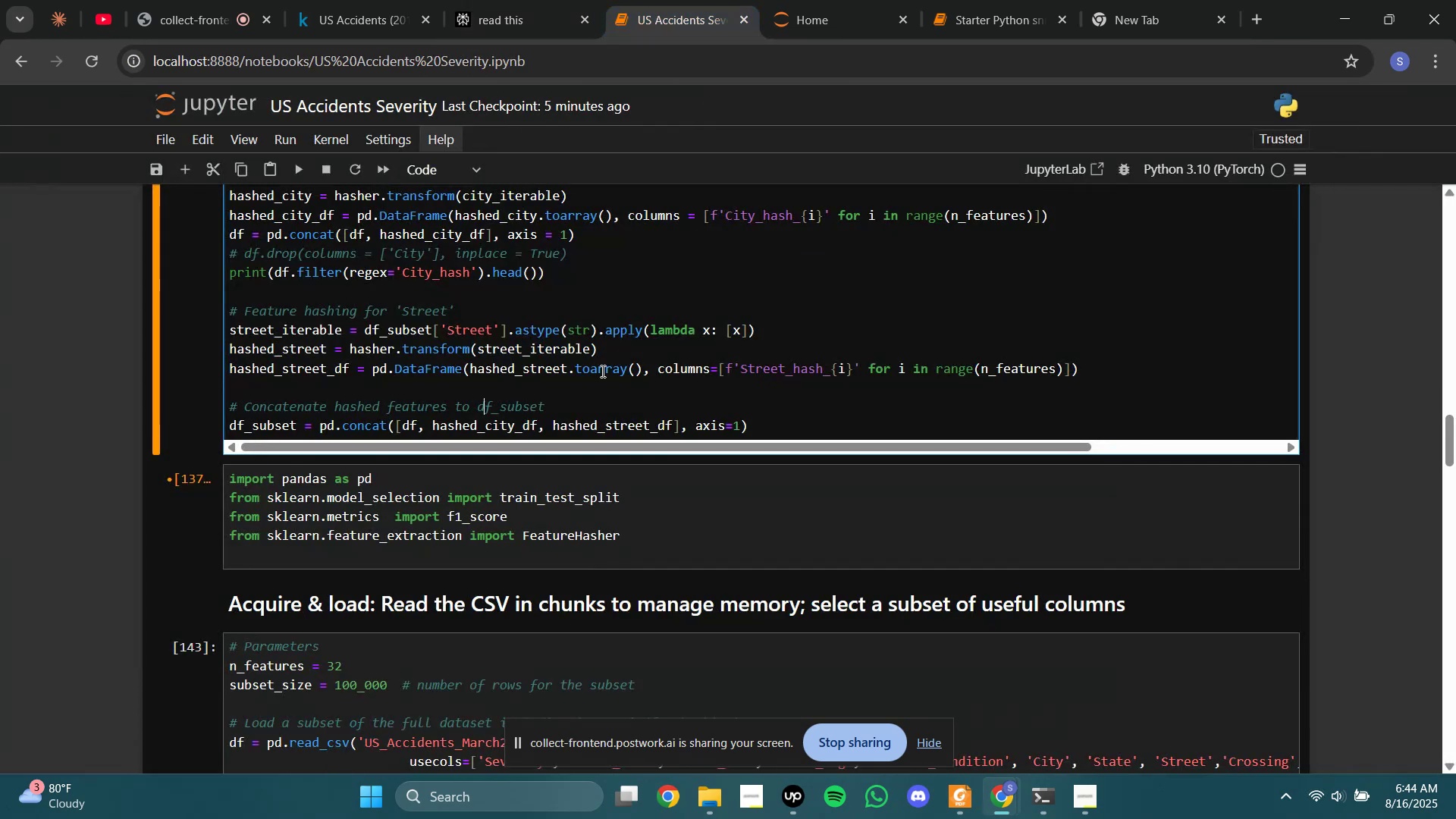 
scroll: coordinate [566, 454], scroll_direction: down, amount: 2.0
 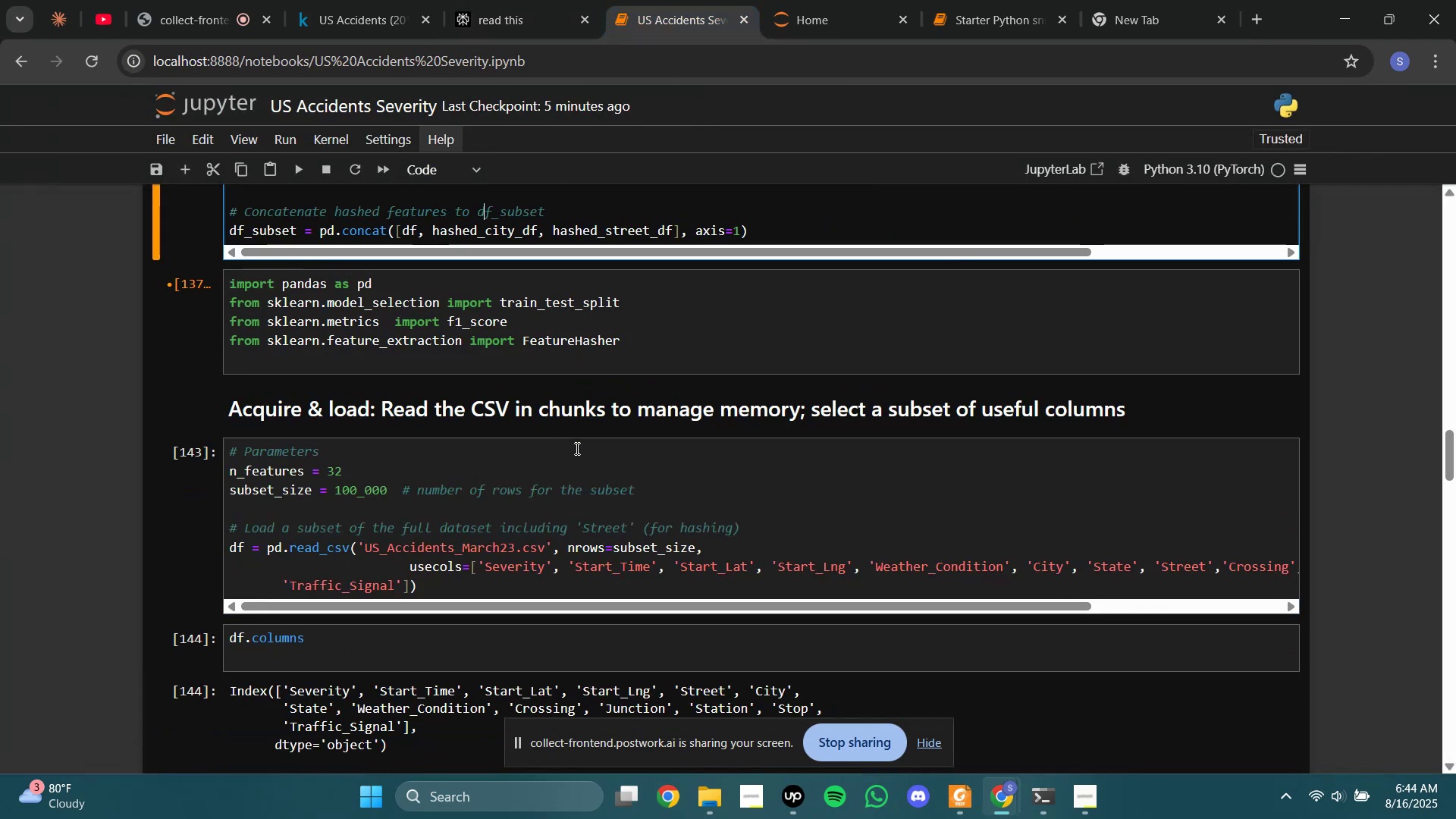 
scroll: coordinate [569, 441], scroll_direction: up, amount: 2.0
 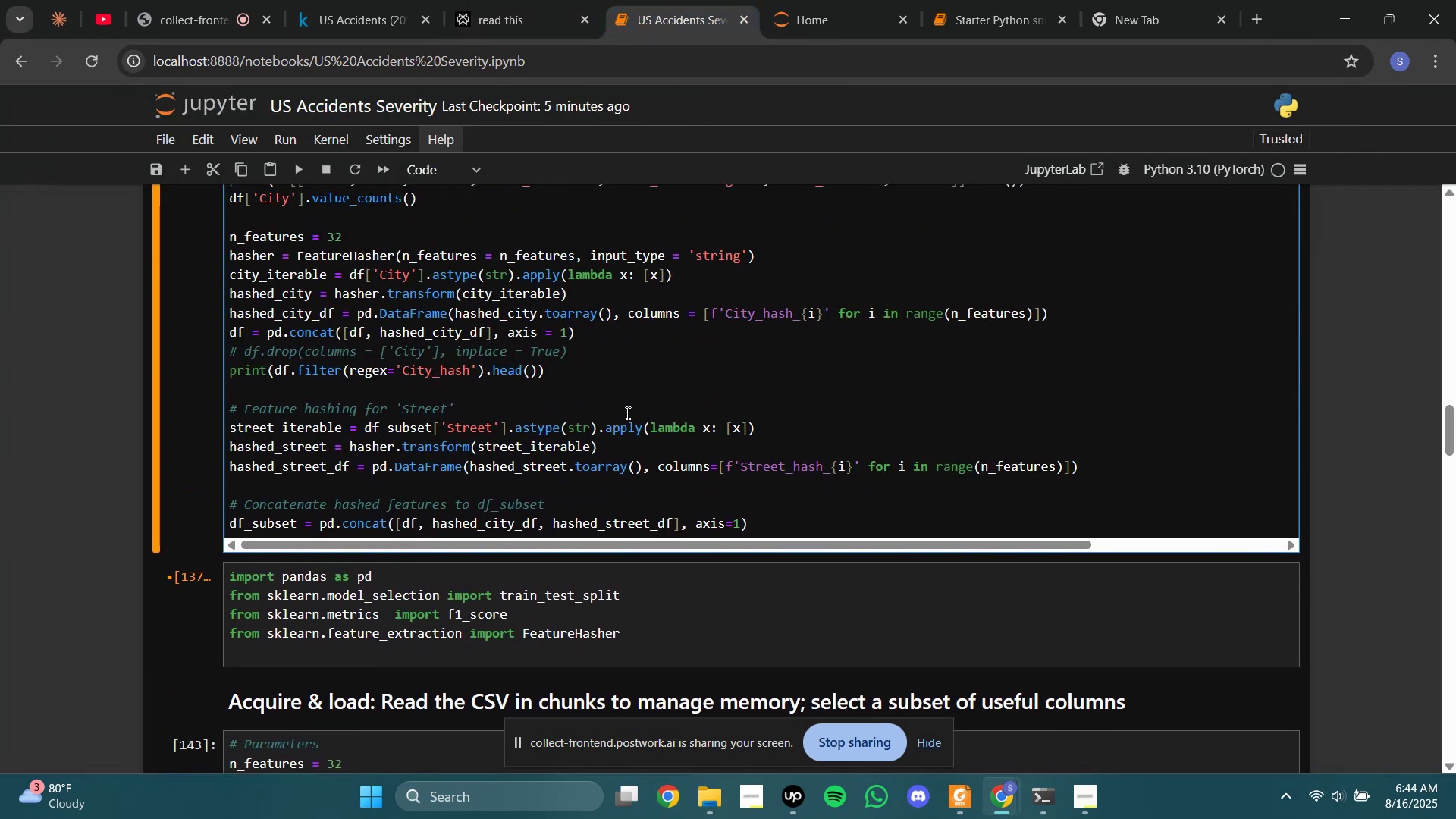 
left_click([638, 413])
 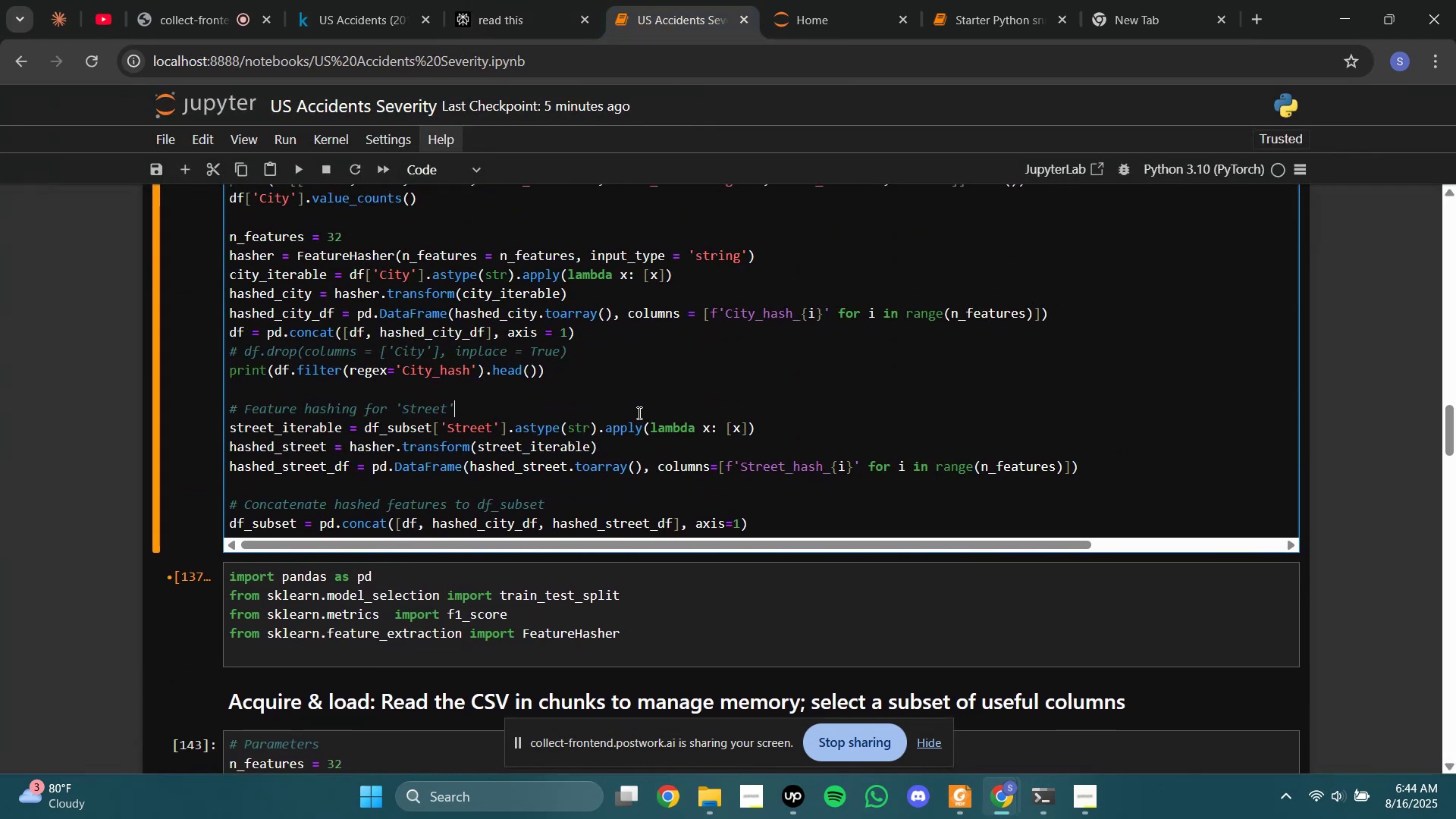 
key(Control+A)
 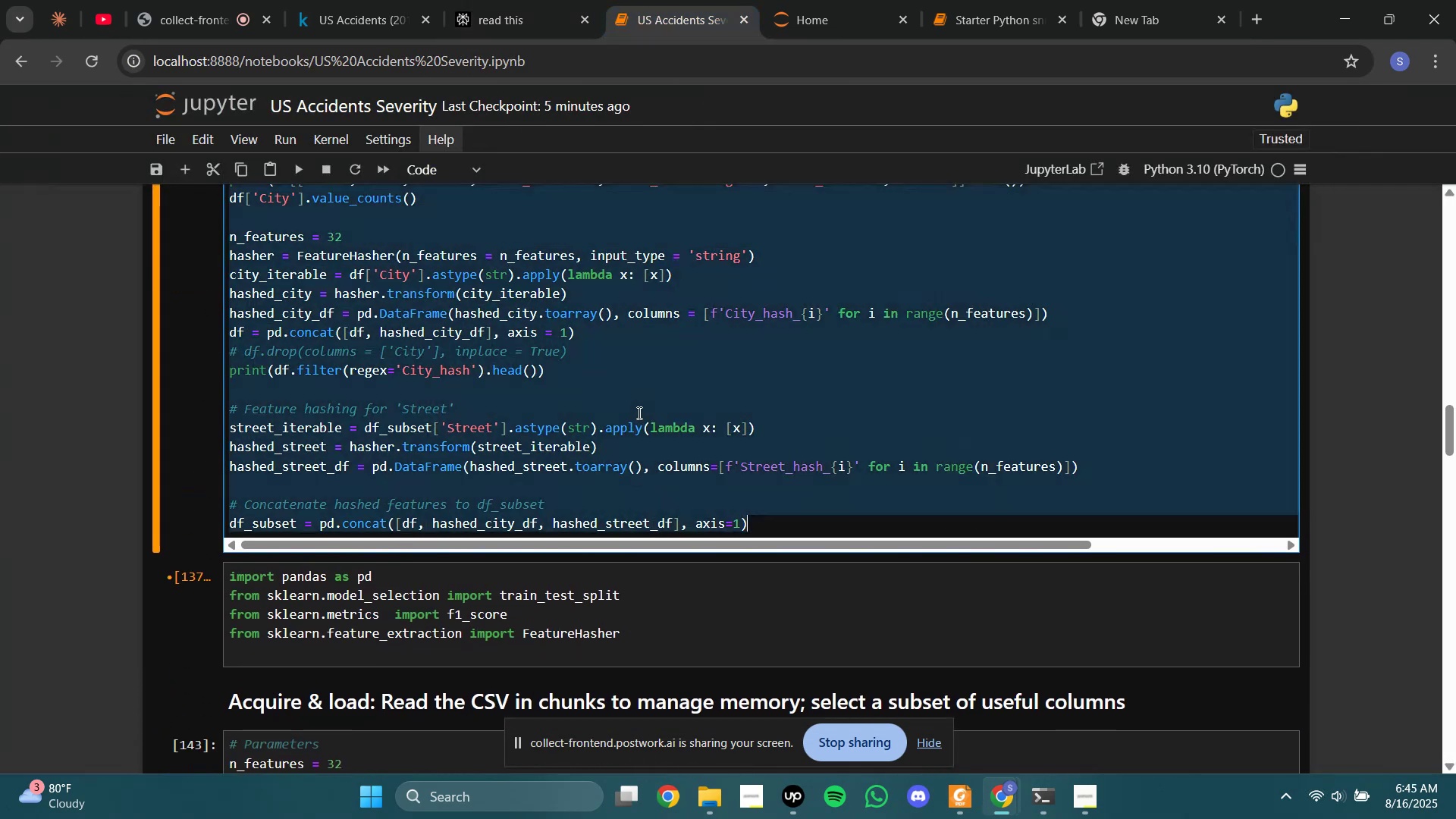 
key(Backspace)
 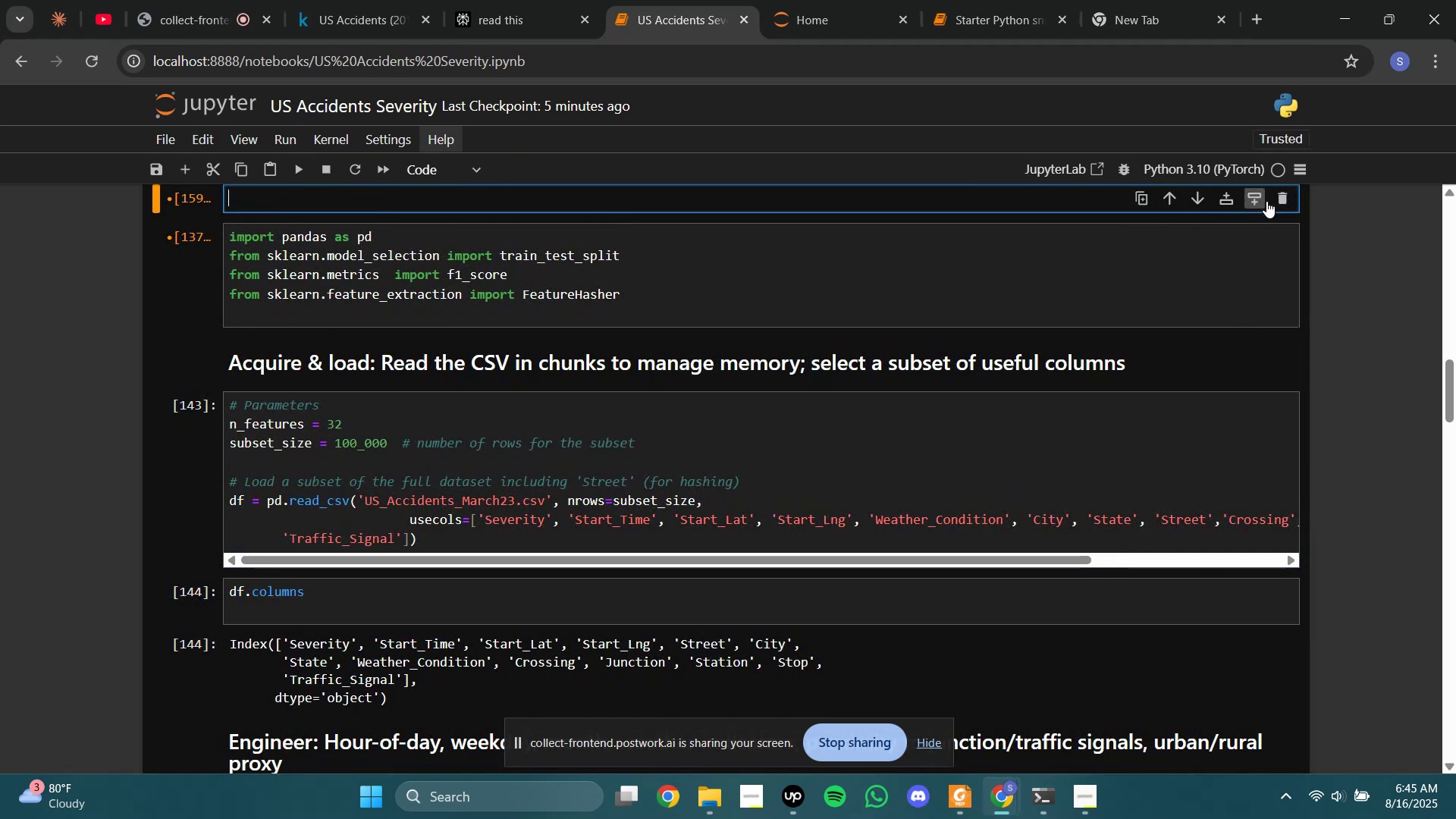 
left_click([1275, 202])
 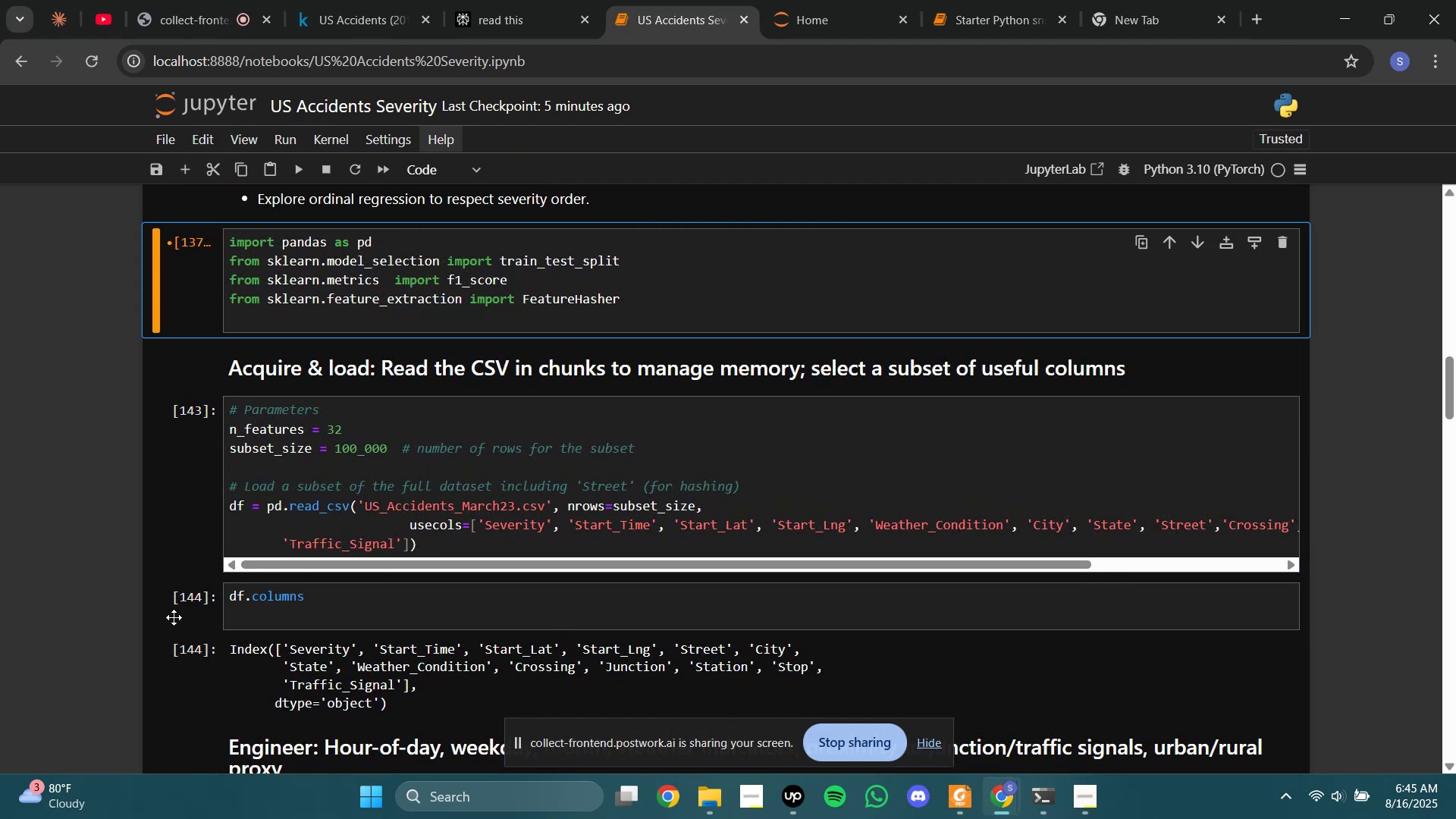 
left_click([252, 600])
 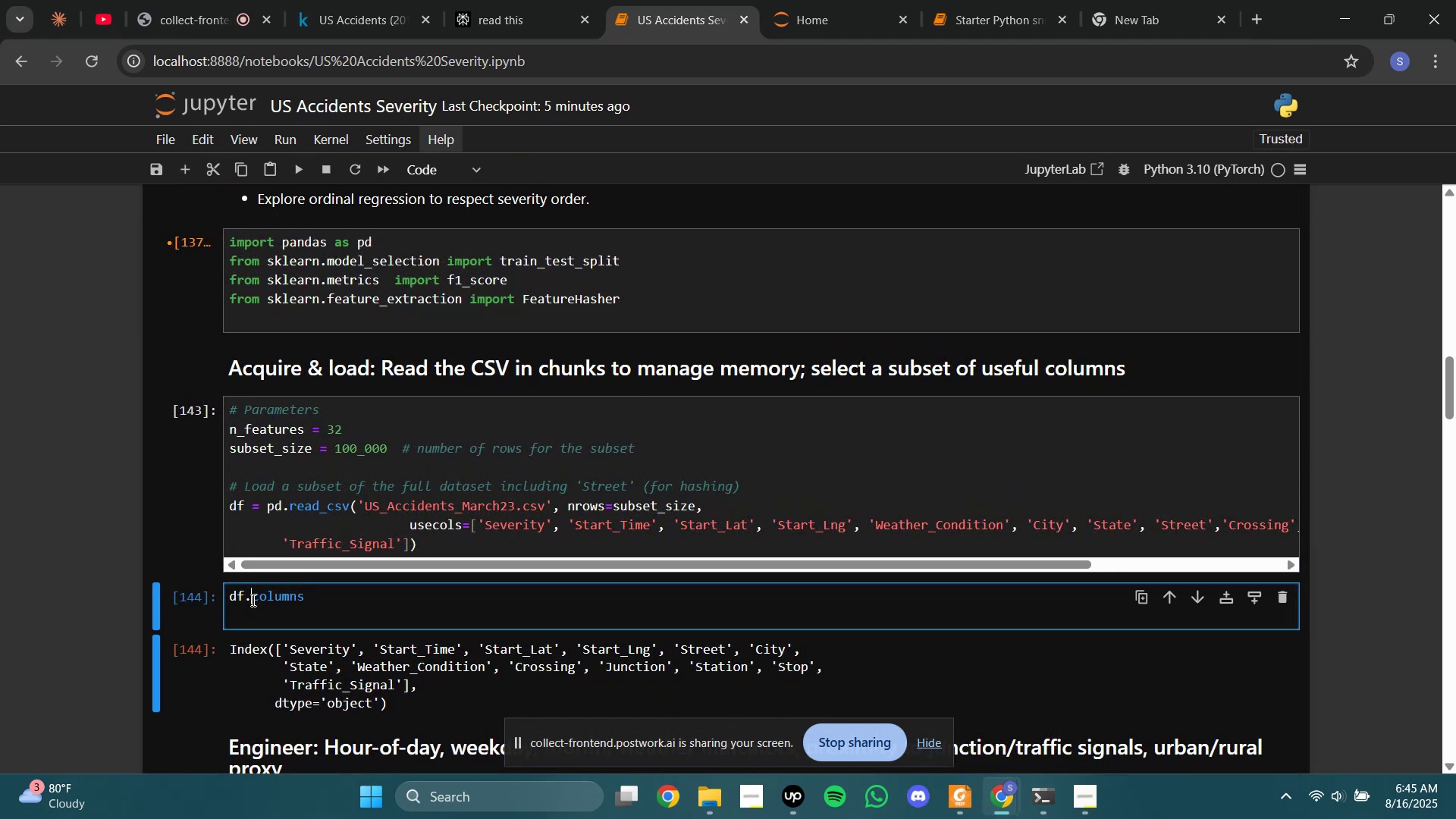 
key(Control+A)
 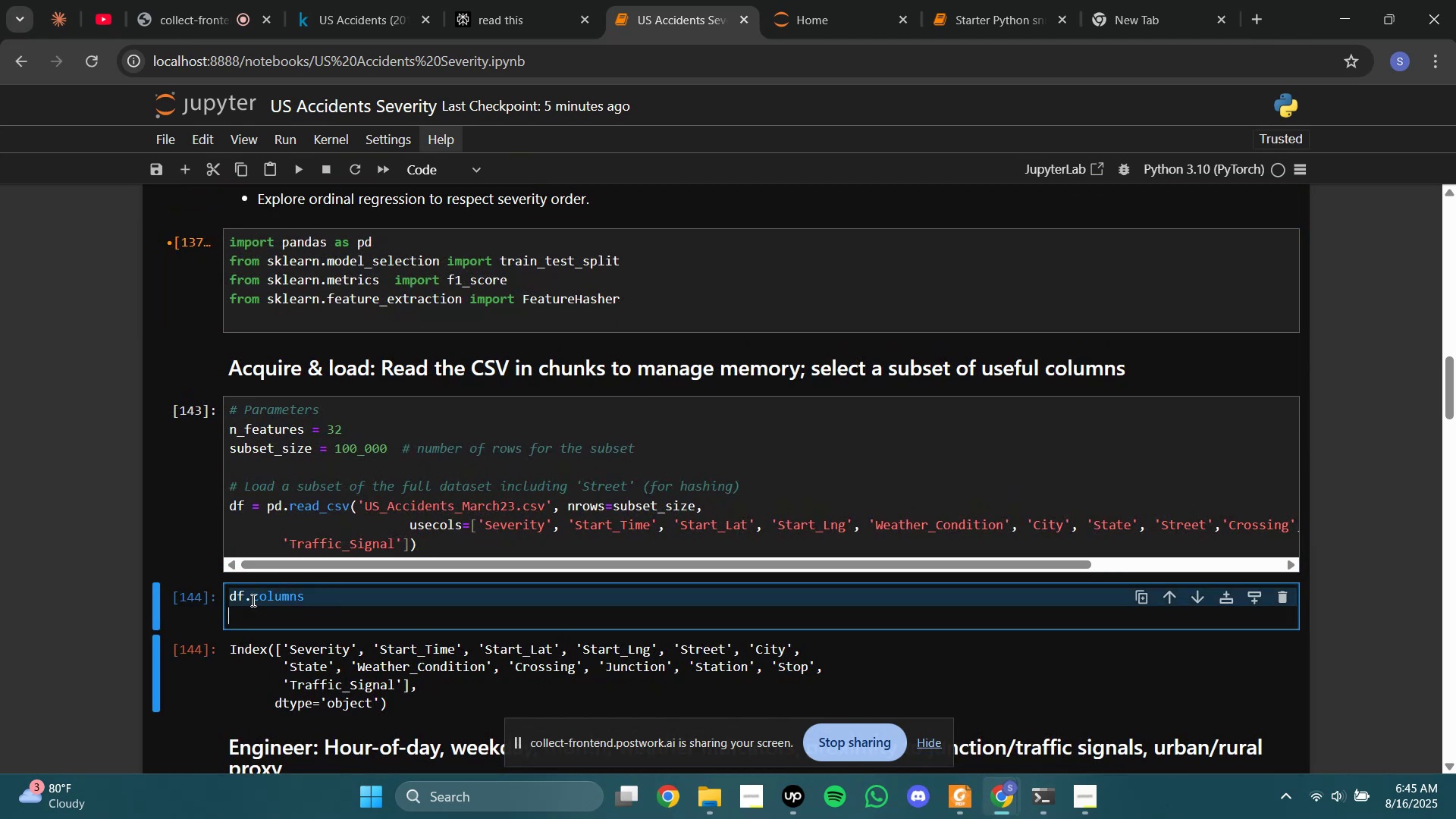 
key(Control+V)
 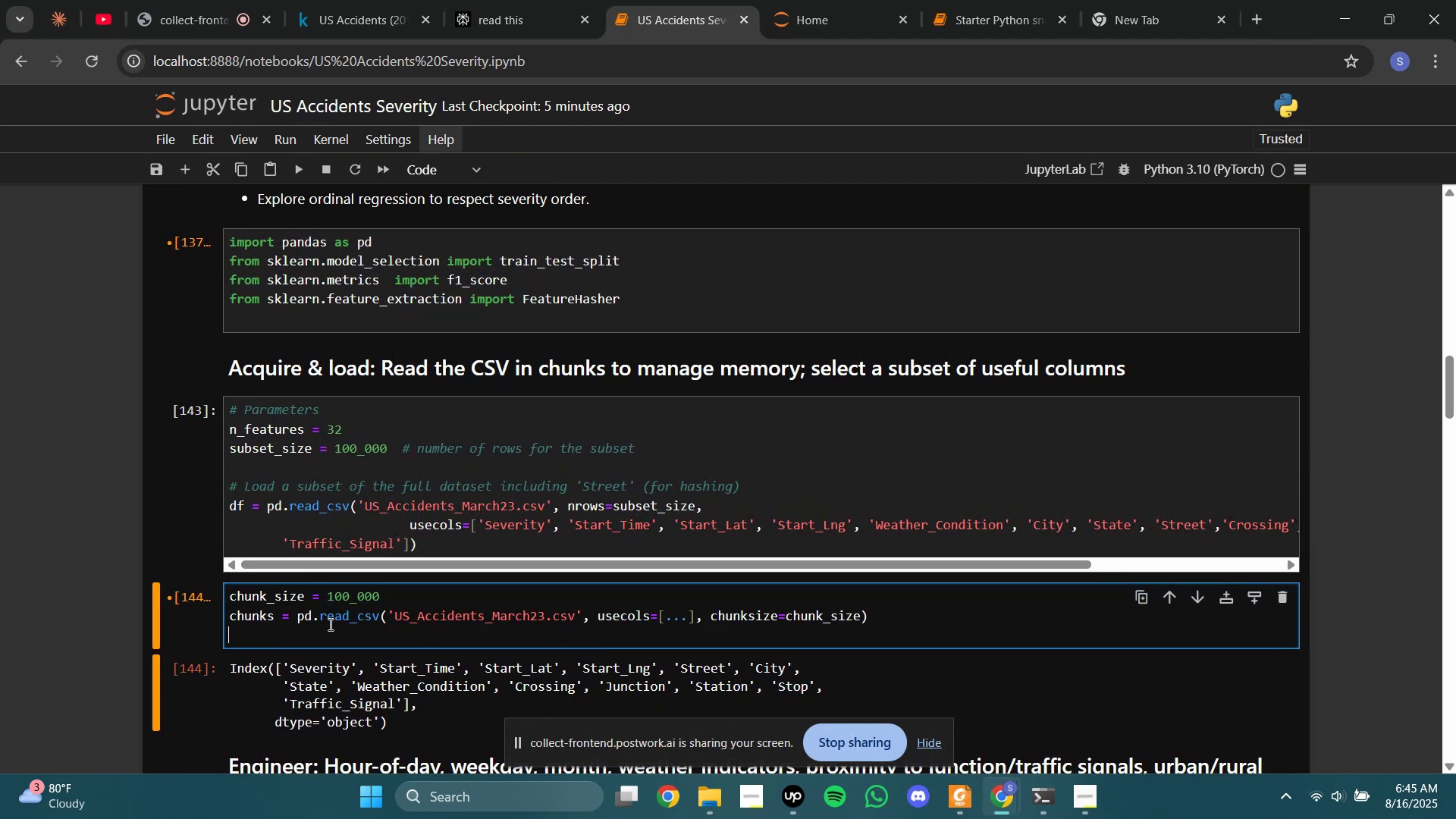 
left_click([329, 624])
 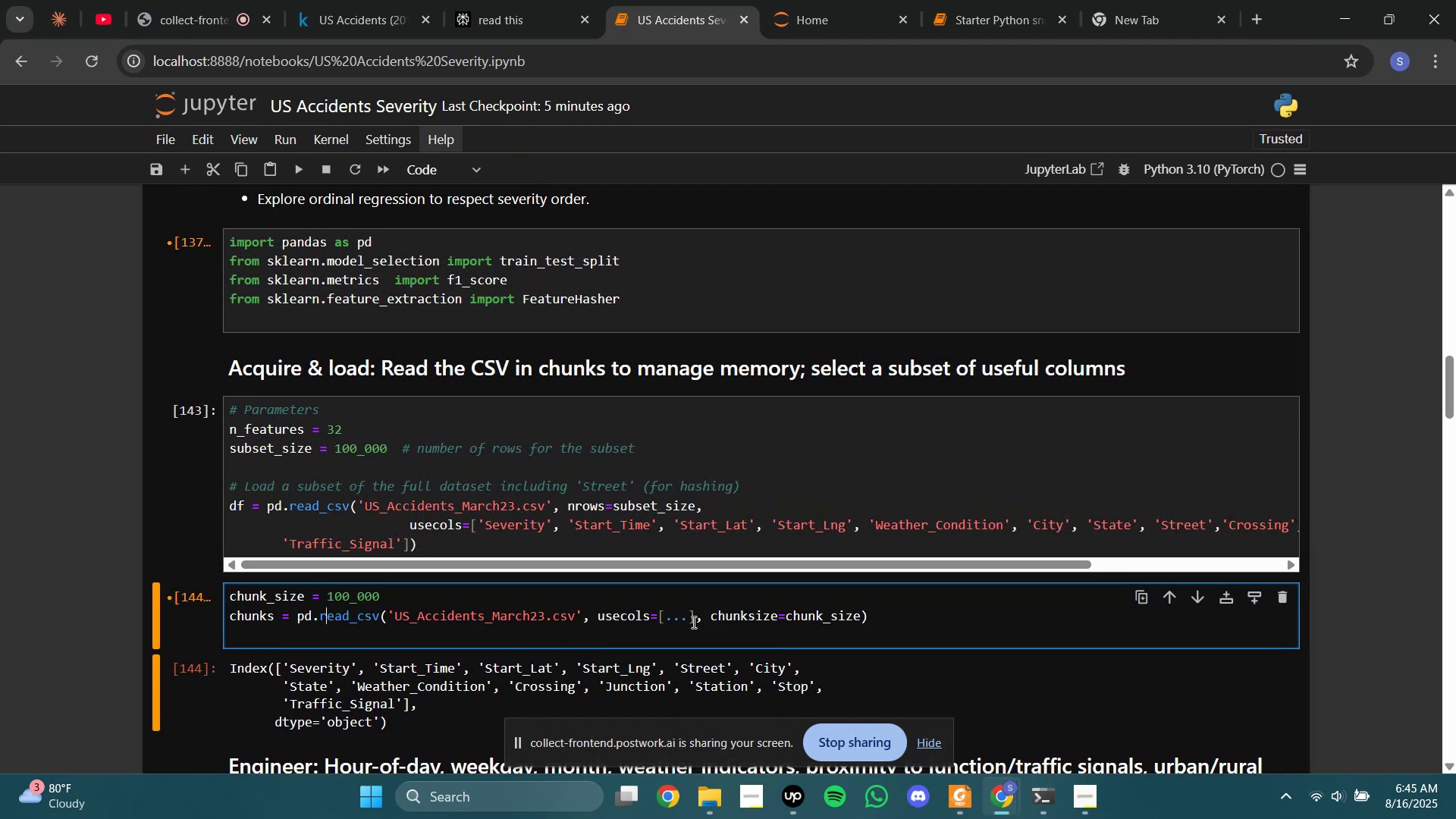 
left_click_drag(start_coordinate=[698, 615], to_coordinate=[661, 615])
 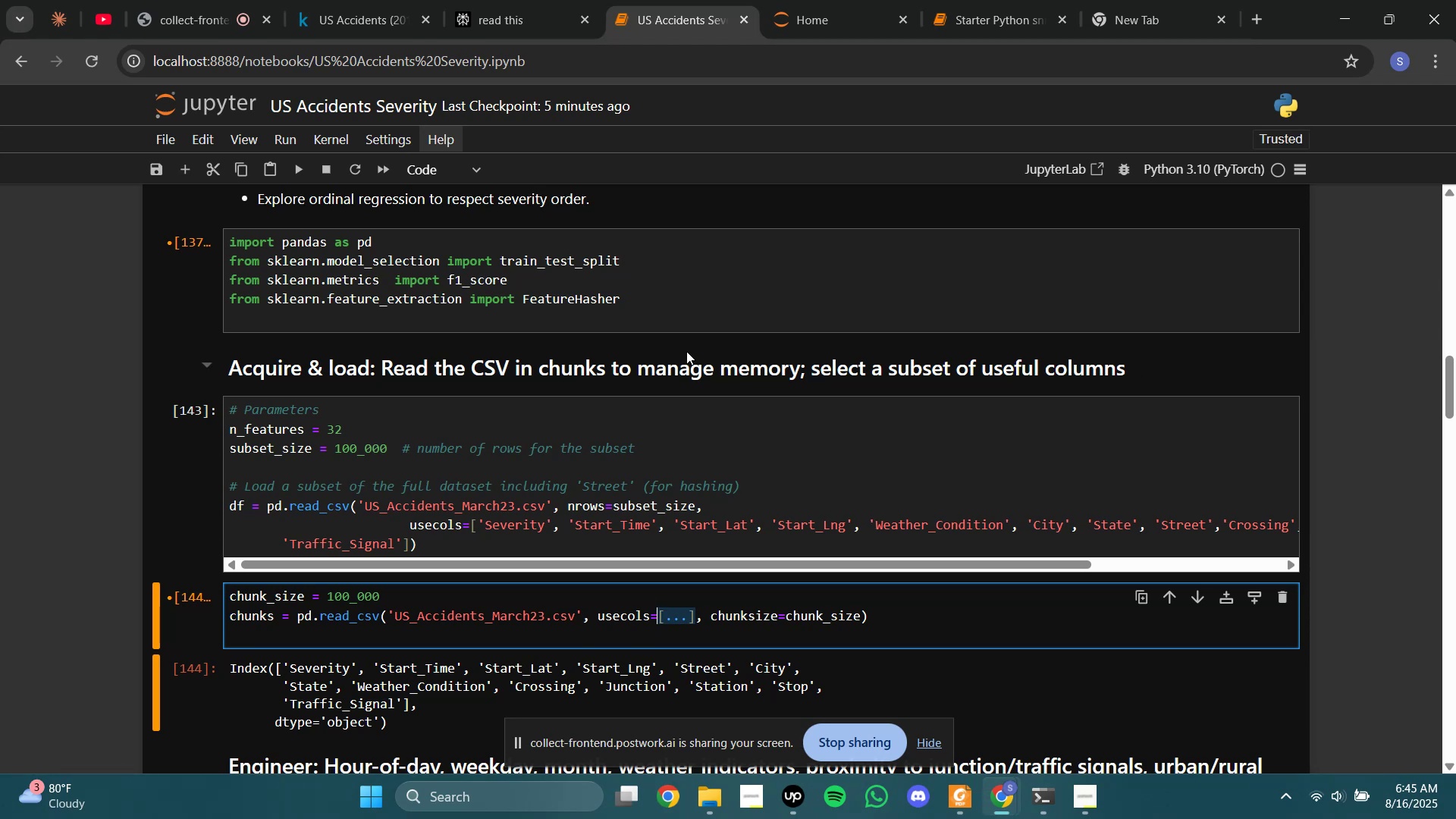 
left_click_drag(start_coordinate=[477, 529], to_coordinate=[411, 559])
 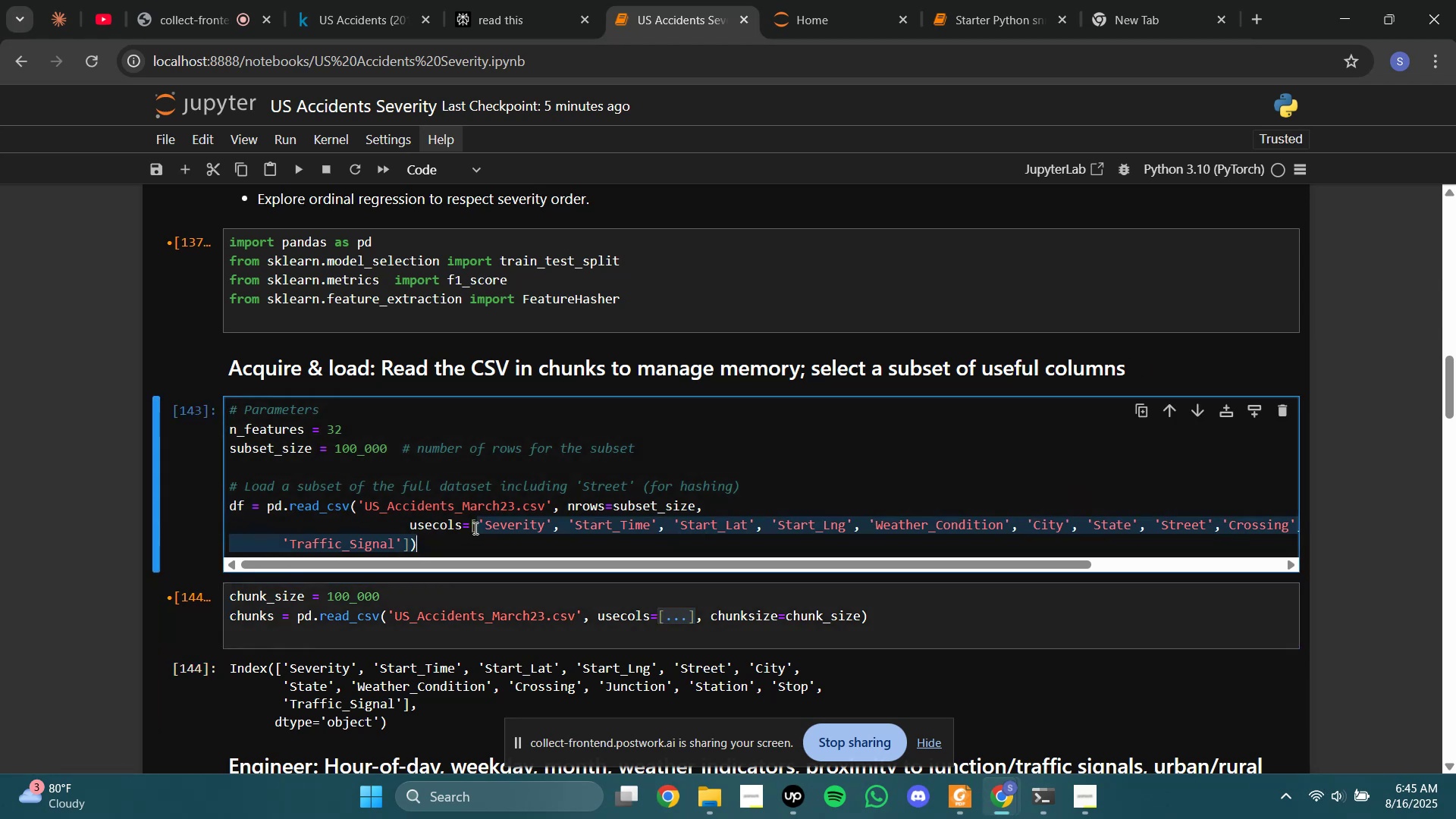 
left_click([474, 528])
 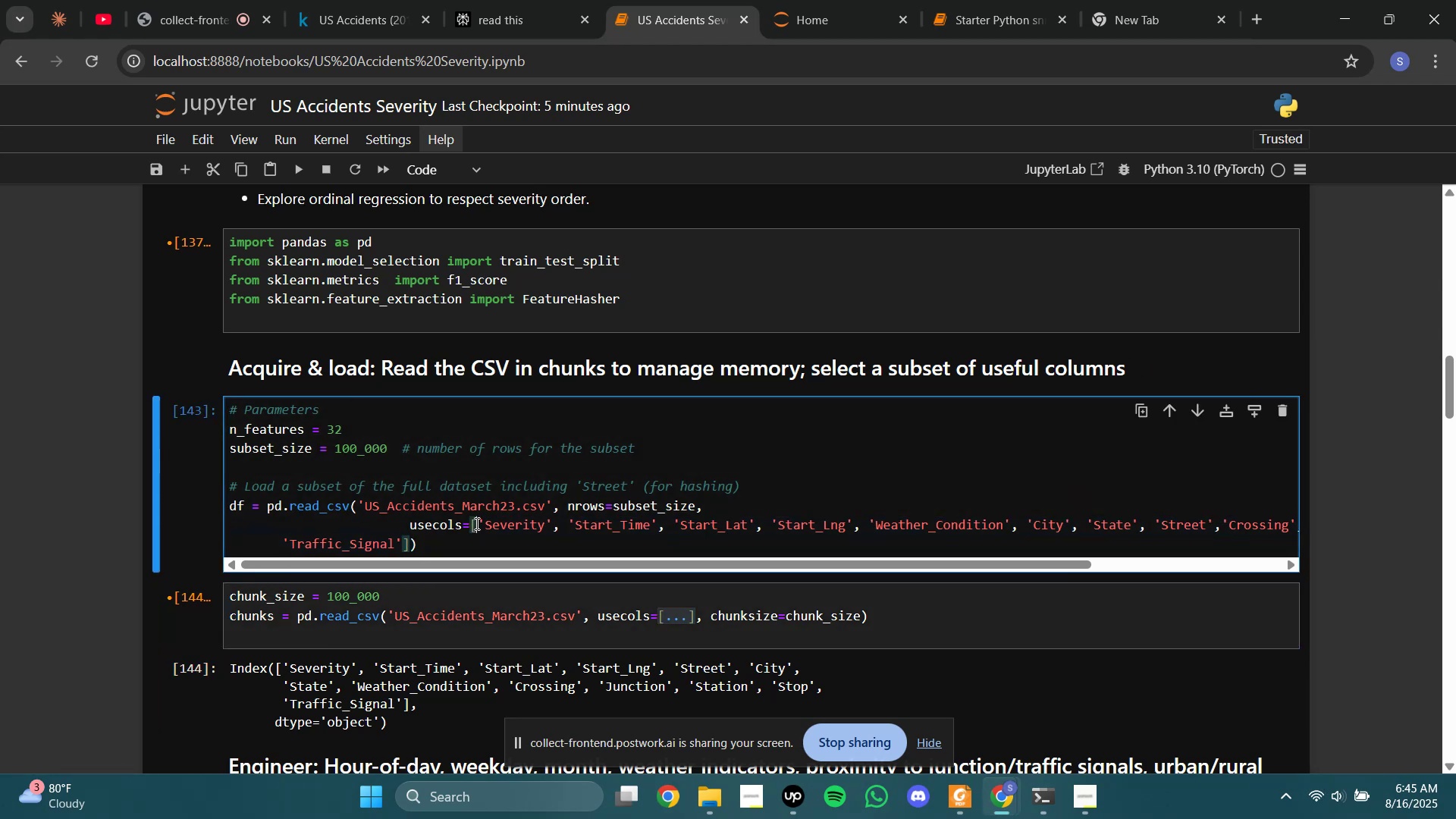 
left_click_drag(start_coordinate=[475, 523], to_coordinate=[408, 541])
 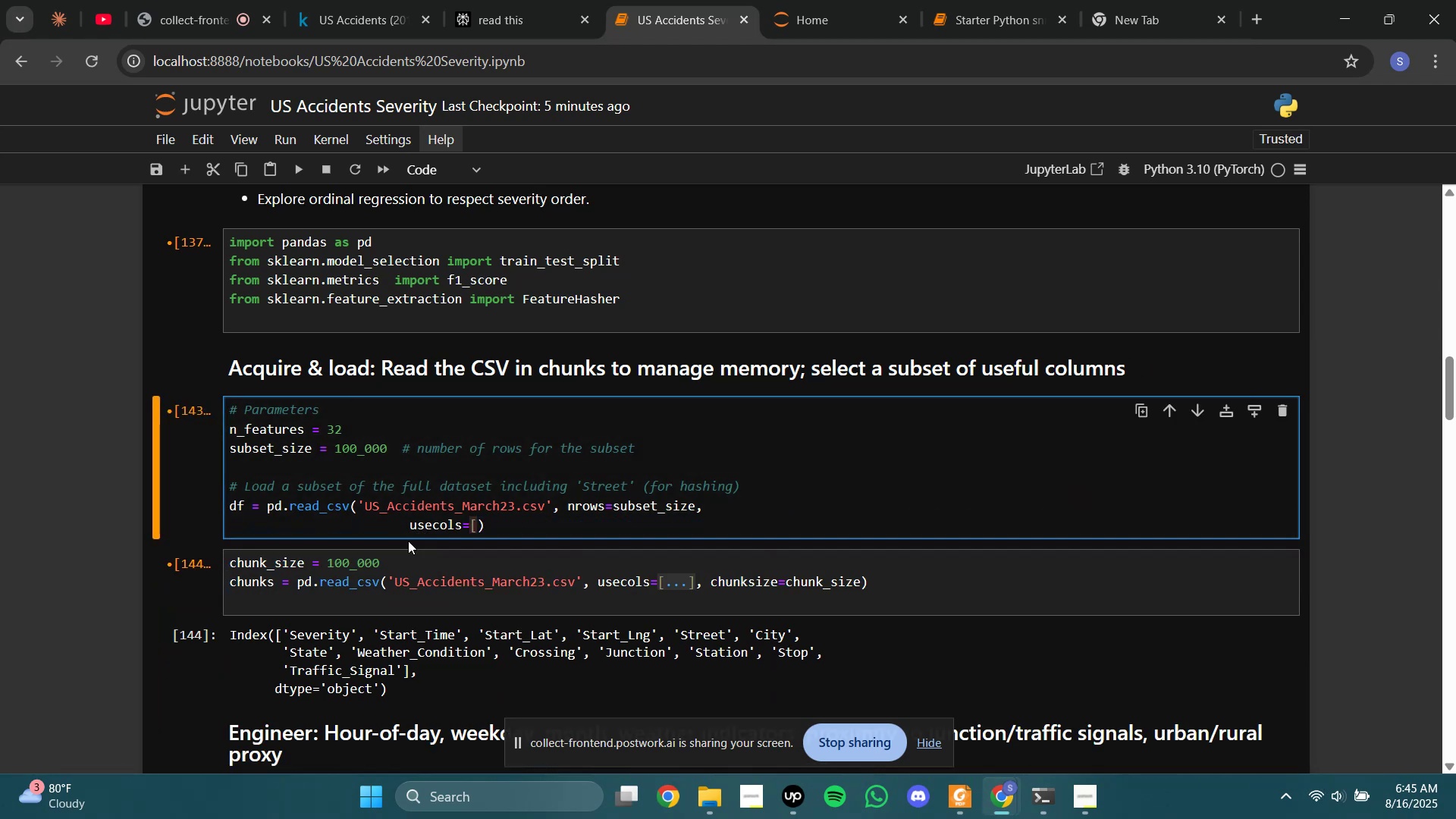 
key(Control+X)
 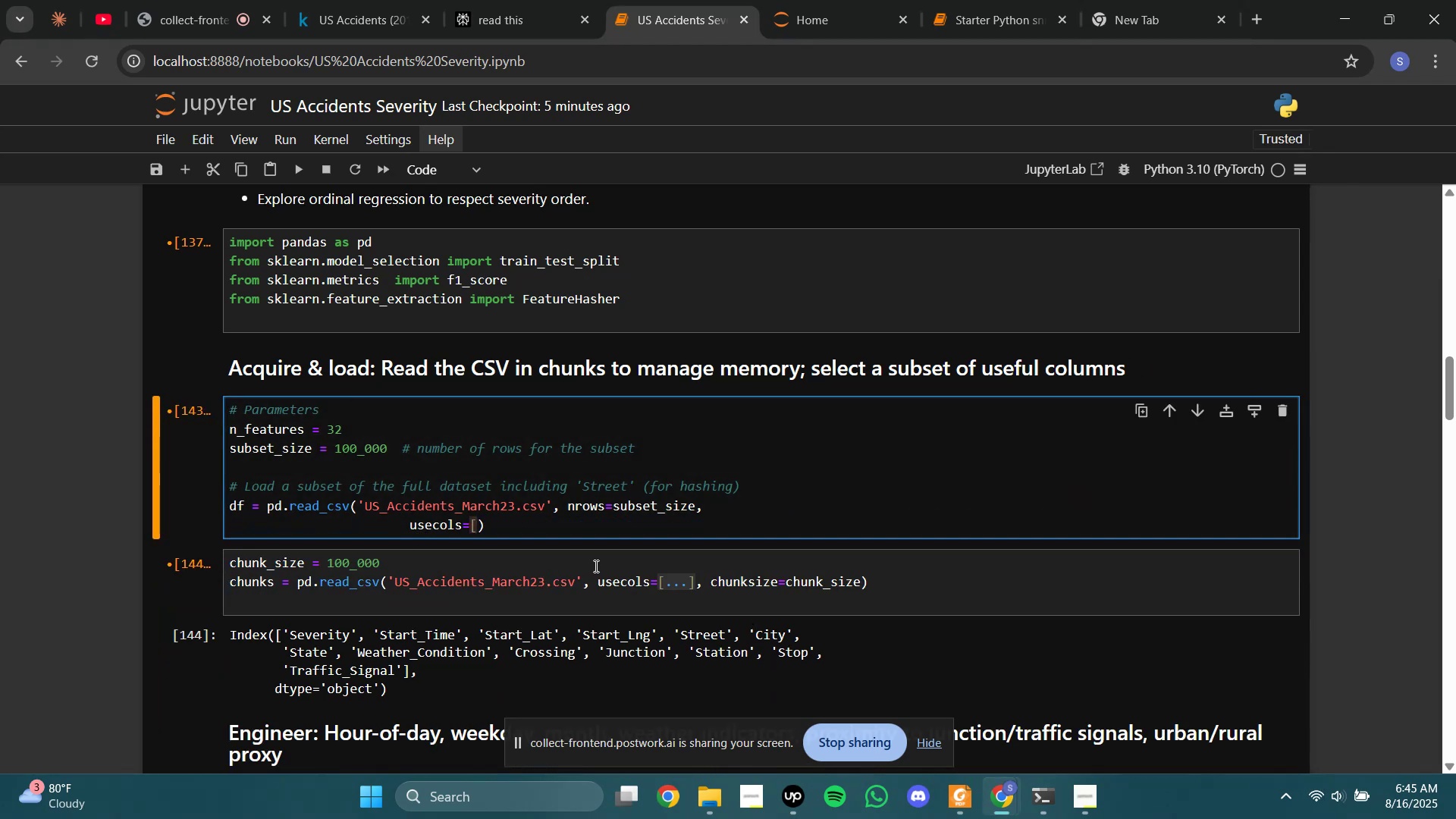 
key(Control+Z)
 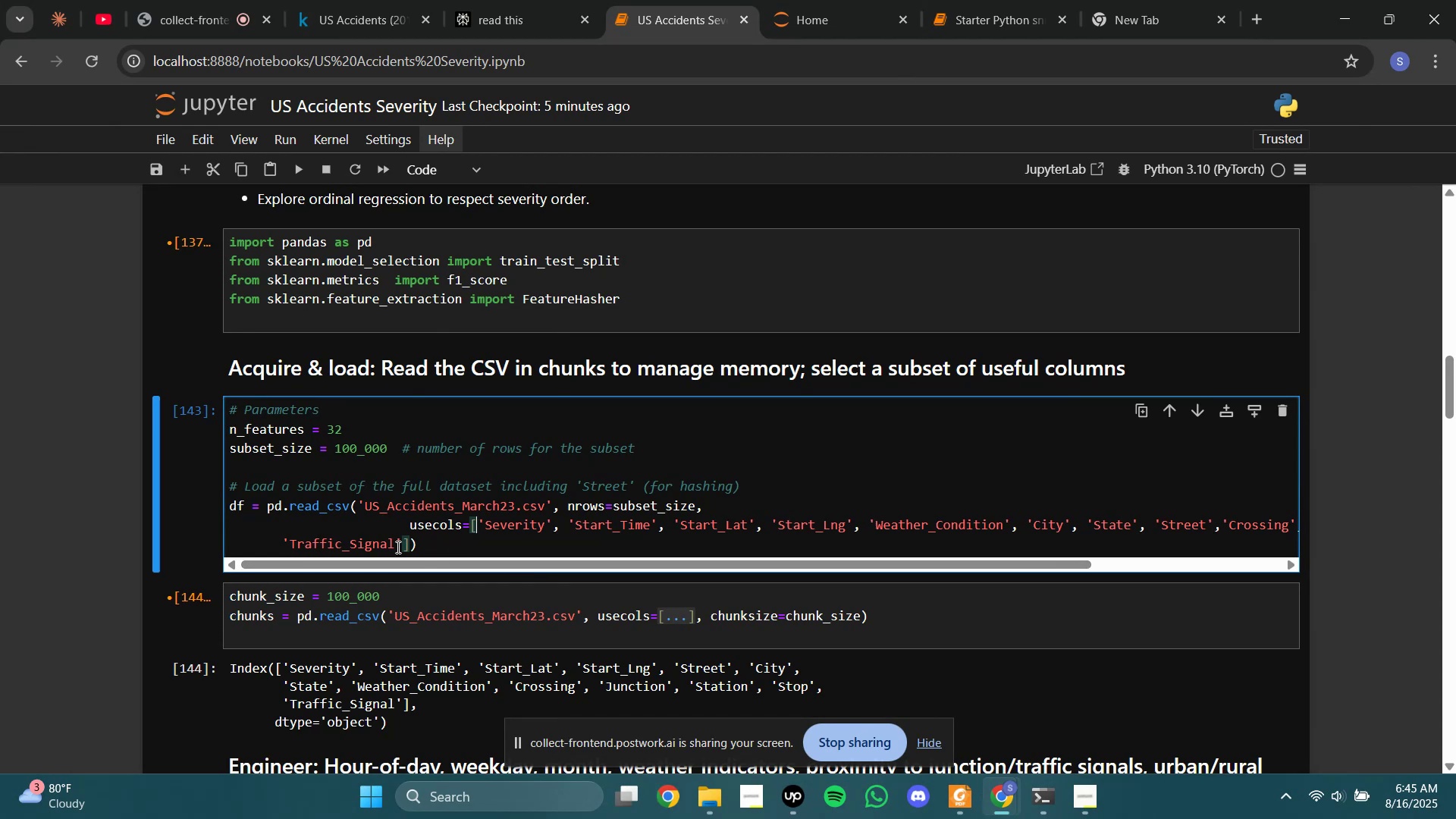 
left_click([399, 543])
 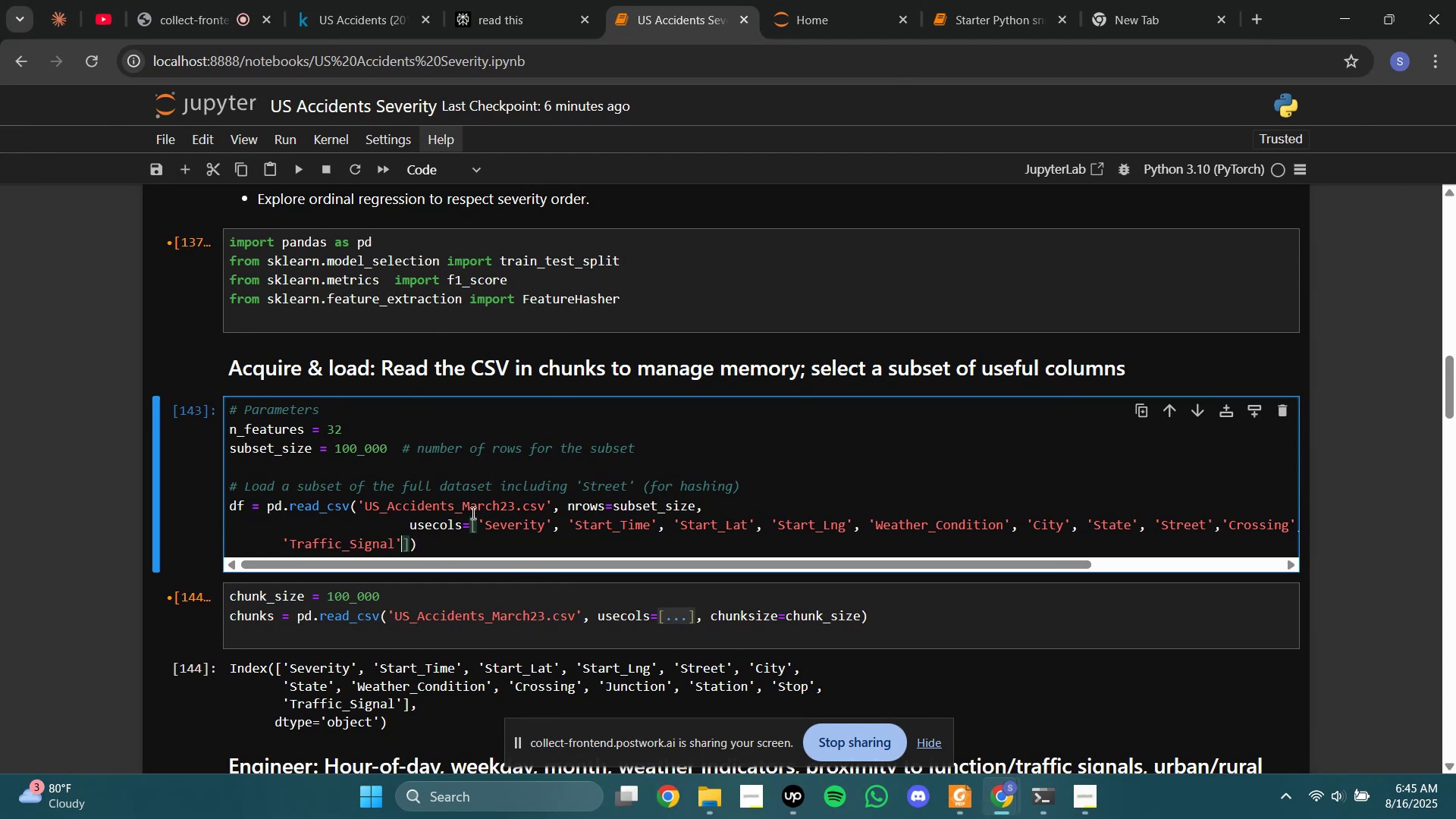 
left_click_drag(start_coordinate=[479, 516], to_coordinate=[406, 544])
 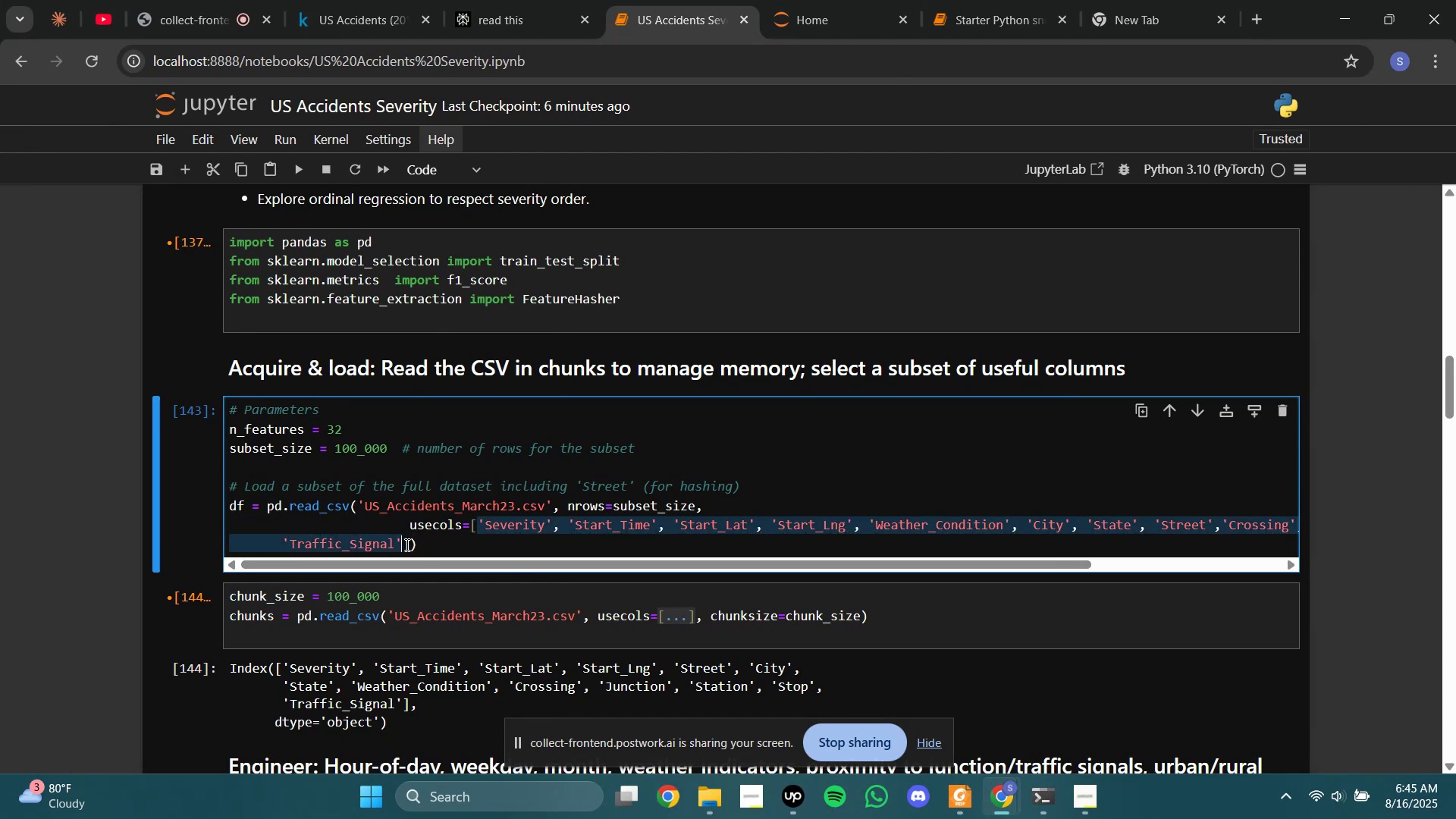 
key(Control+X)
 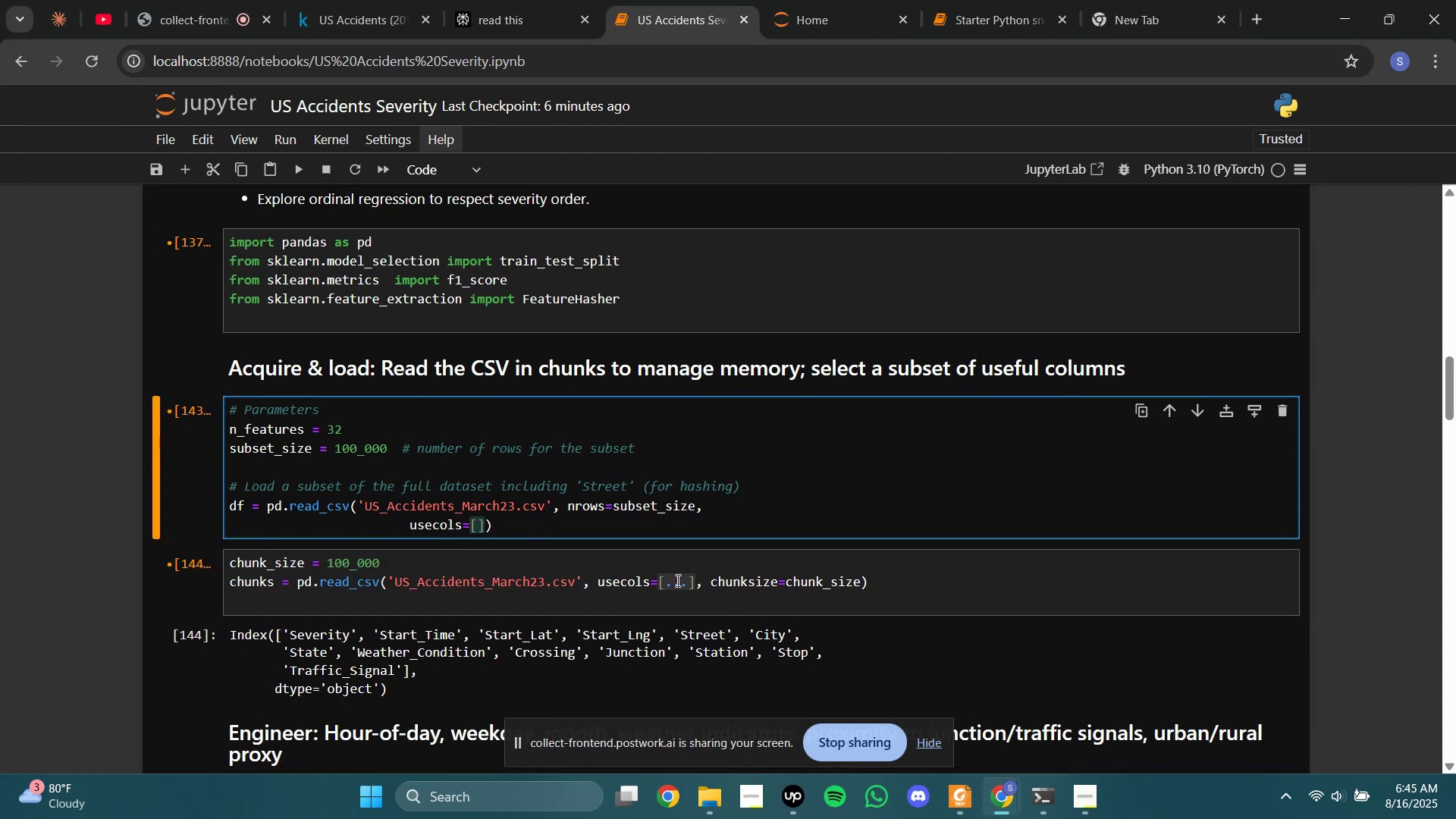 
left_click_drag(start_coordinate=[689, 580], to_coordinate=[668, 580])
 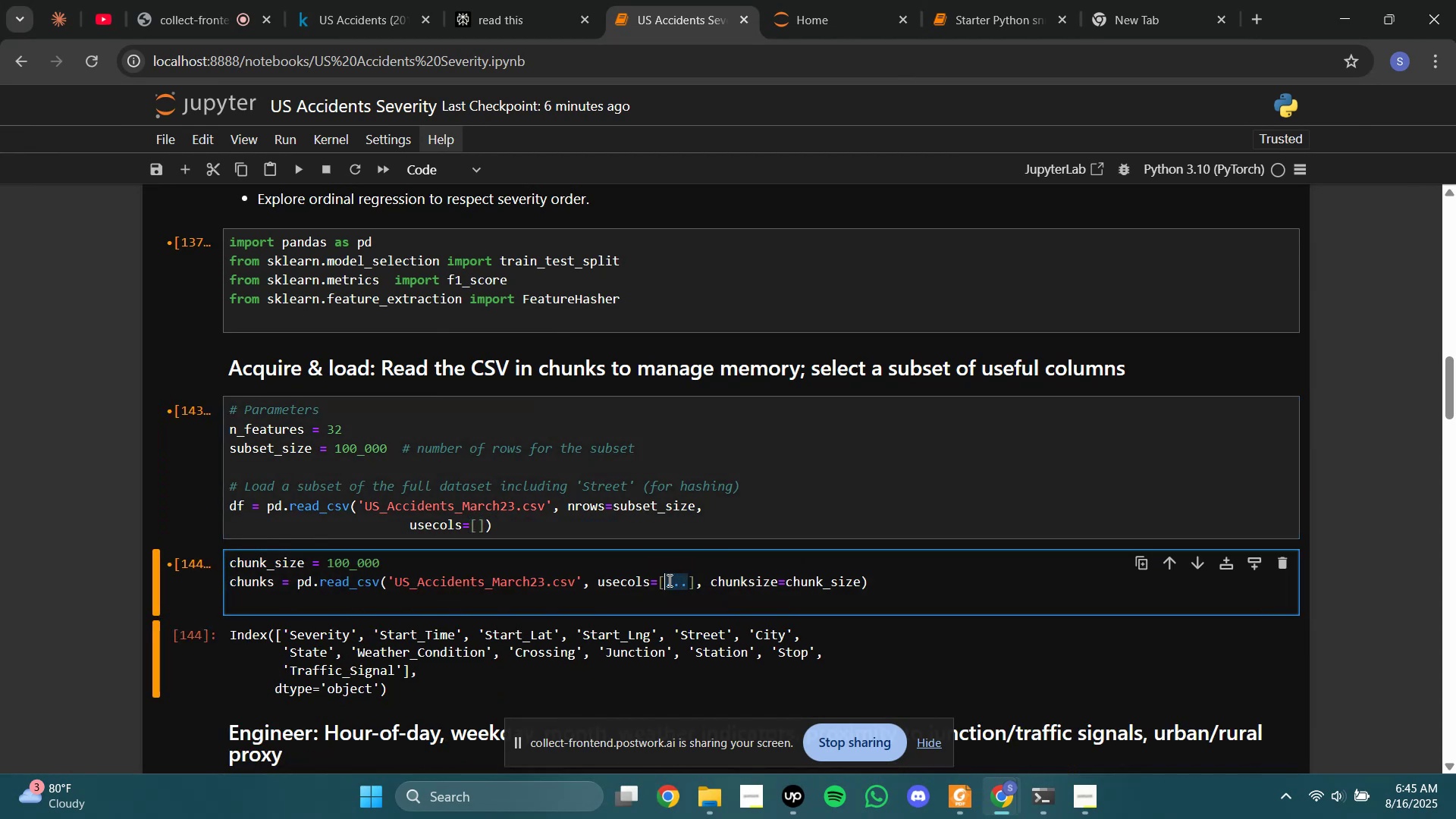 
key(Control+V)
 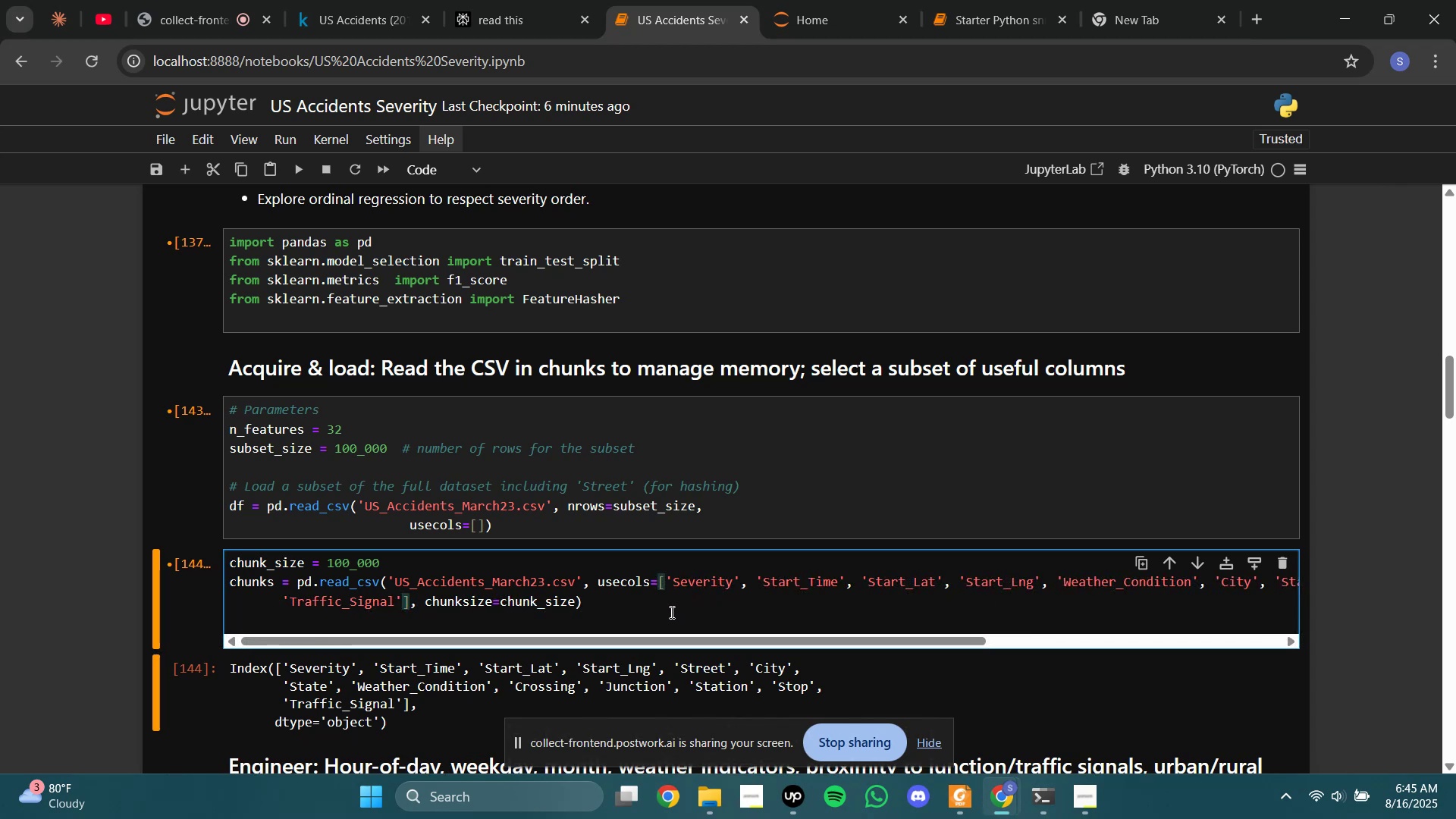 
left_click([656, 609])
 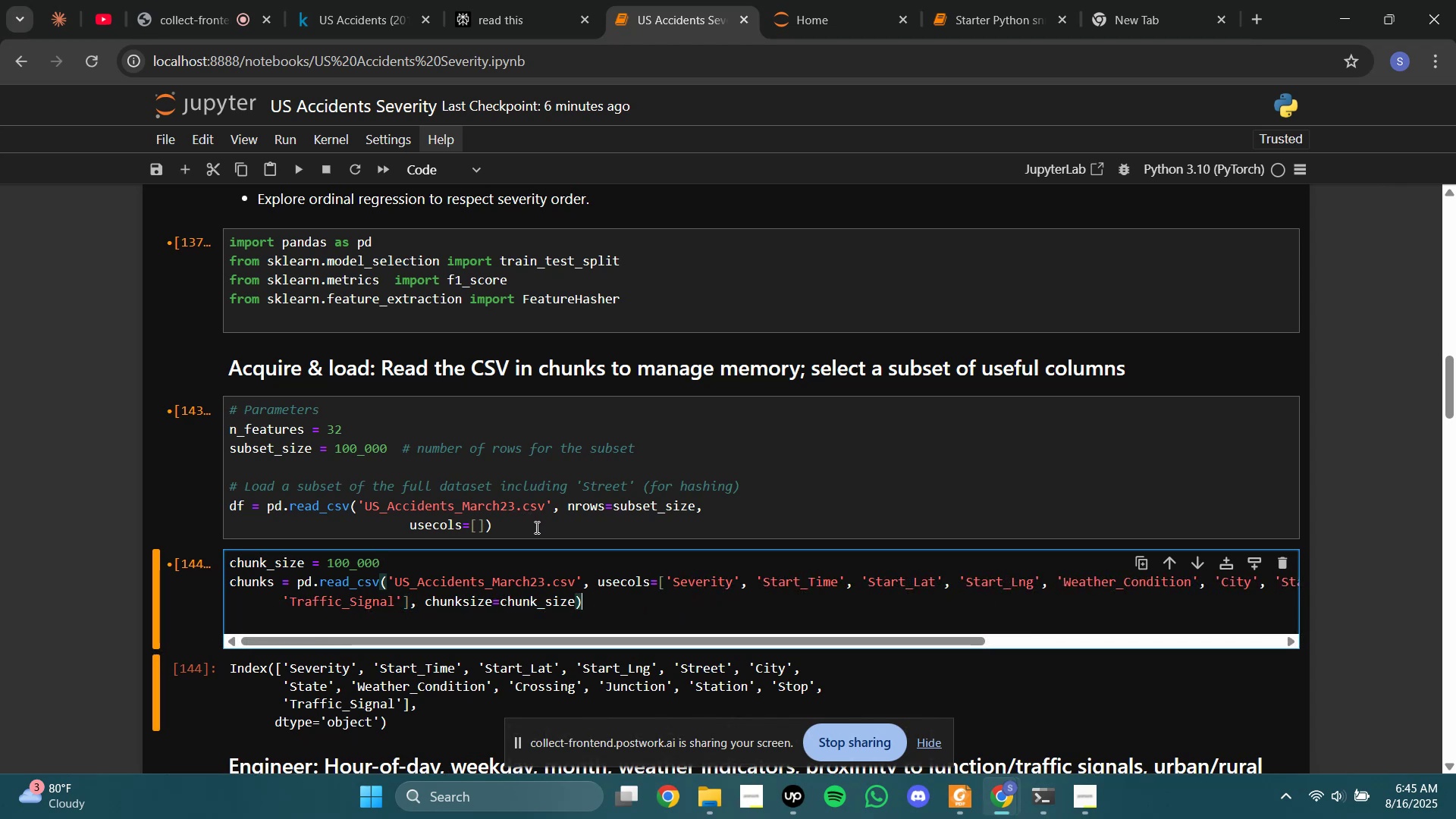 
left_click_drag(start_coordinate=[535, 531], to_coordinate=[183, 474])
 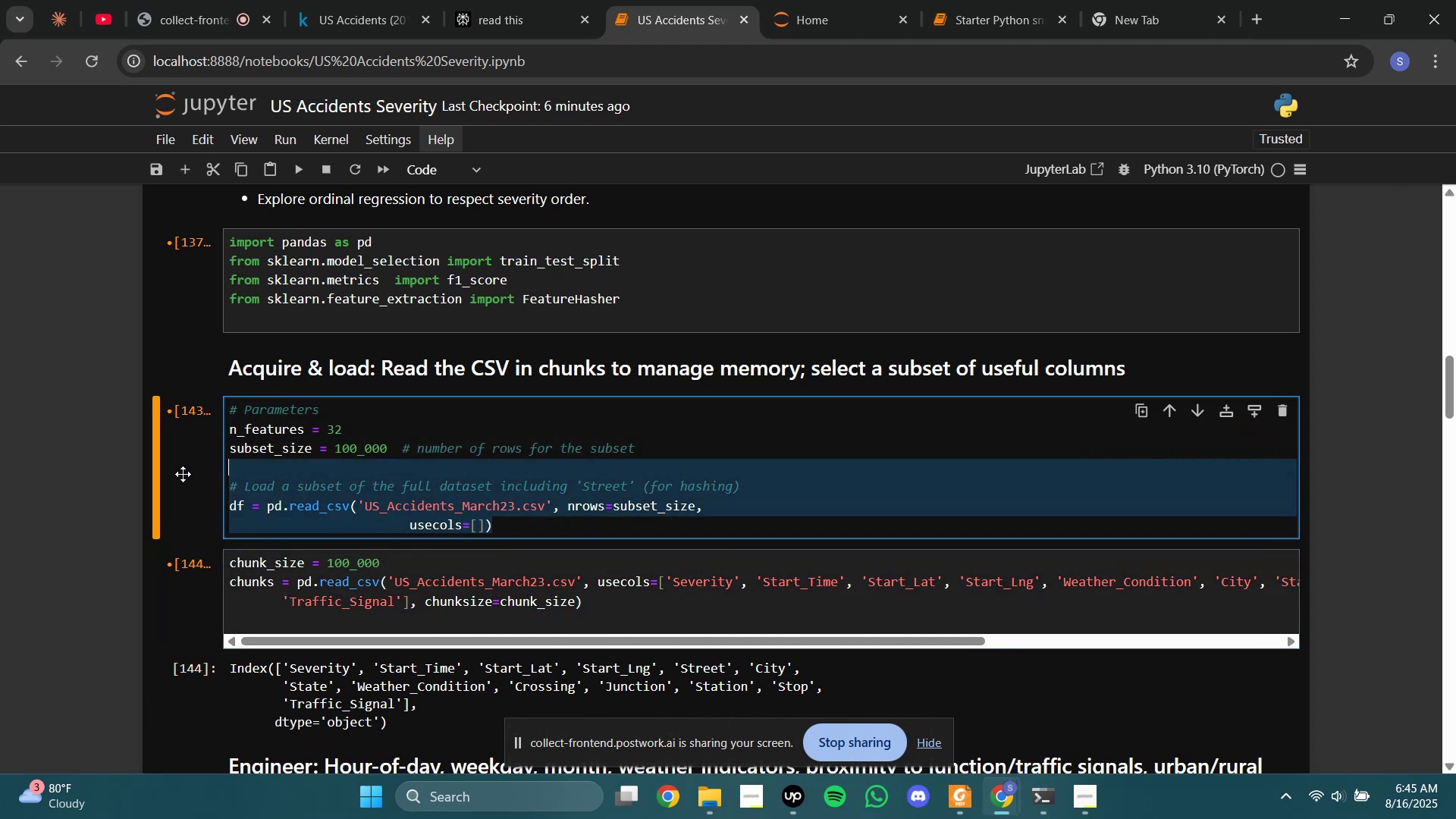 
left_click([475, 455])
 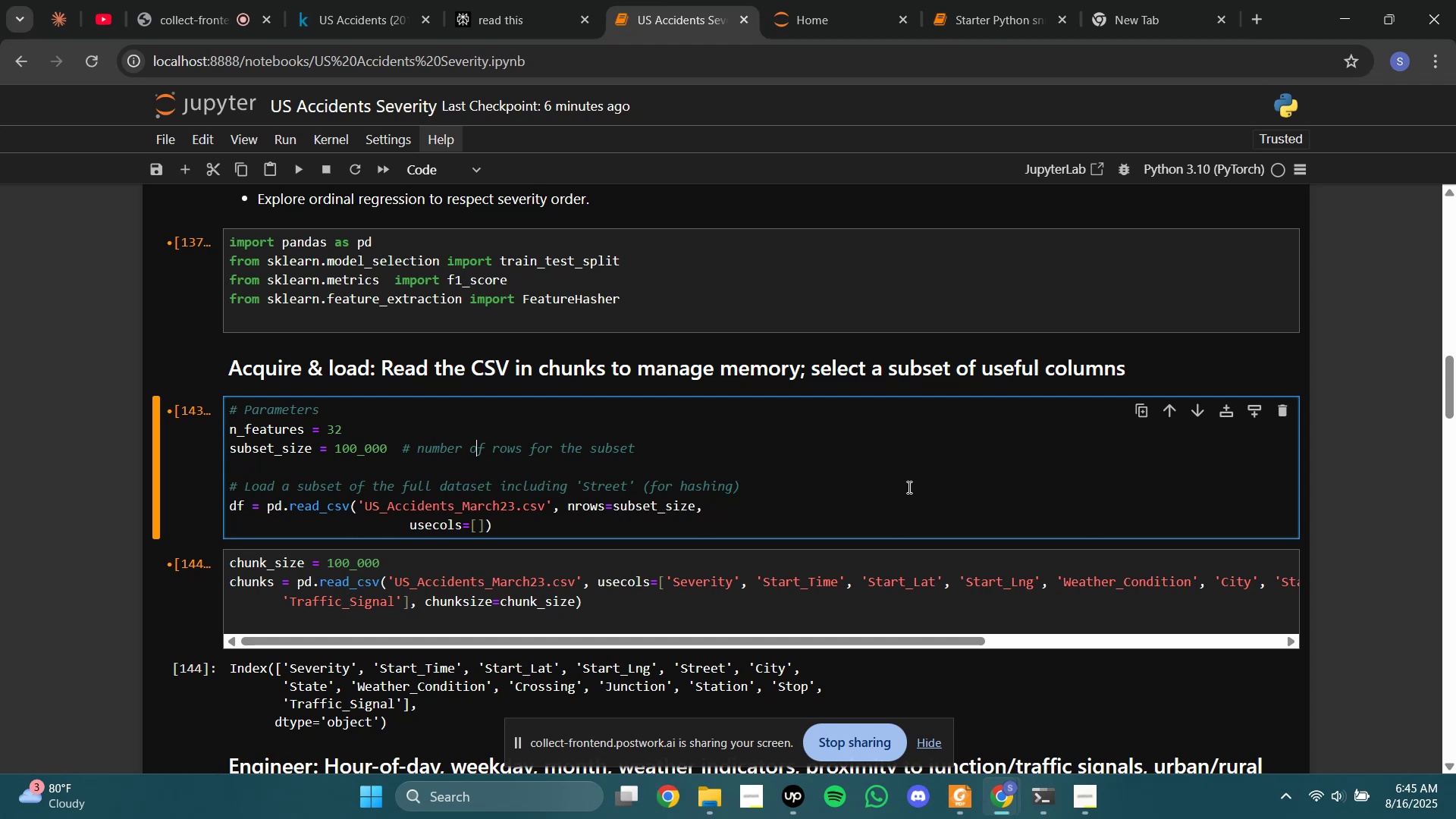 
left_click([1291, 405])
 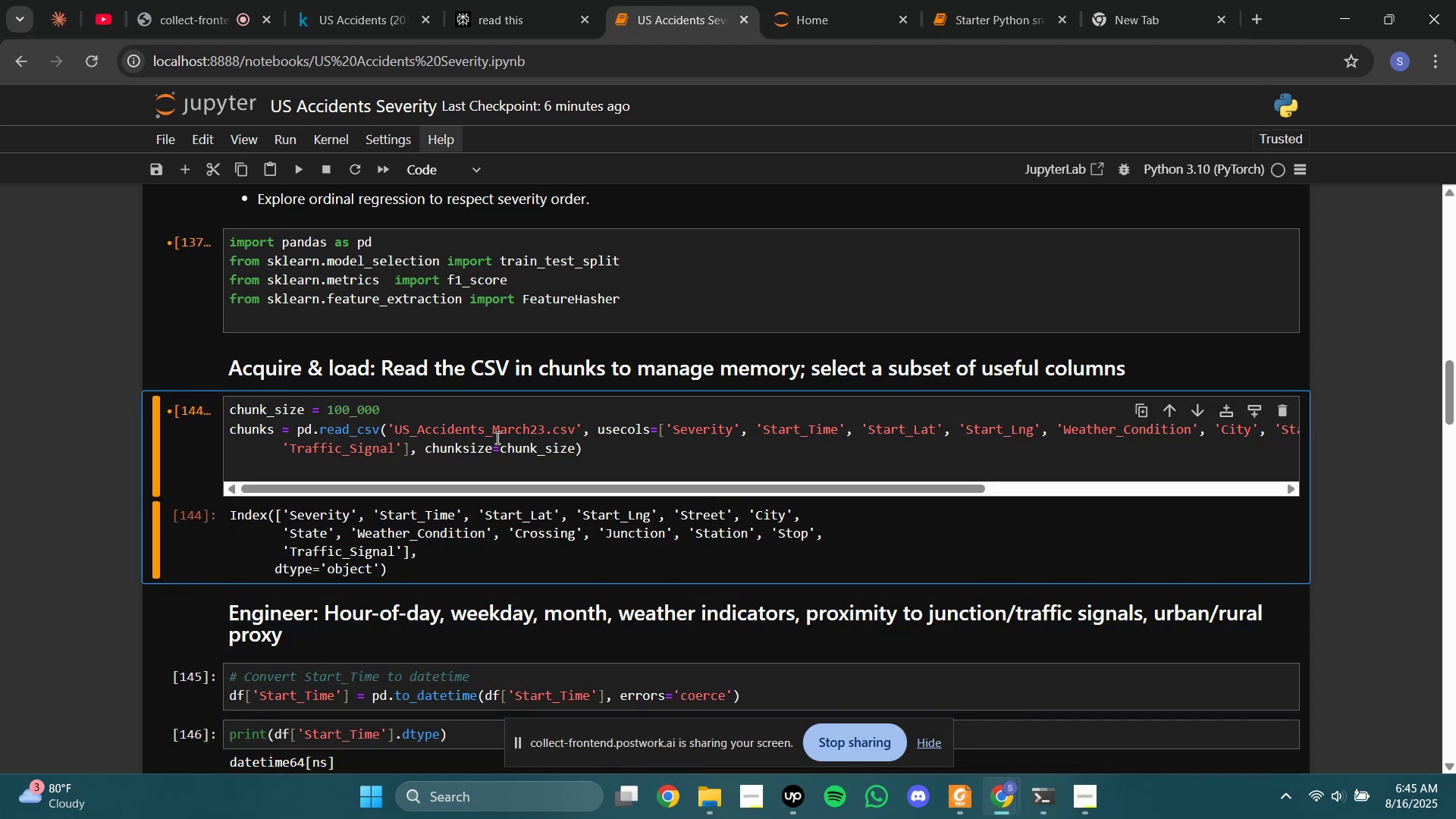 
left_click([482, 446])
 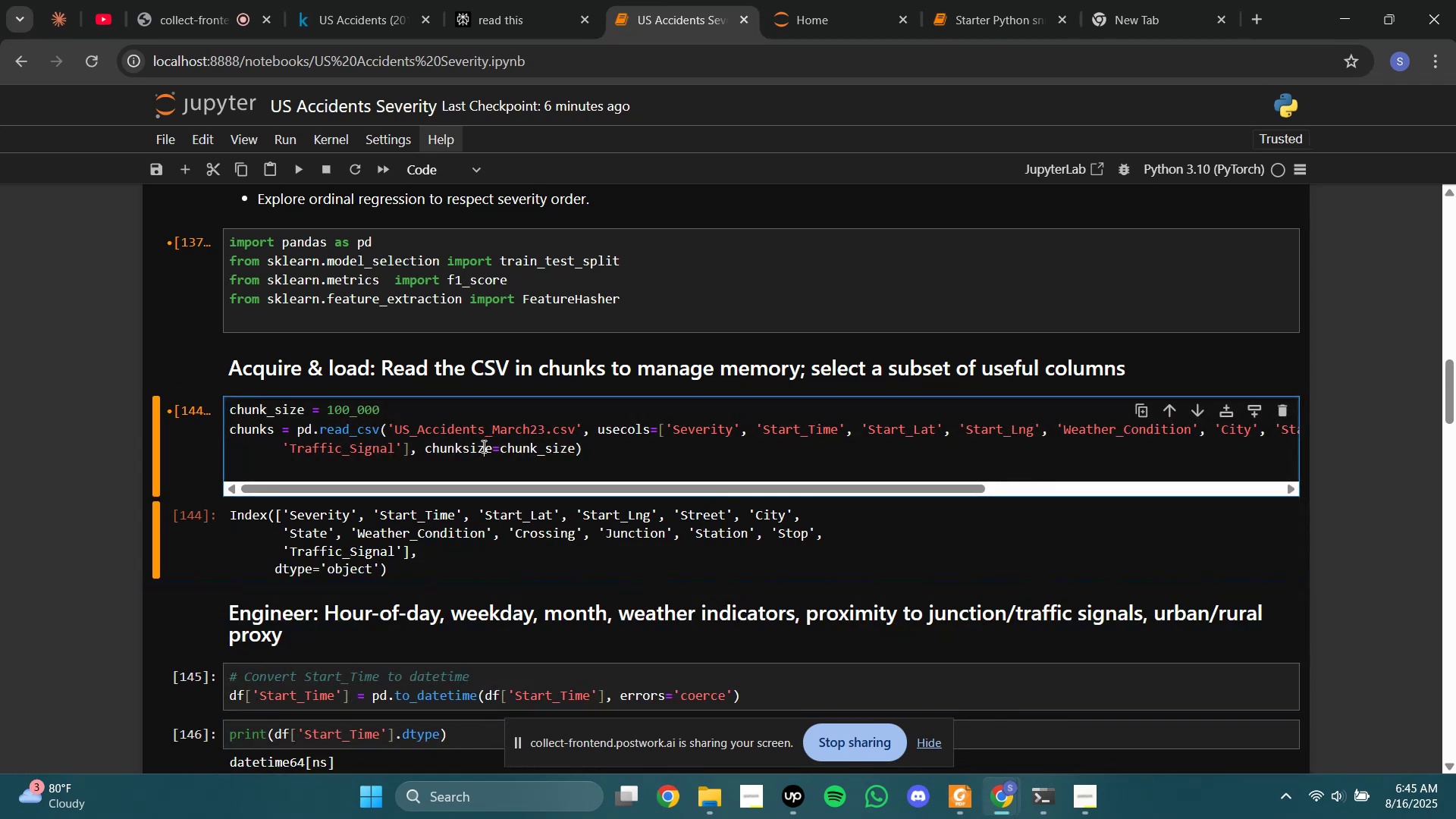 
key(Shift+Enter)
 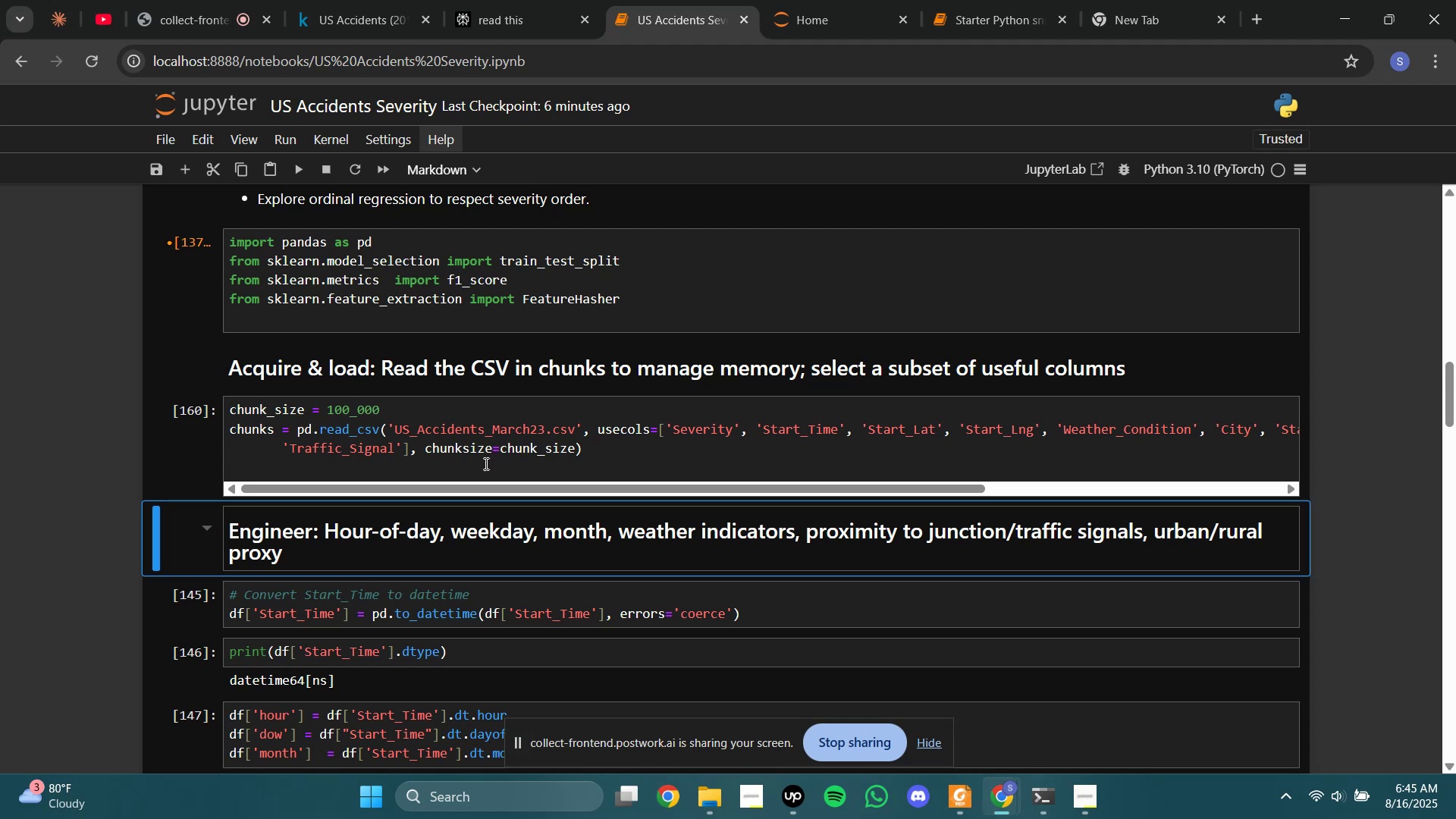 
wait(6.09)
 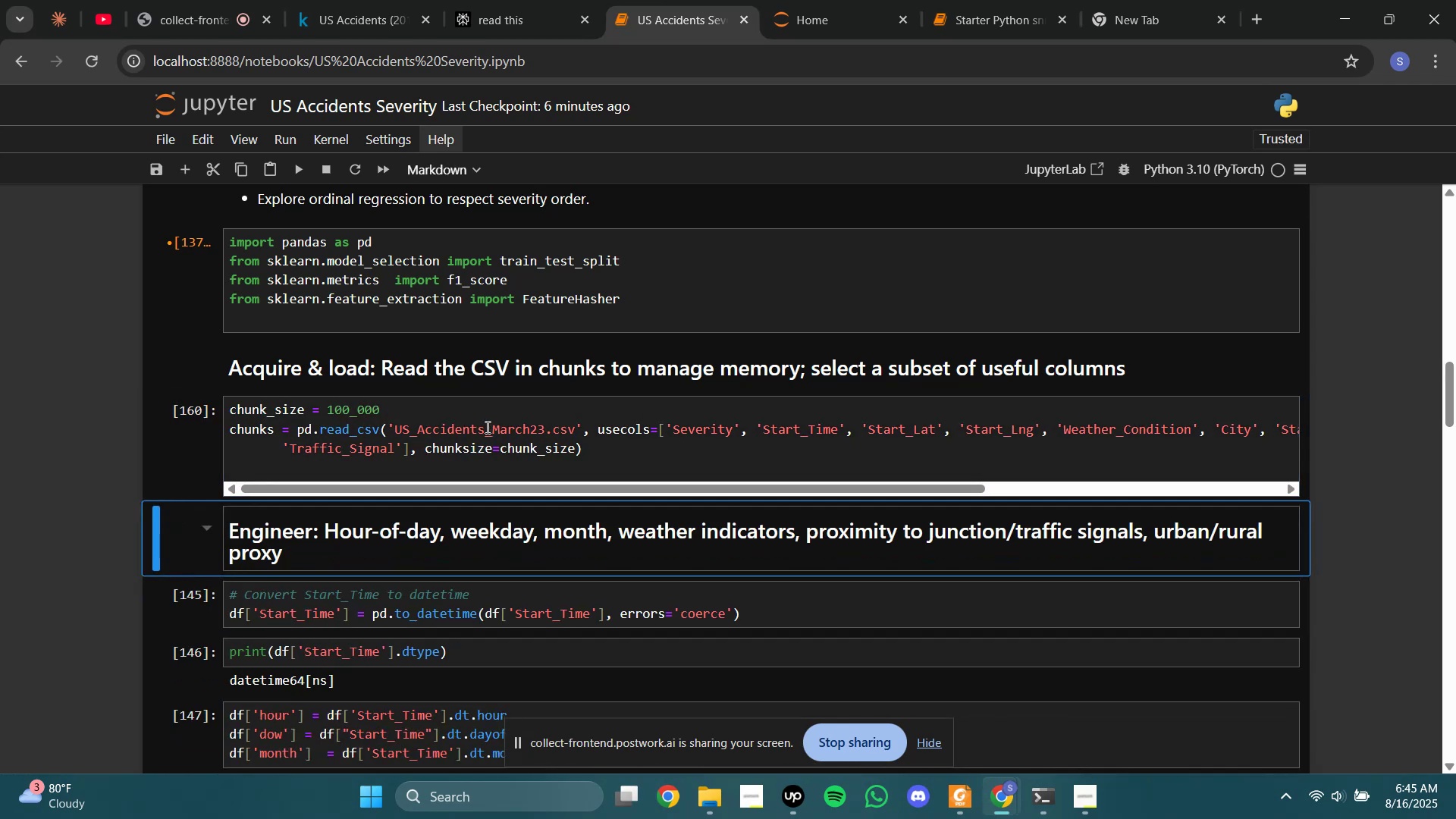 
left_click_drag(start_coordinate=[585, 493], to_coordinate=[758, 493])
 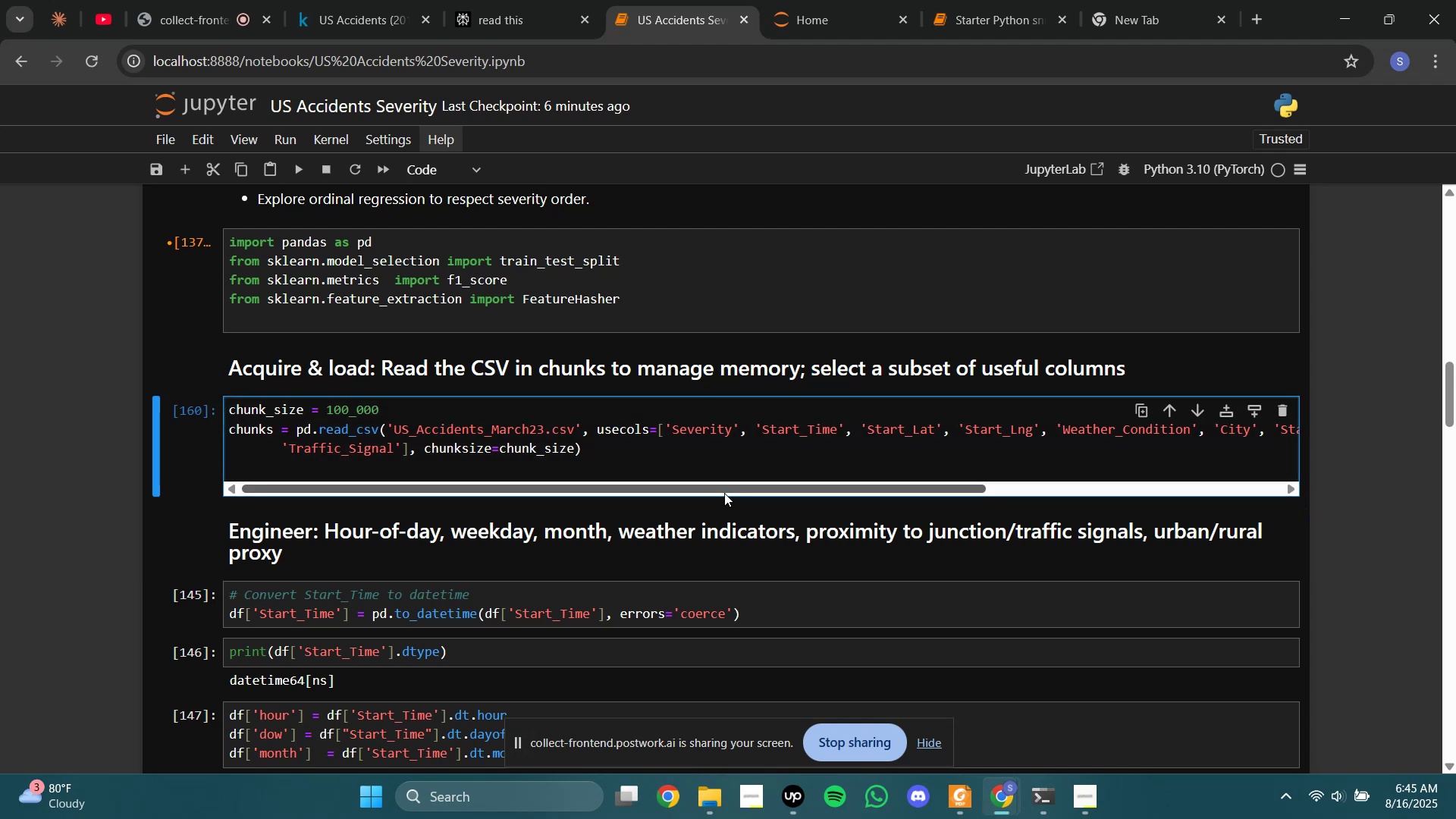 
left_click_drag(start_coordinate=[724, 493], to_coordinate=[195, 487])
 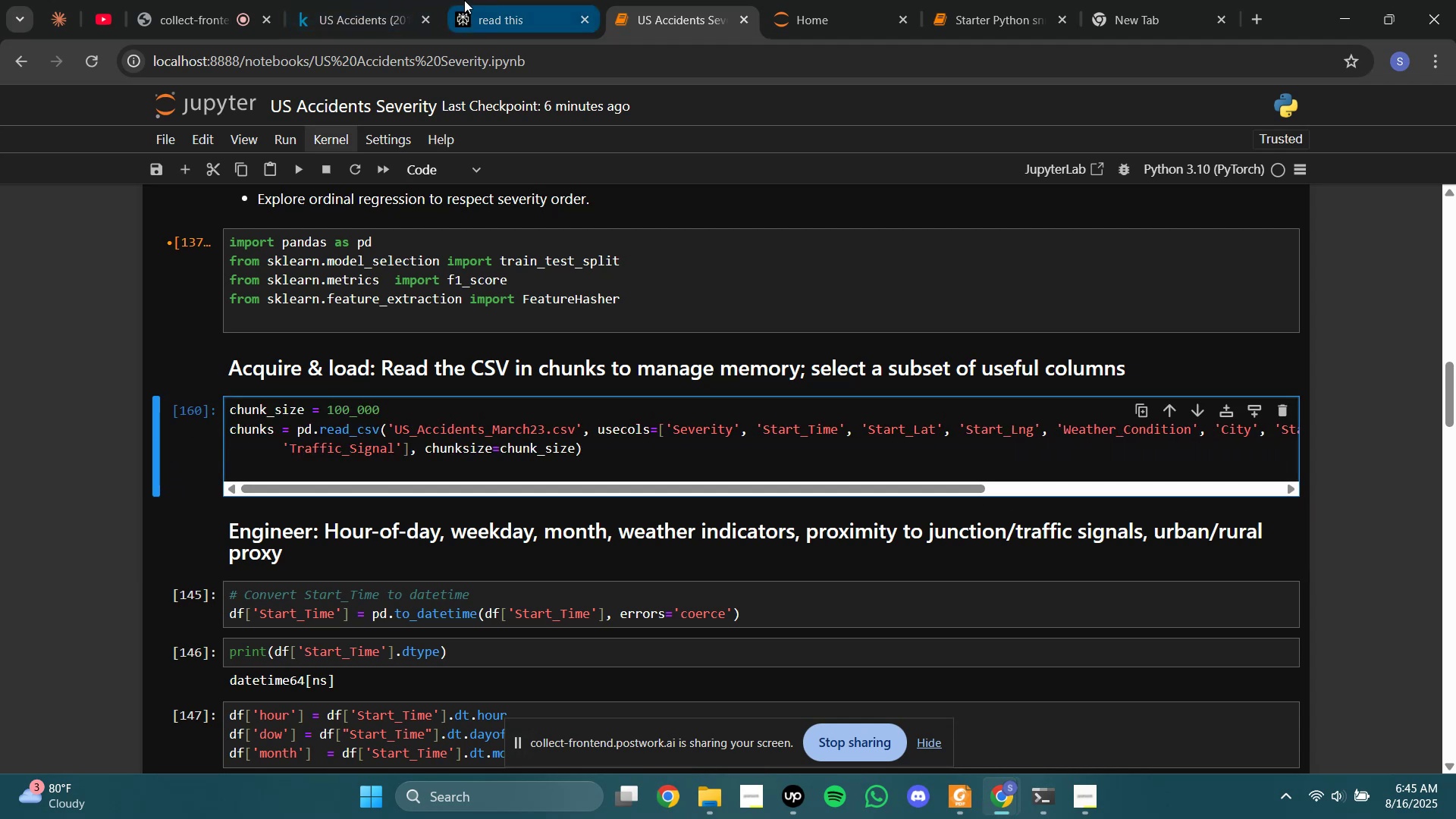 
left_click([464, 0])
 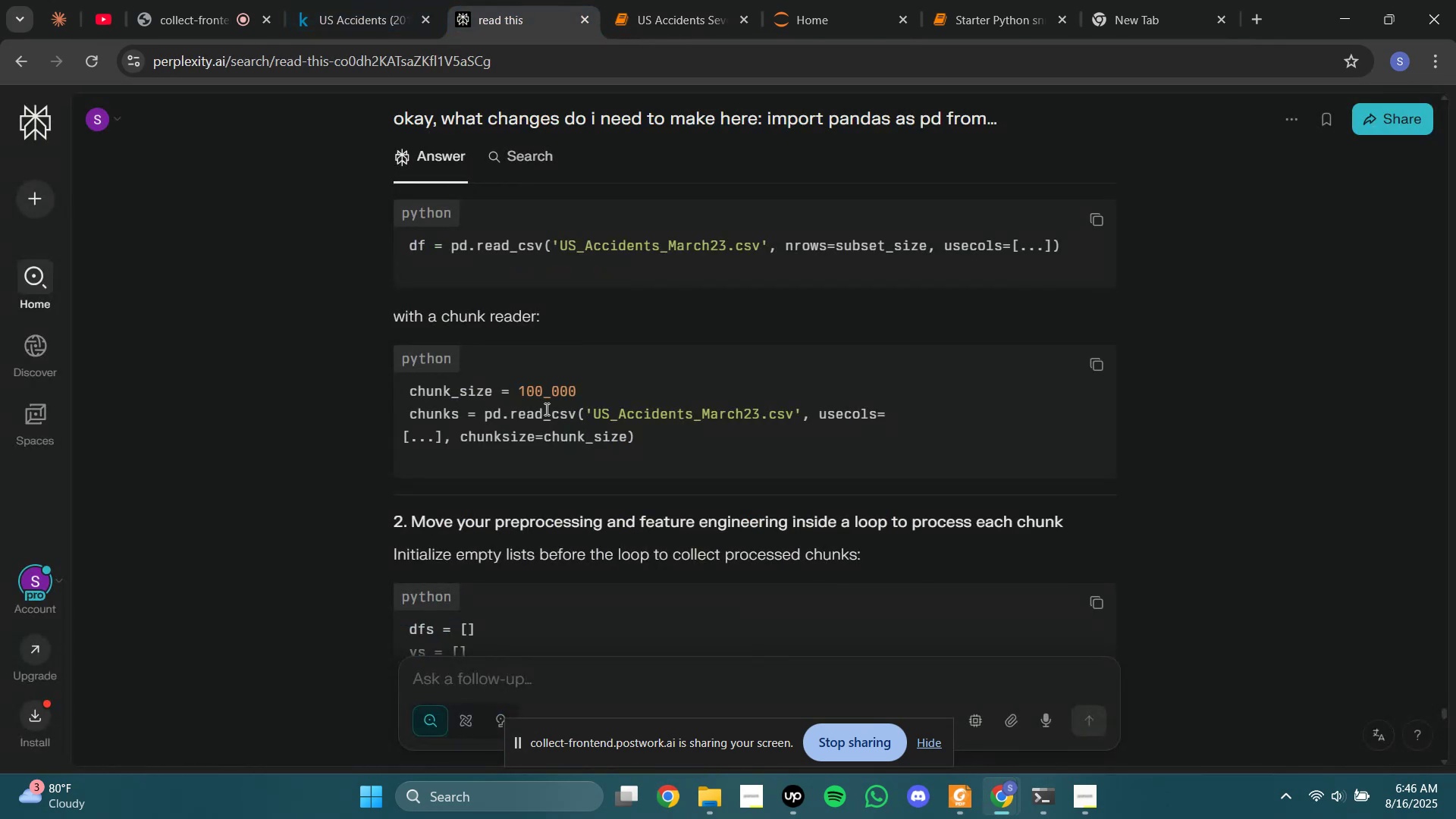 
scroll: coordinate [740, 432], scroll_direction: down, amount: 1.0
 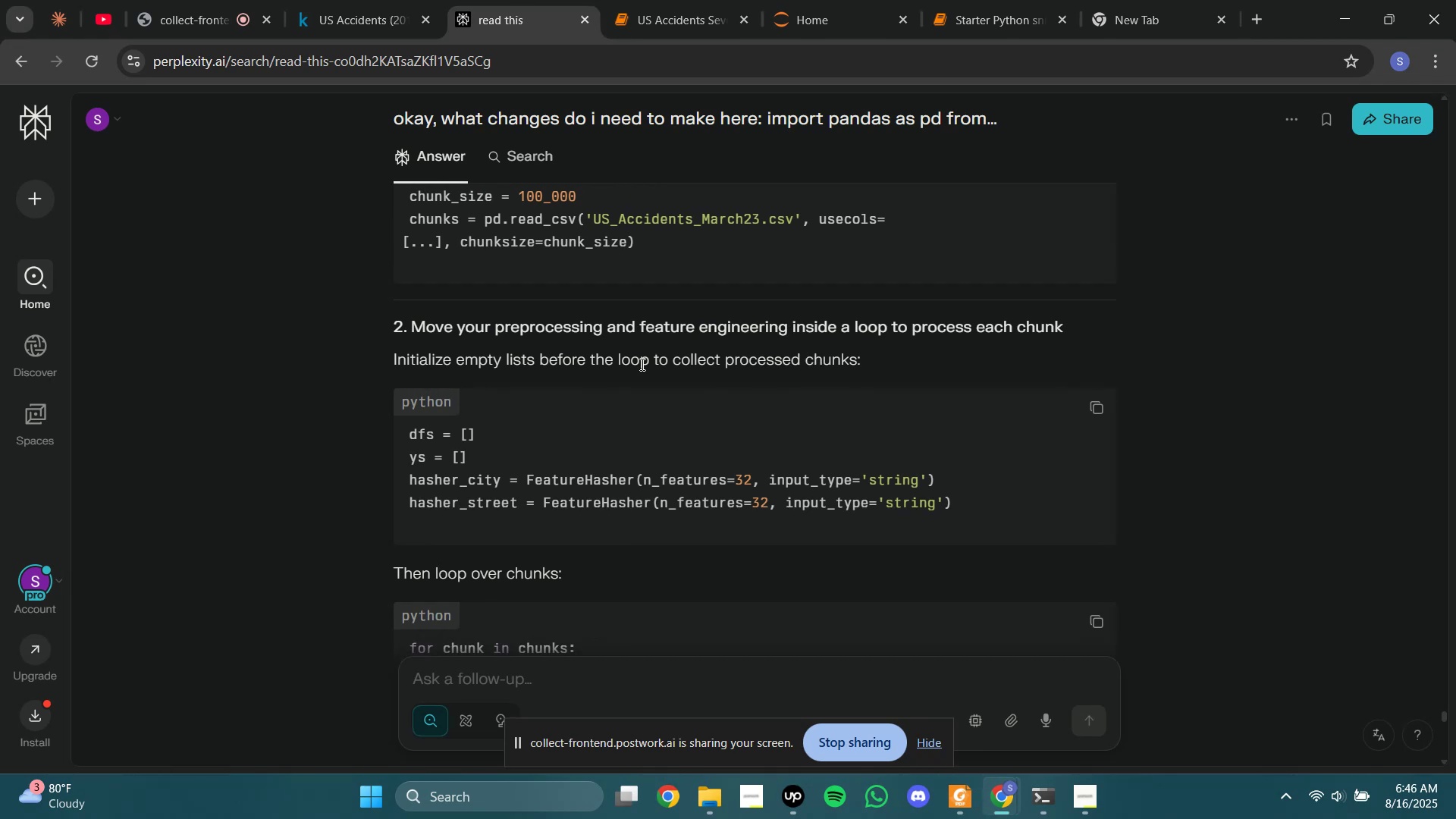 
wait(7.69)
 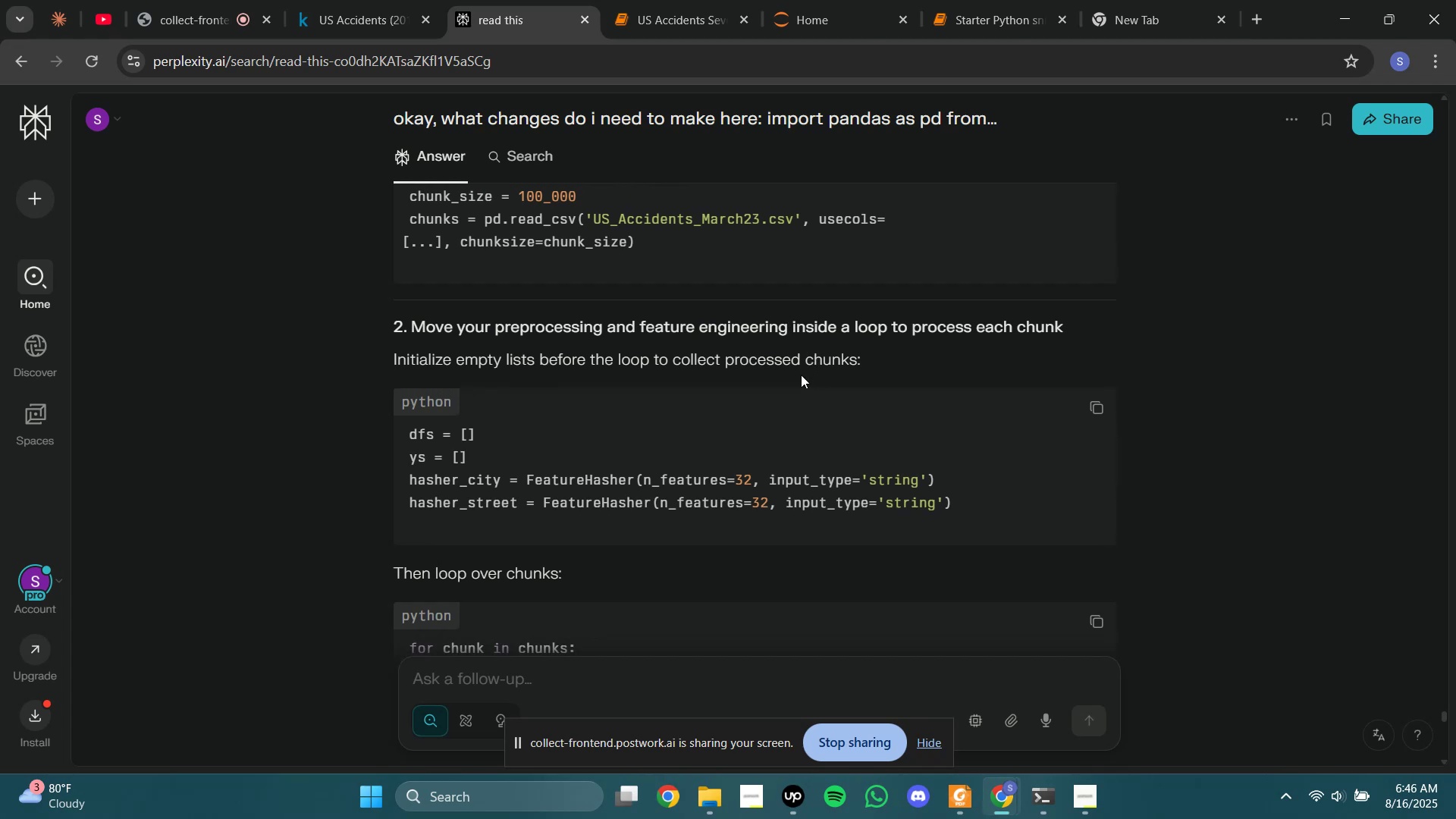 
scroll: coordinate [641, 371], scroll_direction: down, amount: 6.0
 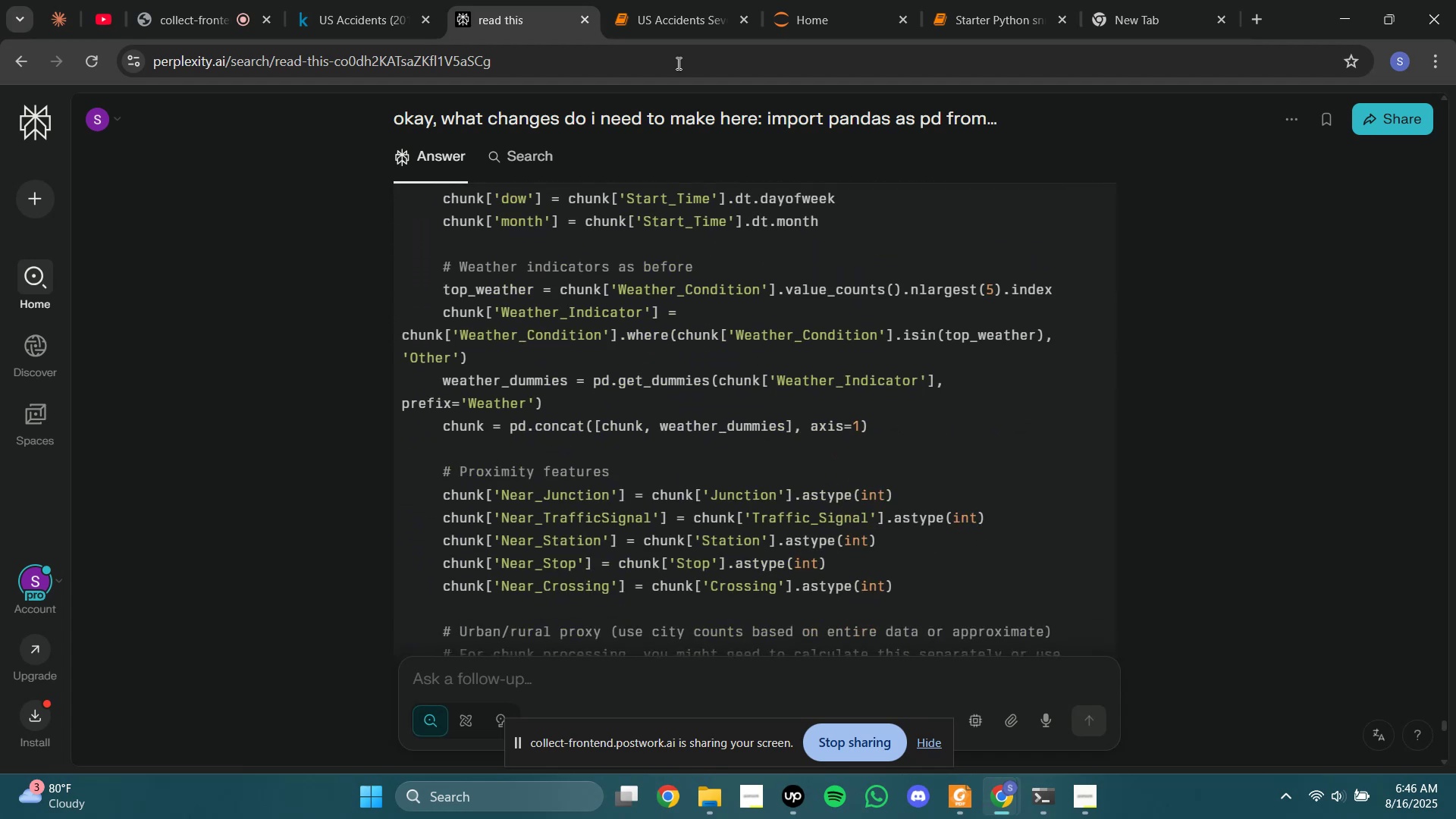 
left_click([701, 0])
 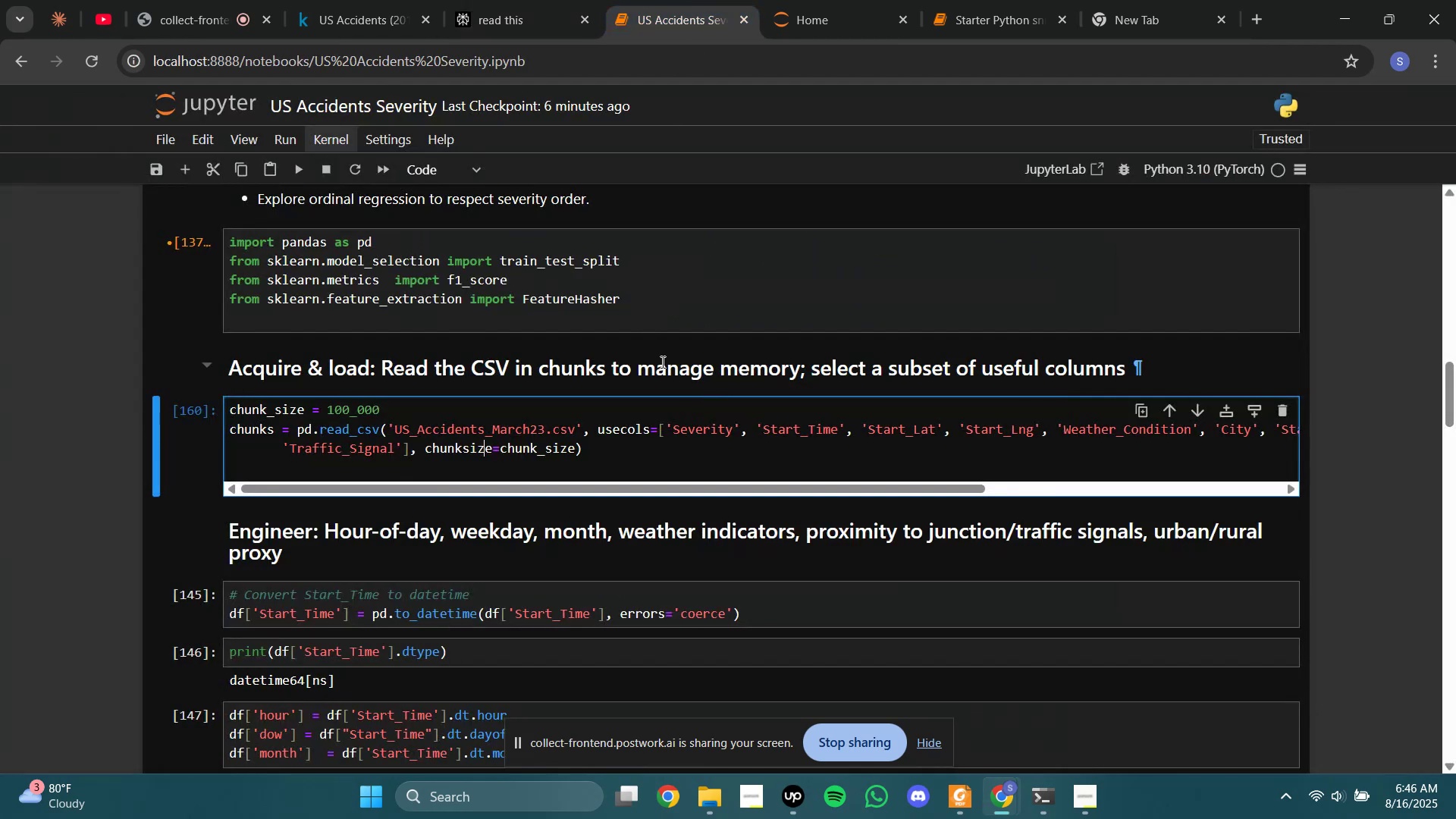 
scroll: coordinate [661, 370], scroll_direction: up, amount: 1.0
 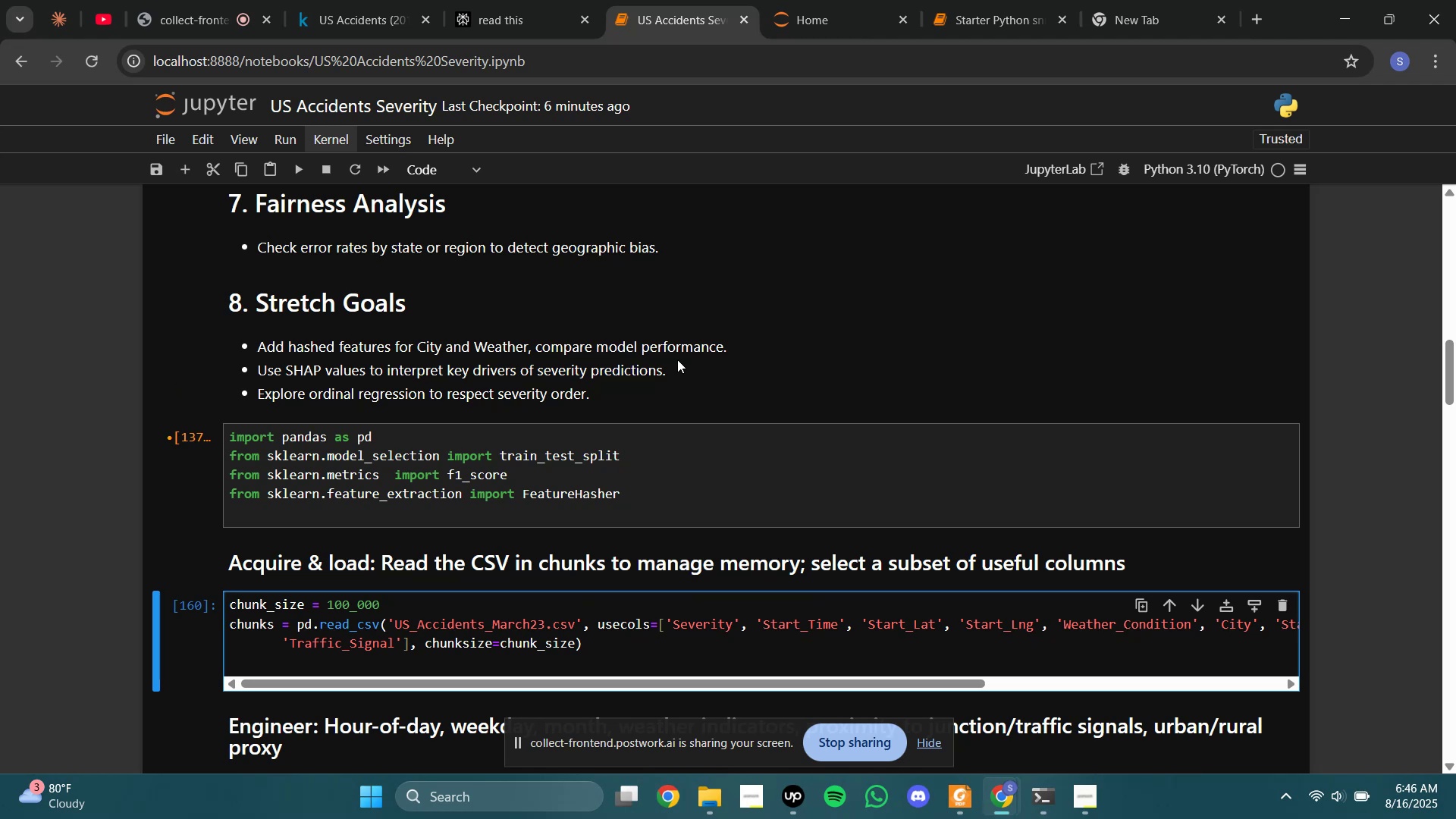 
wait(6.89)
 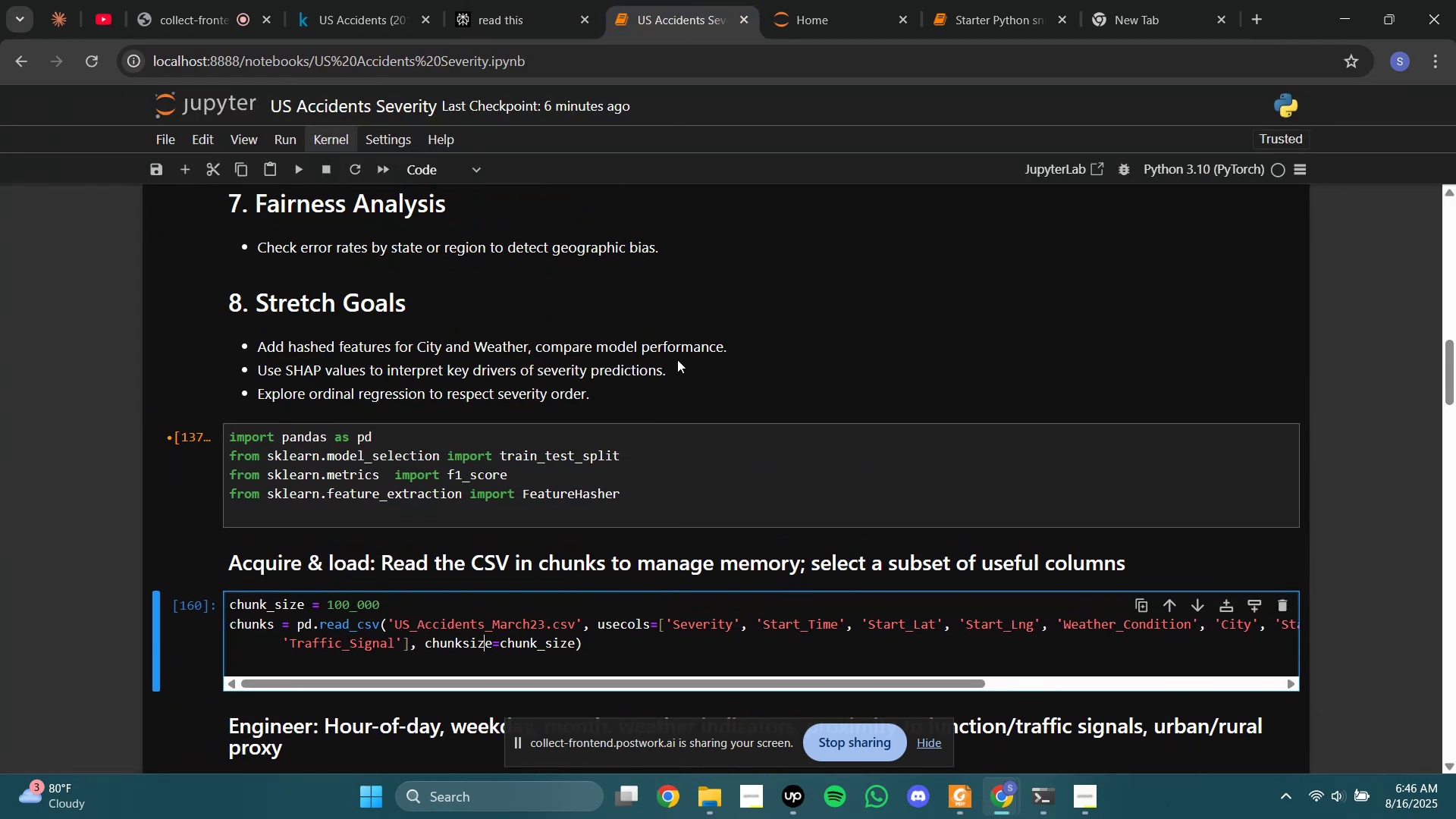 
scroll: coordinate [293, 499], scroll_direction: down, amount: 4.0
 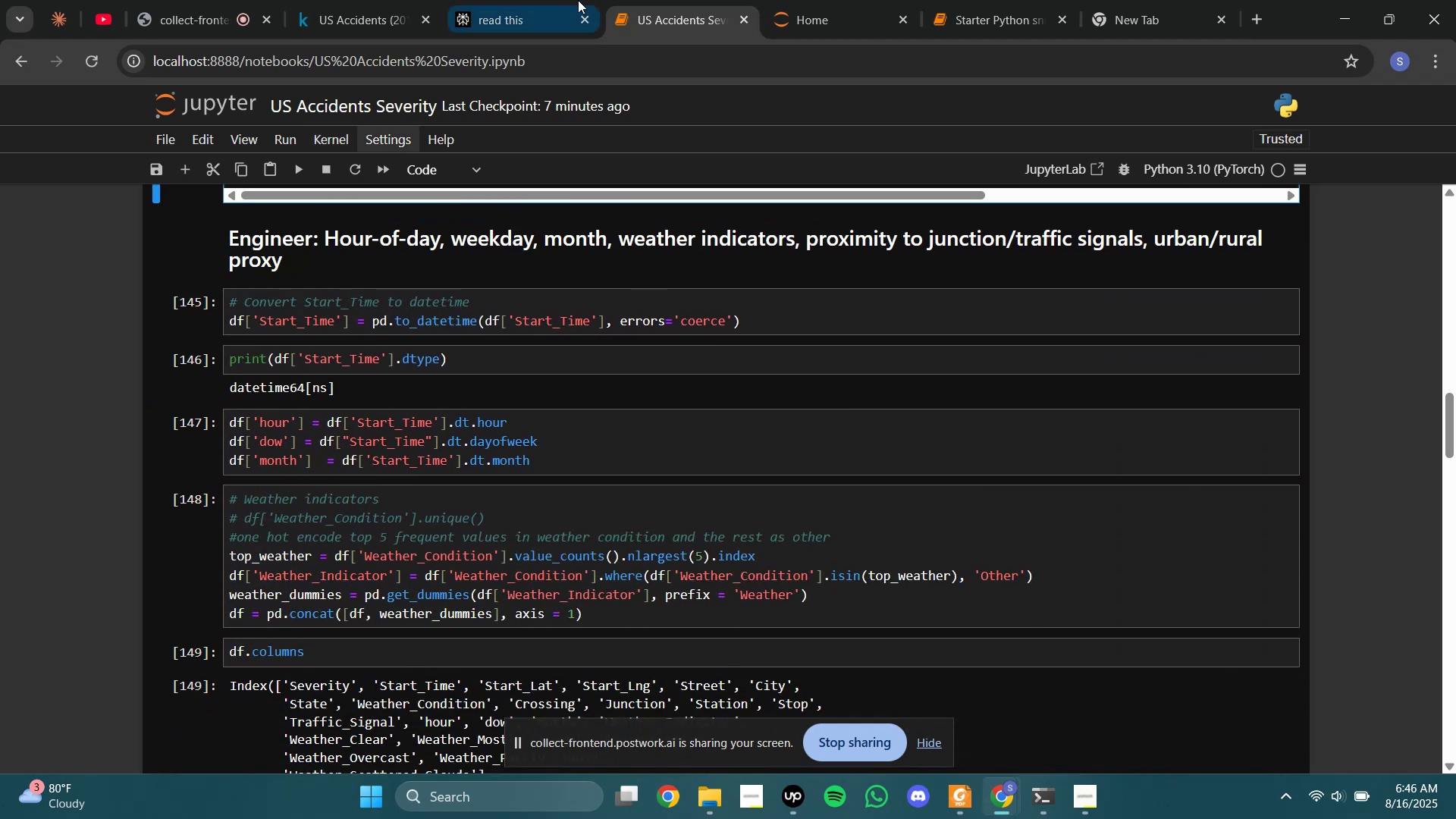 
left_click([598, 0])
 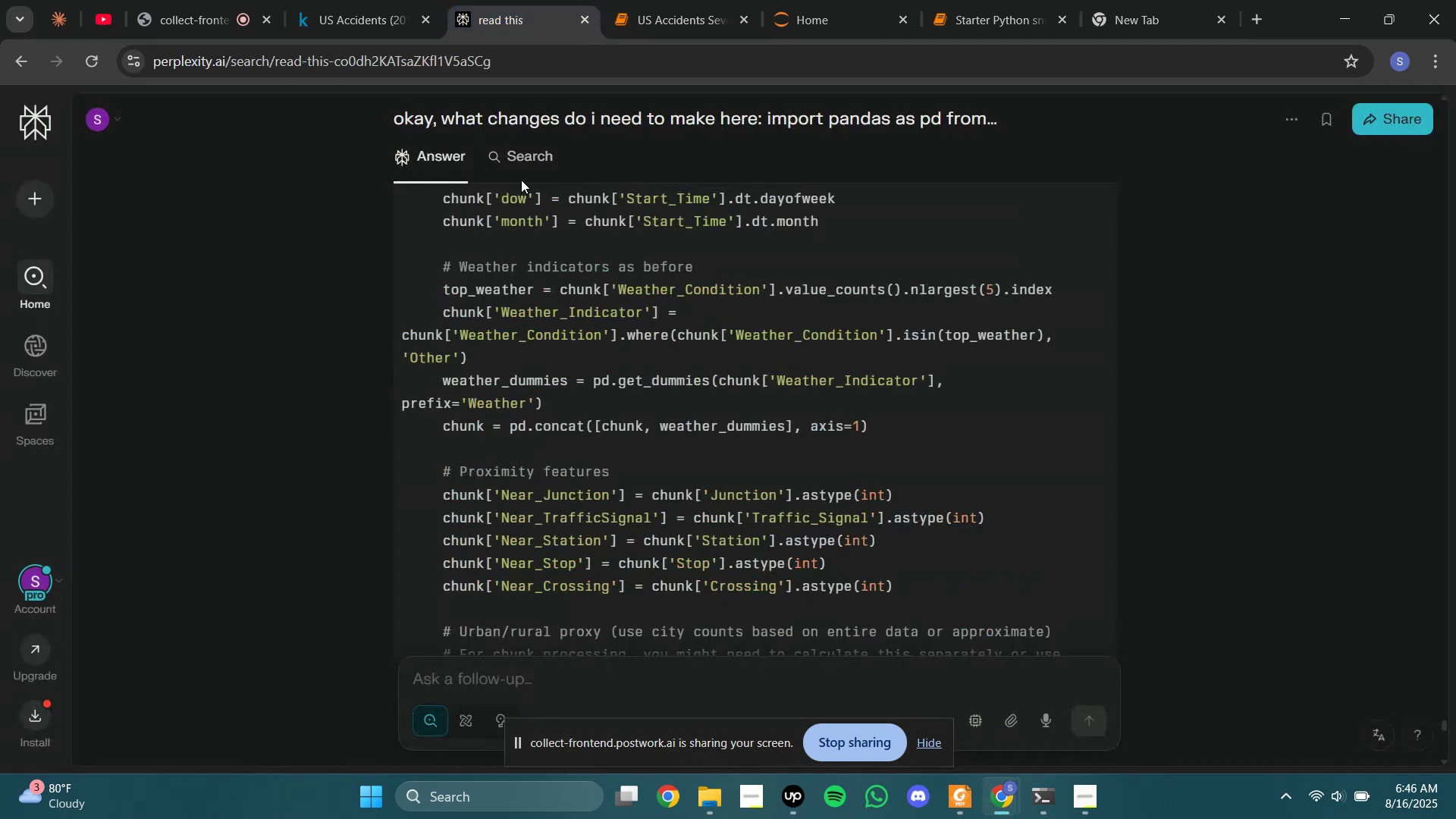 
scroll: coordinate [462, 604], scroll_direction: up, amount: 4.0
 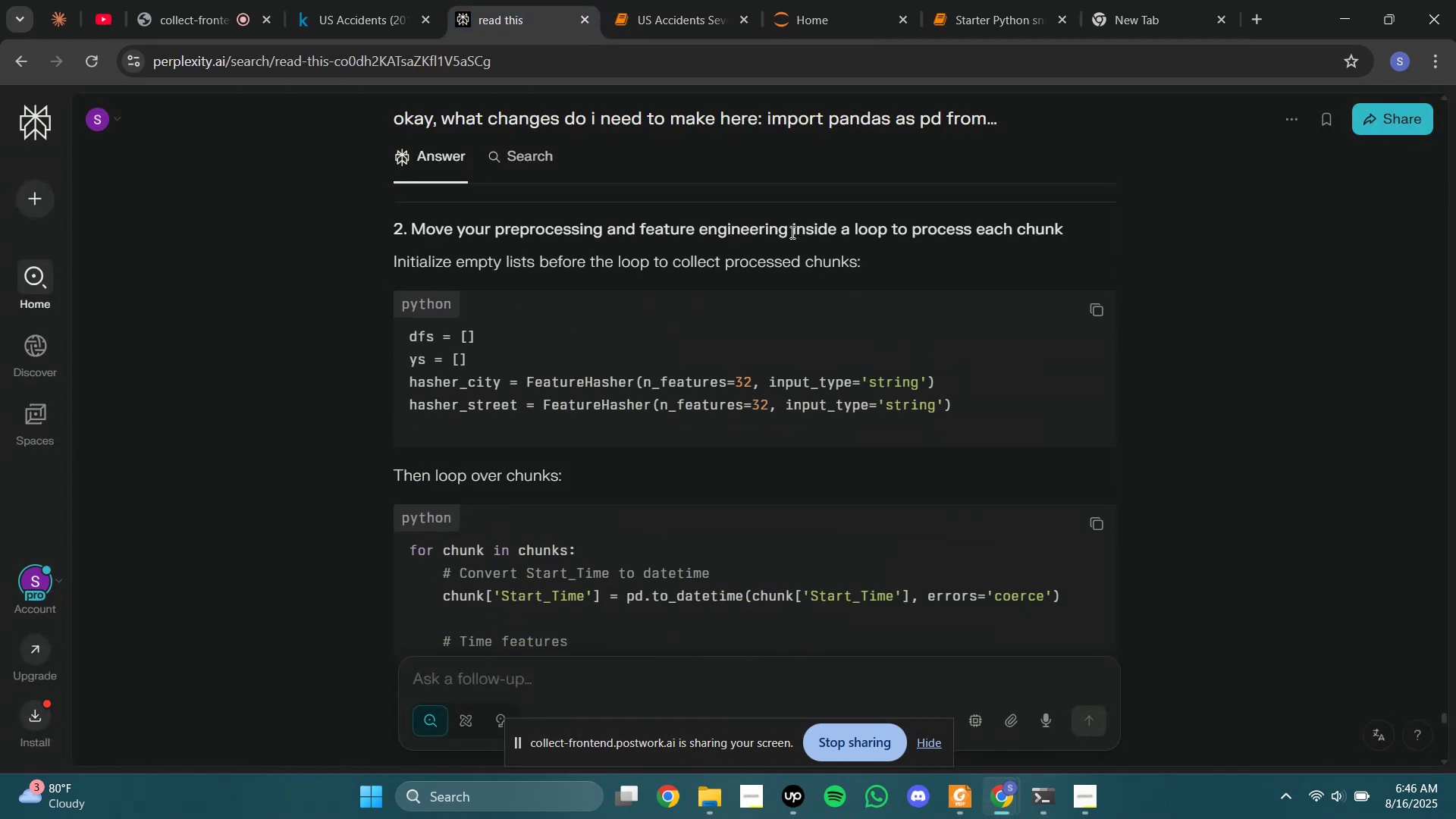 
mouse_move([641, 14])
 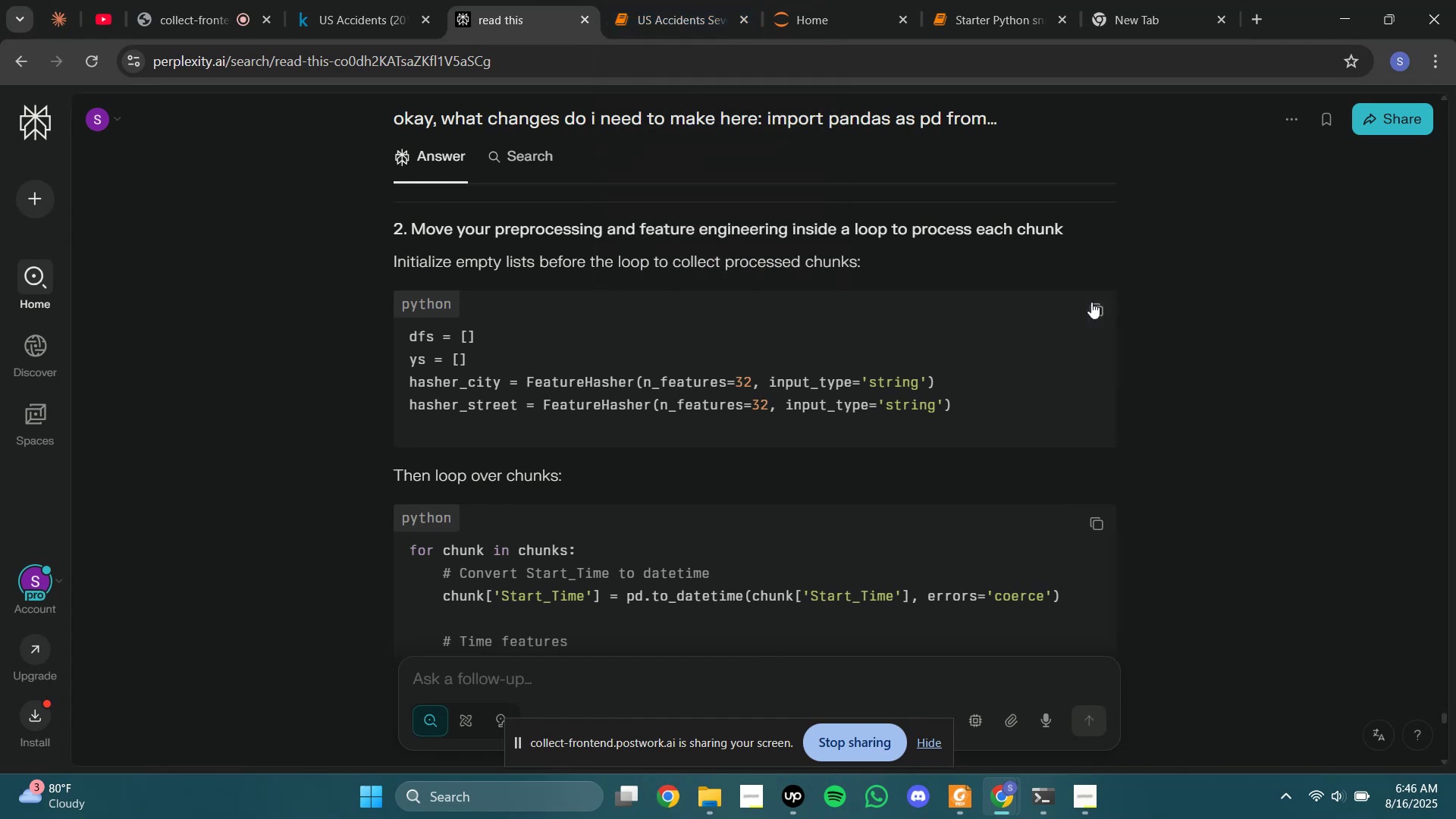 
left_click([1091, 302])
 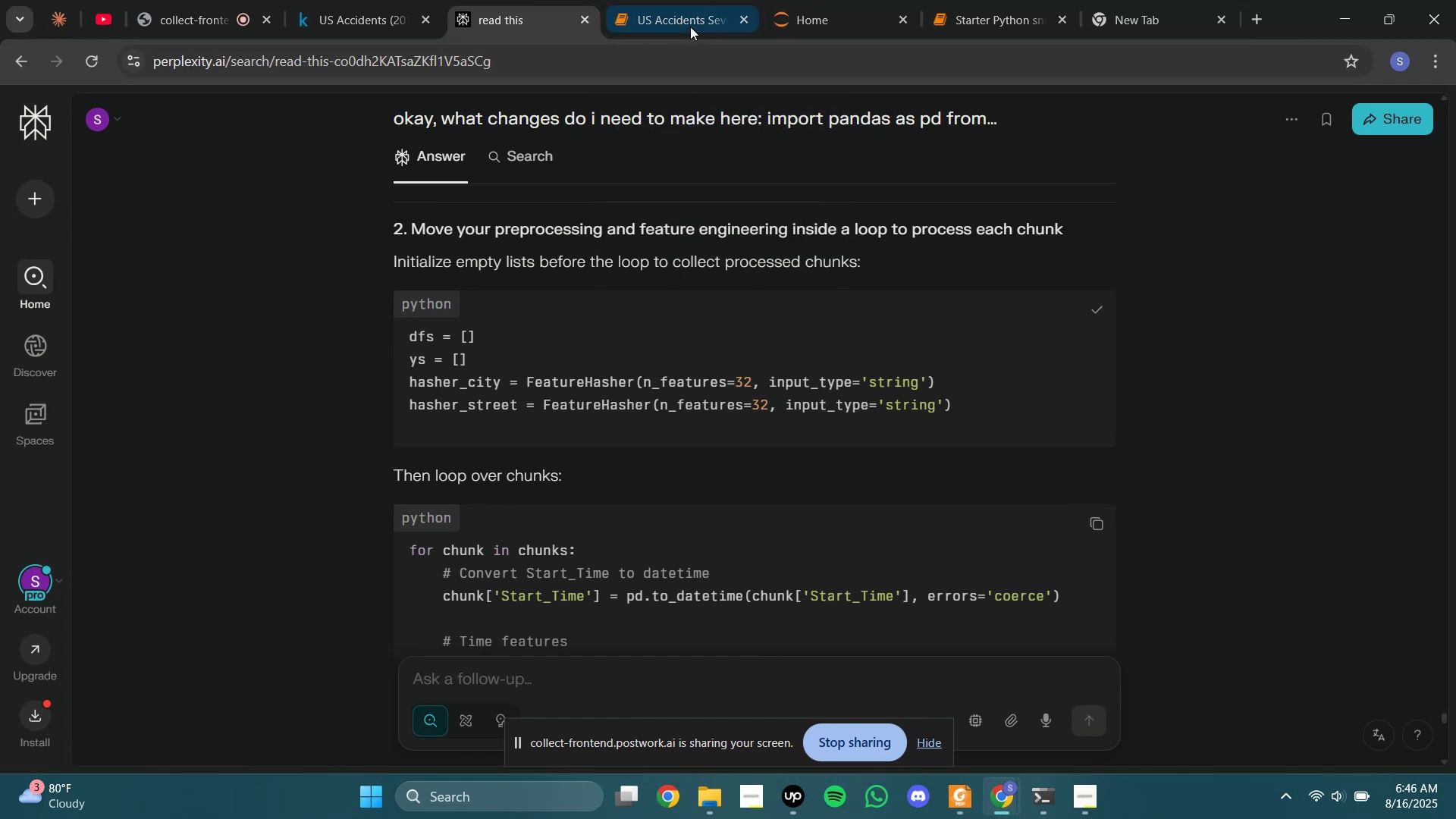 
left_click_drag(start_coordinate=[690, 17], to_coordinate=[690, 23])
 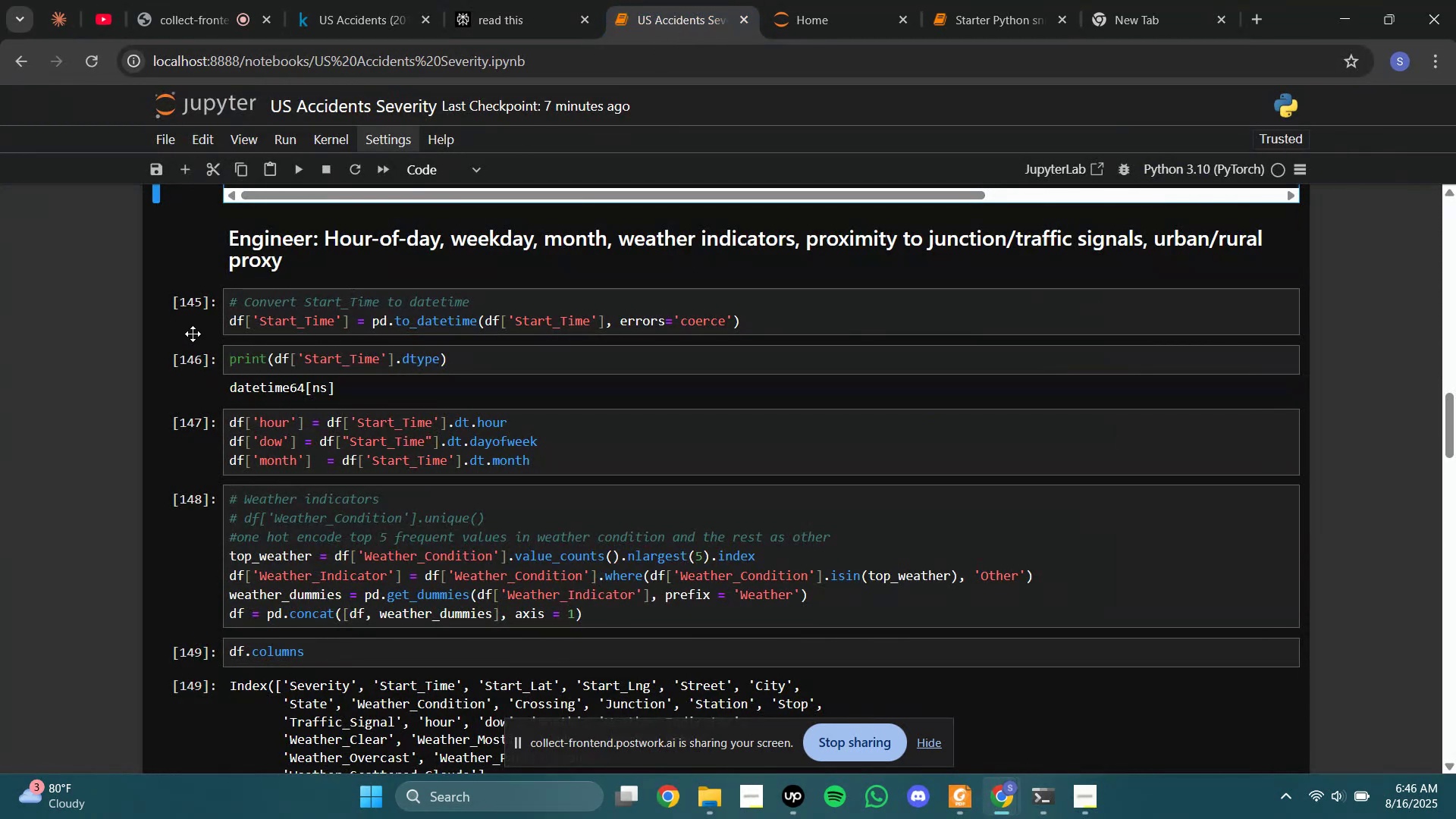 
left_click([188, 322])
 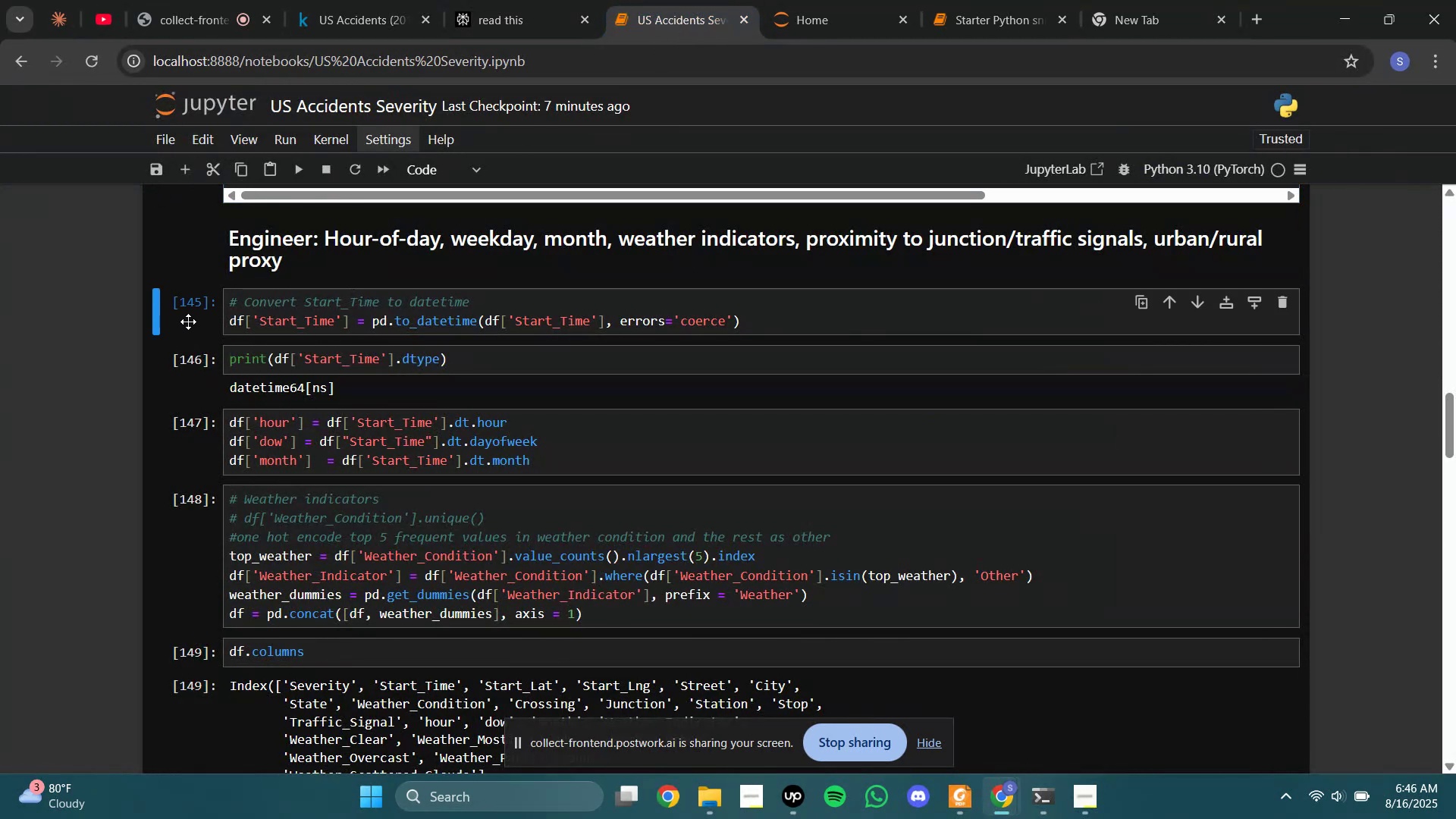 
key(A)
 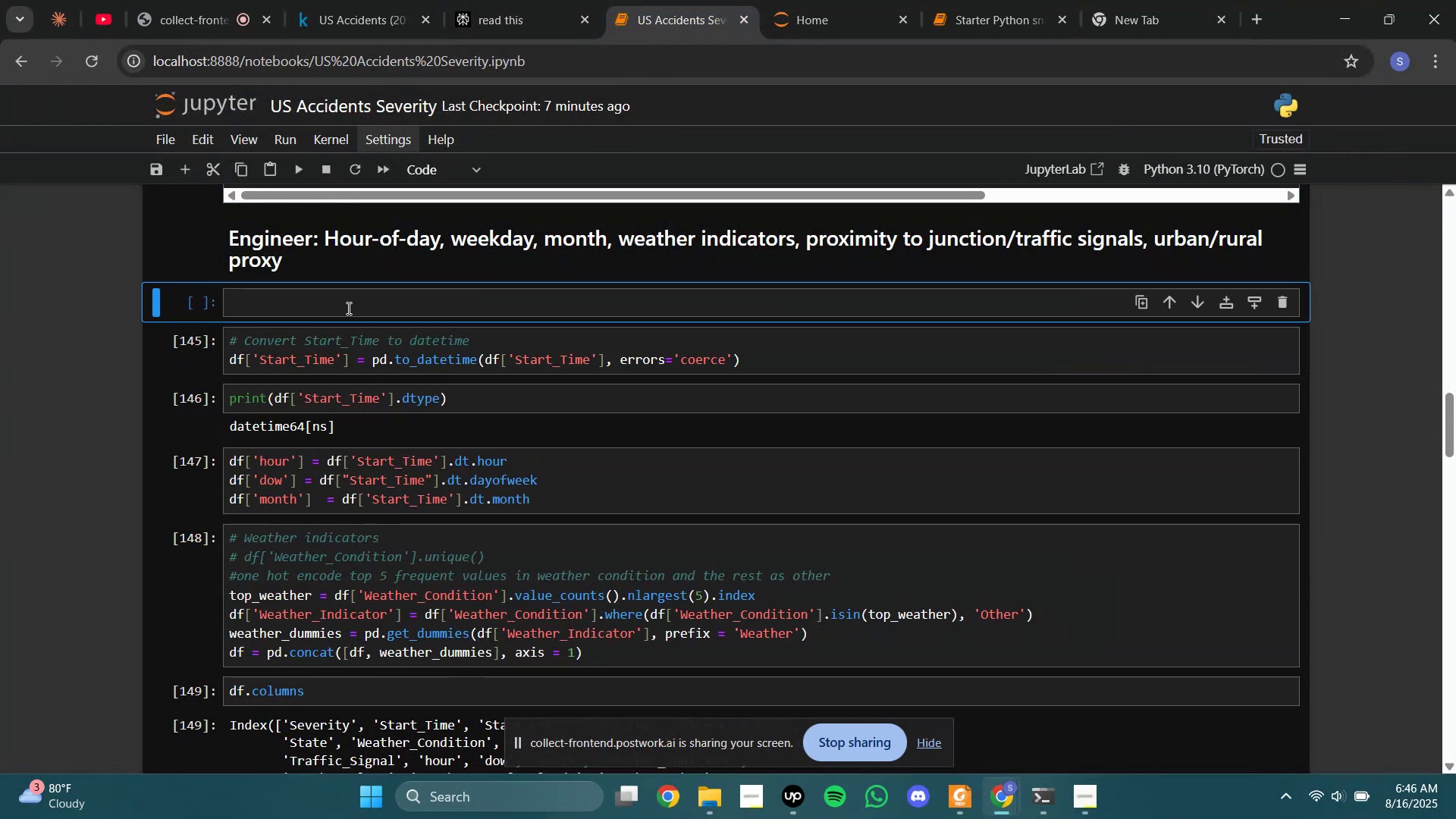 
left_click([347, 308])
 